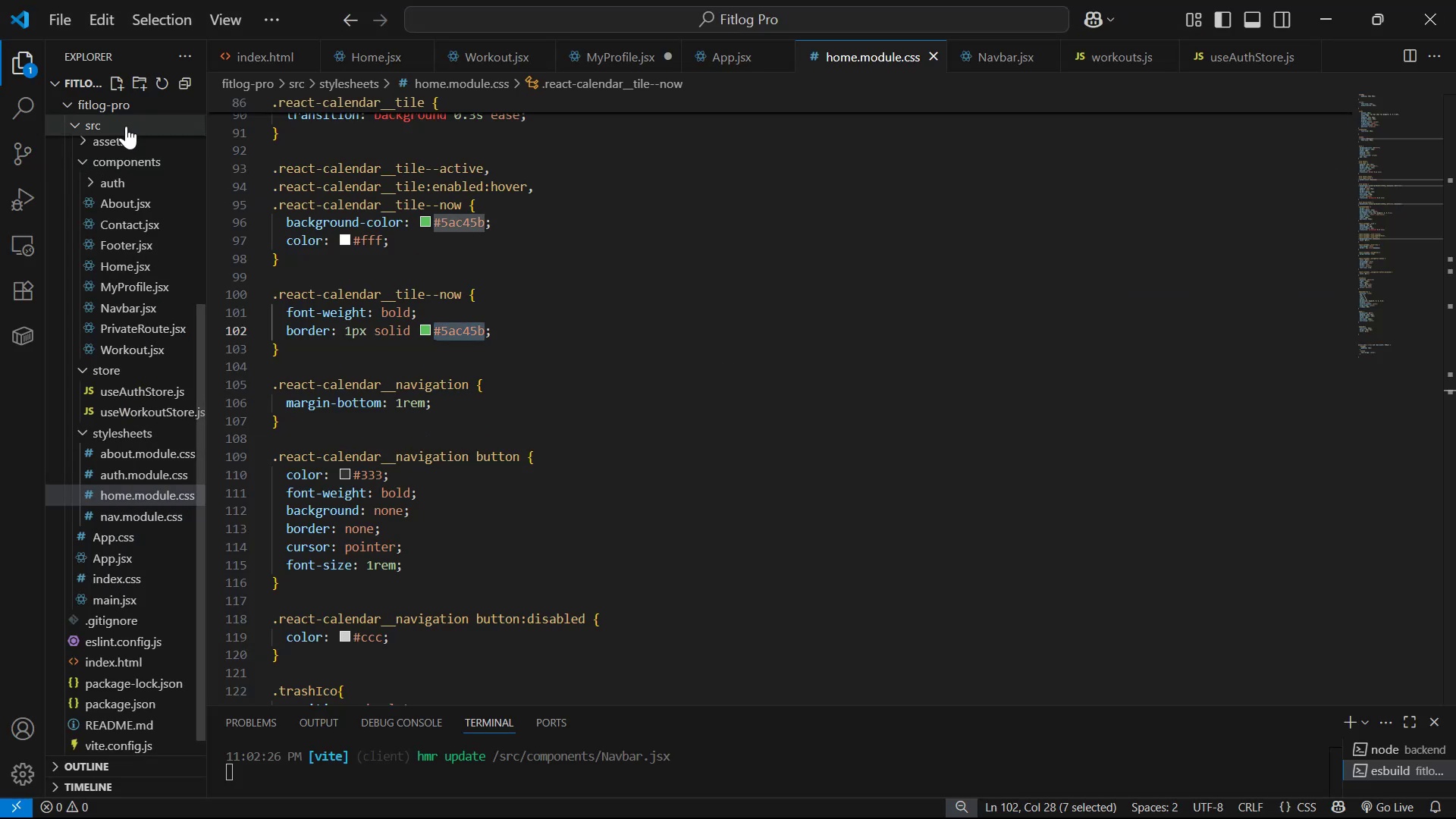 
right_click([124, 140])
 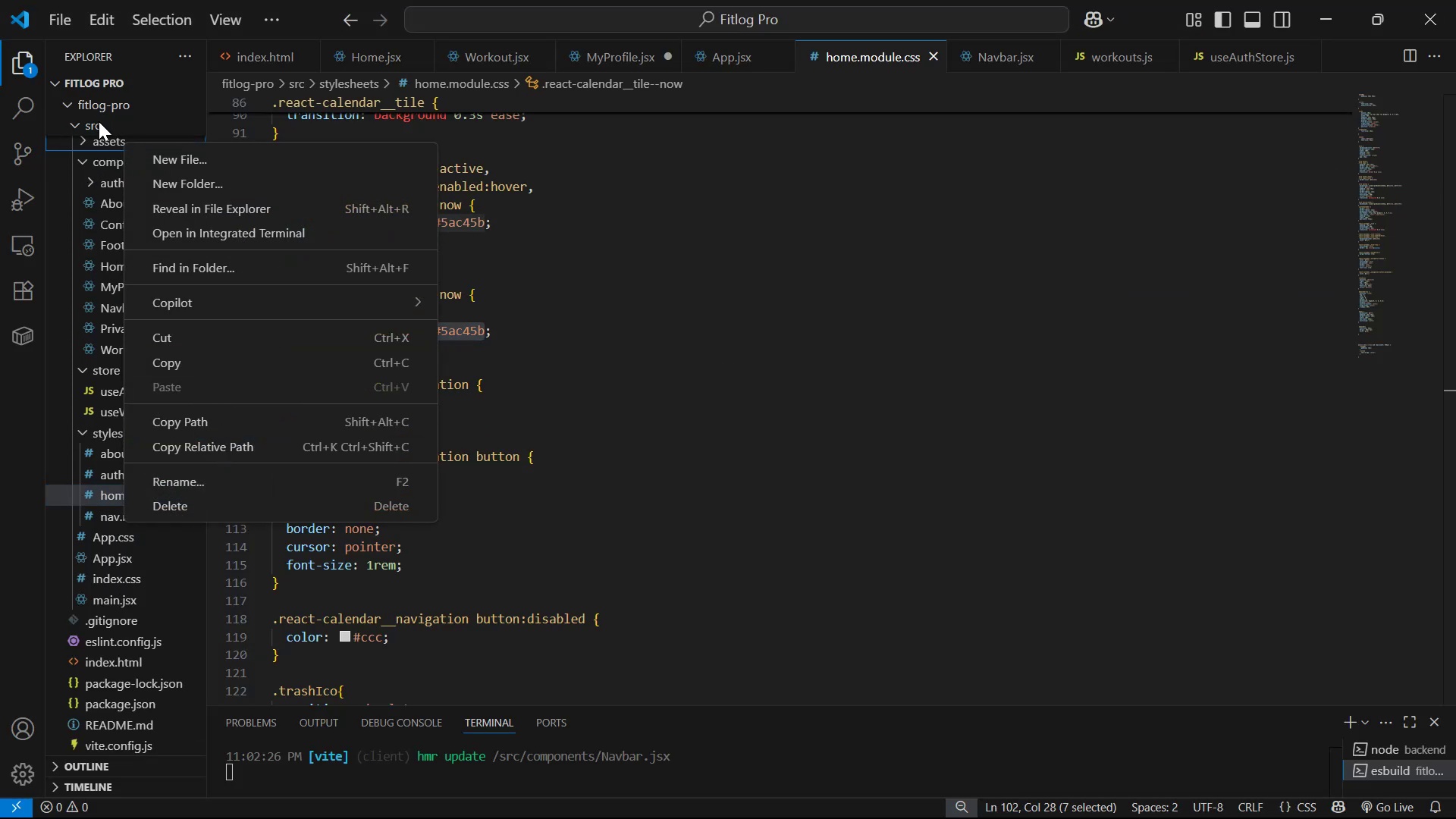 
double_click([105, 140])
 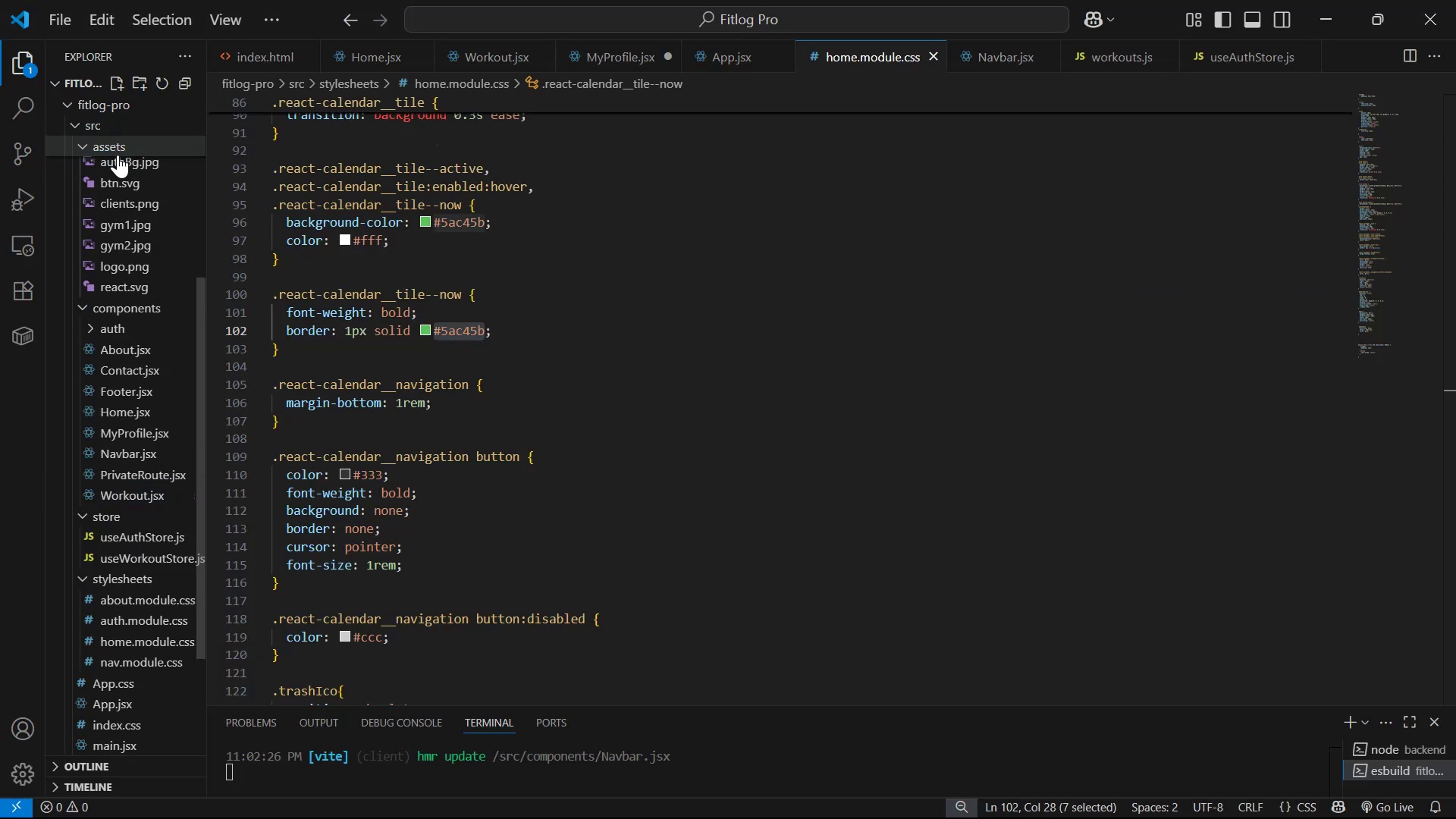 
left_click([123, 142])
 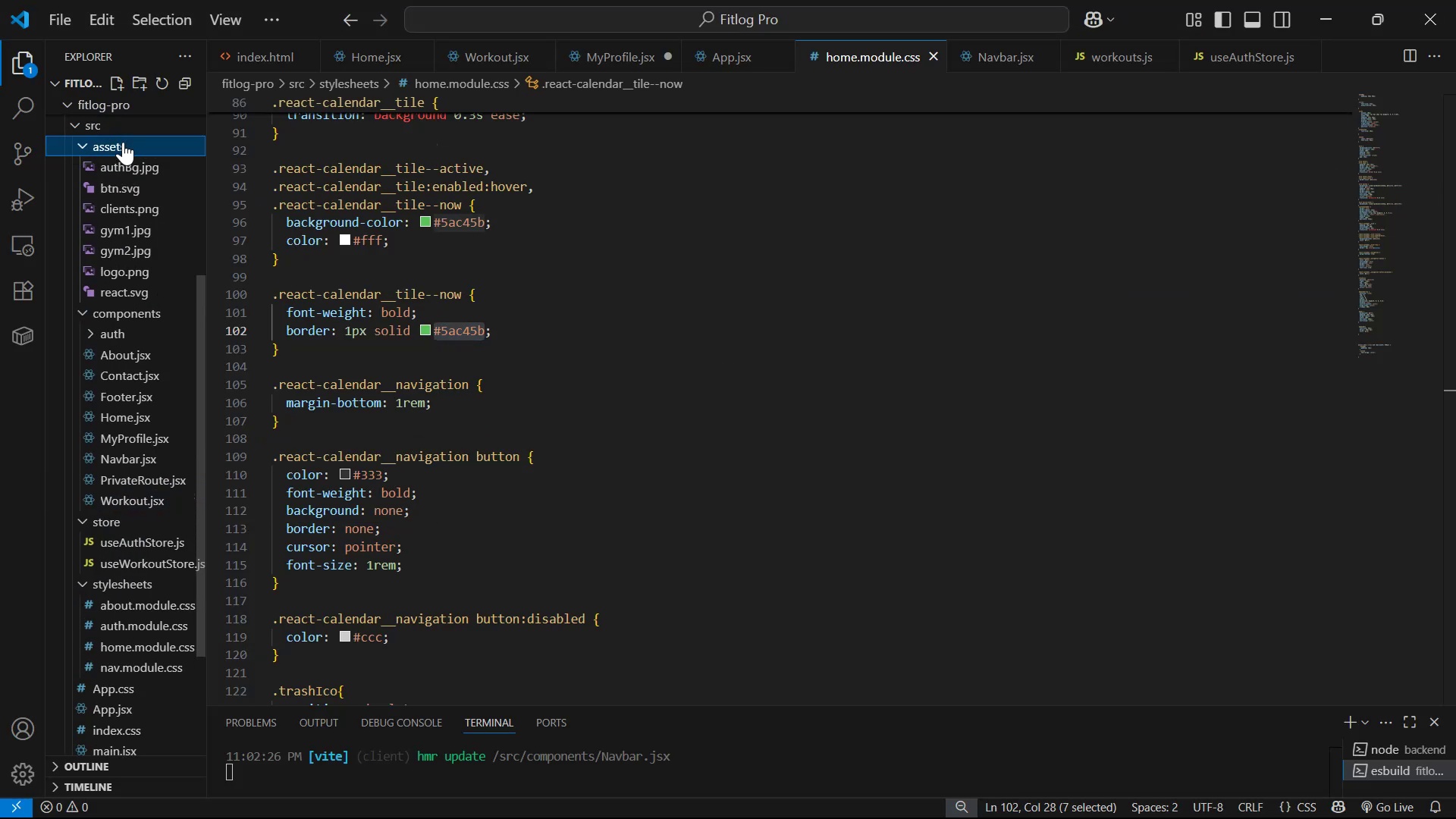 
key(Control+V)
 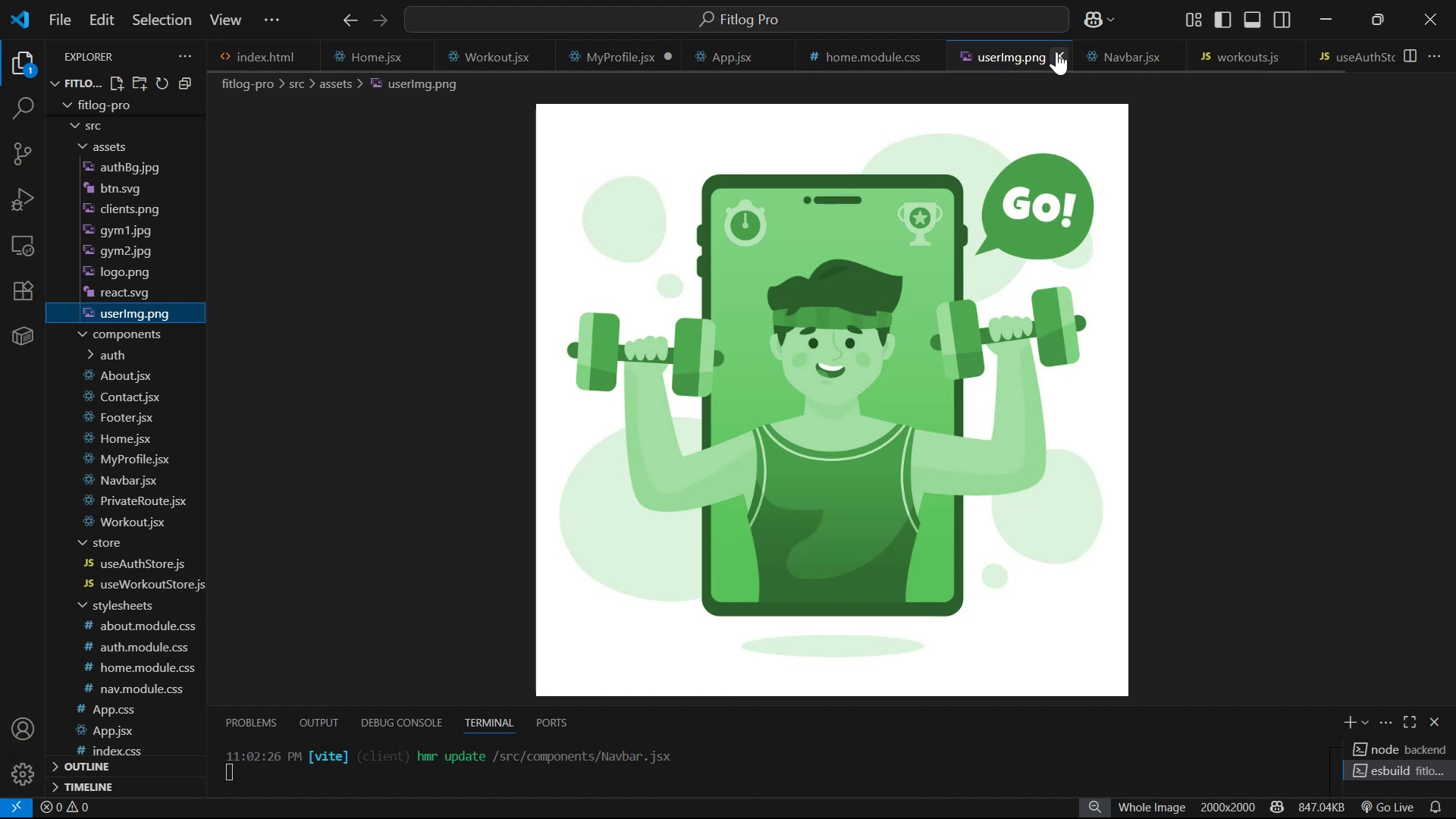 
wait(5.92)
 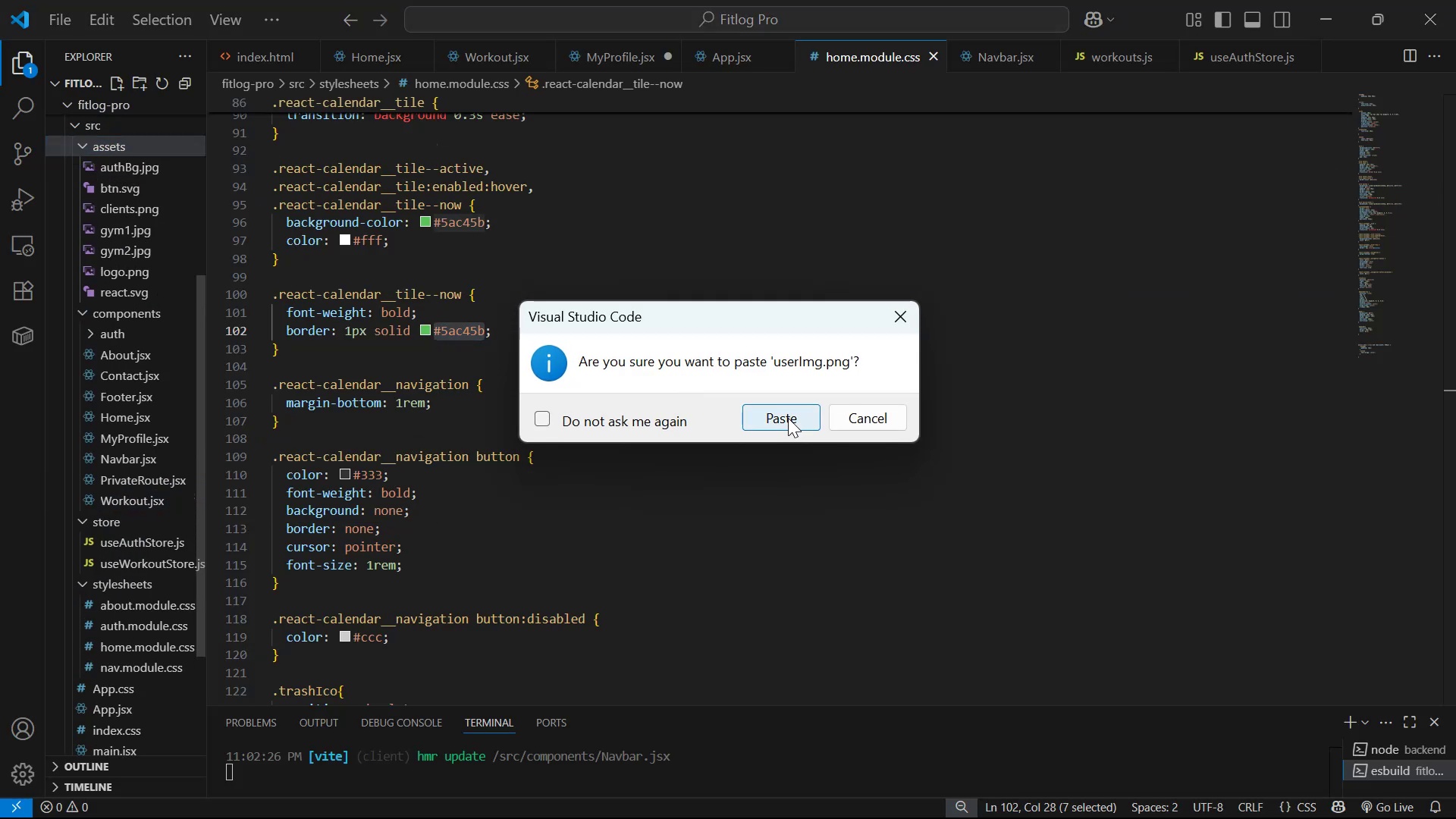 
left_click([1056, 52])
 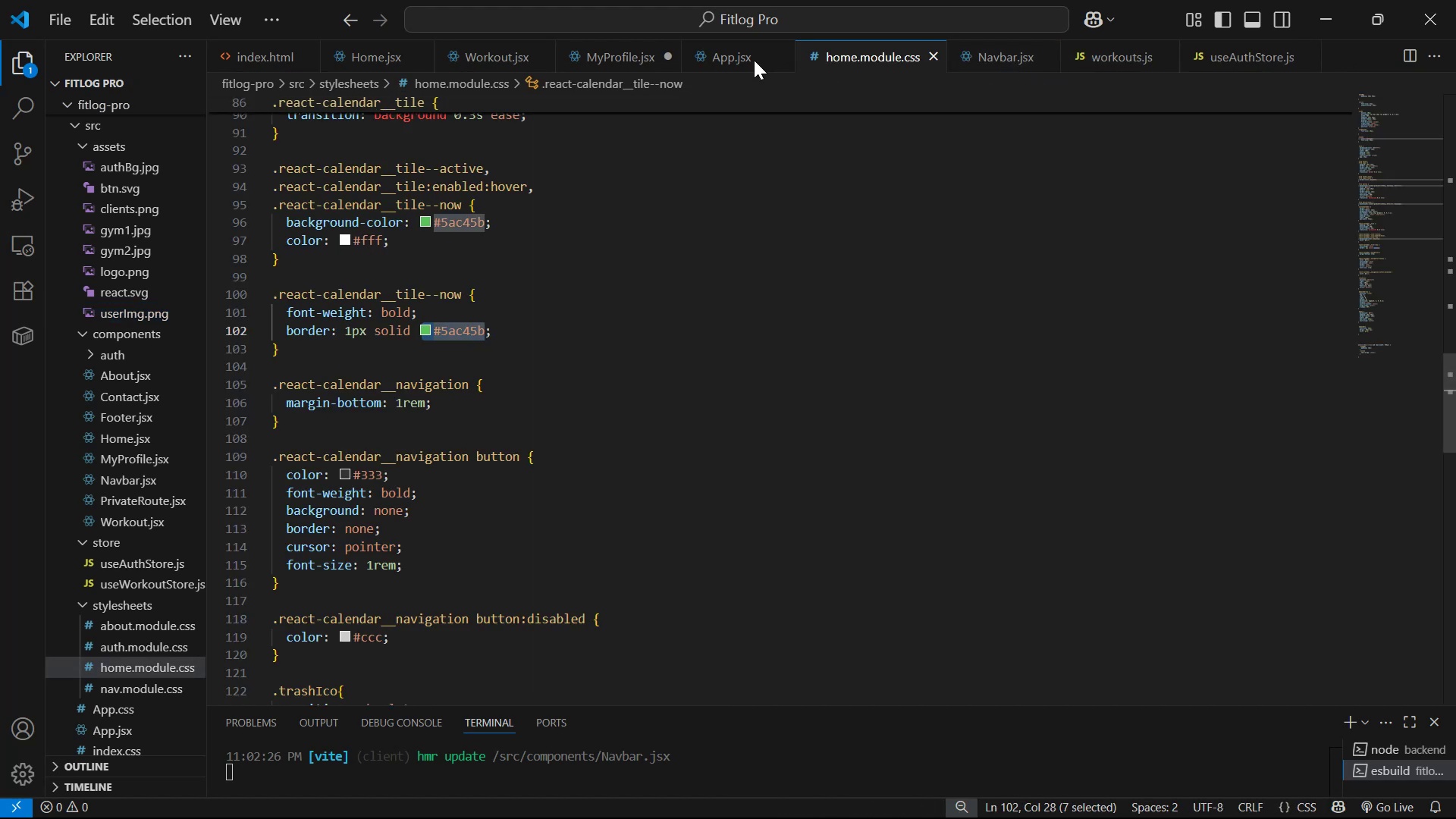 
left_click([596, 50])
 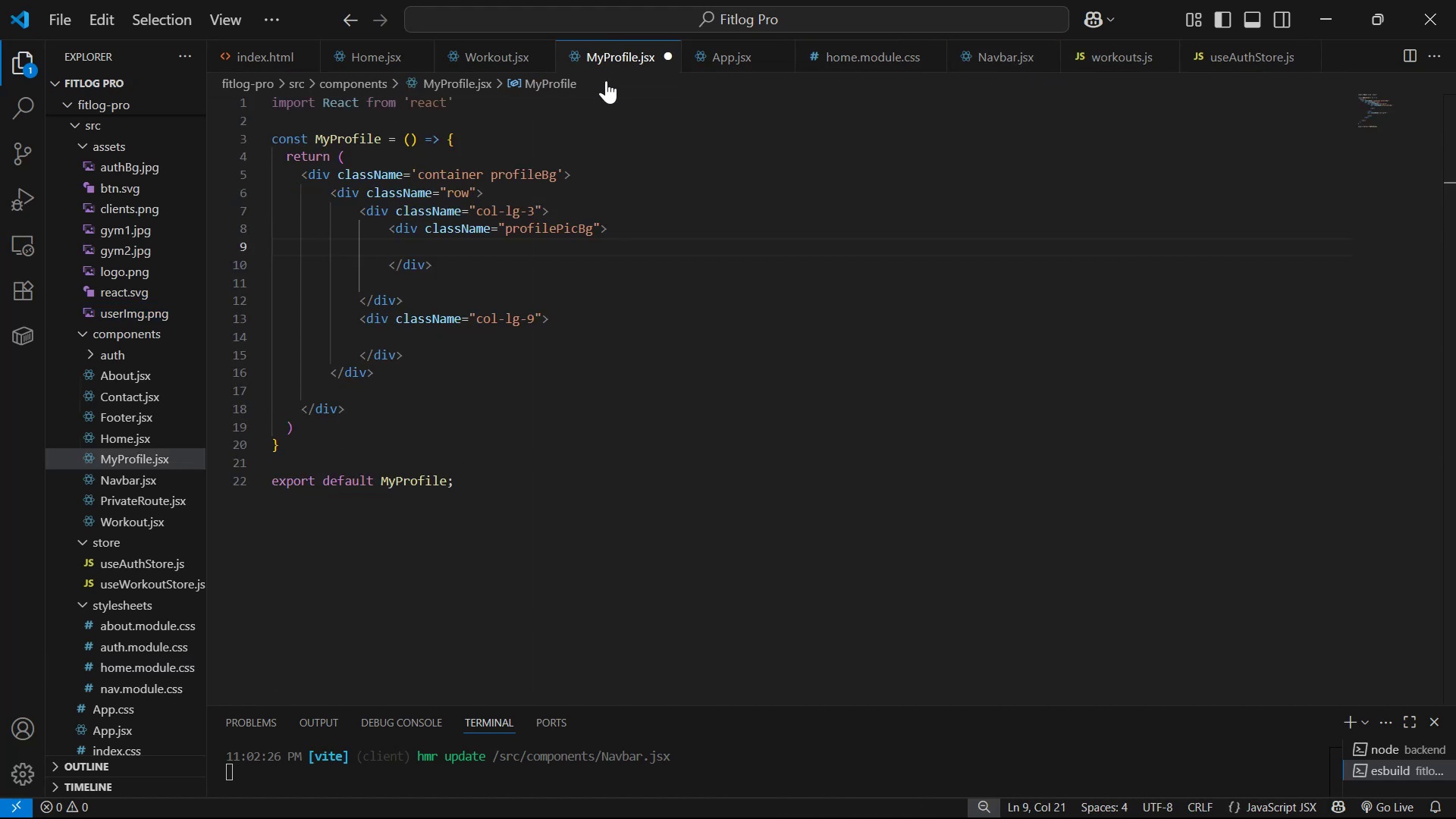 
scroll: coordinate [646, 158], scroll_direction: up, amount: 6.0
 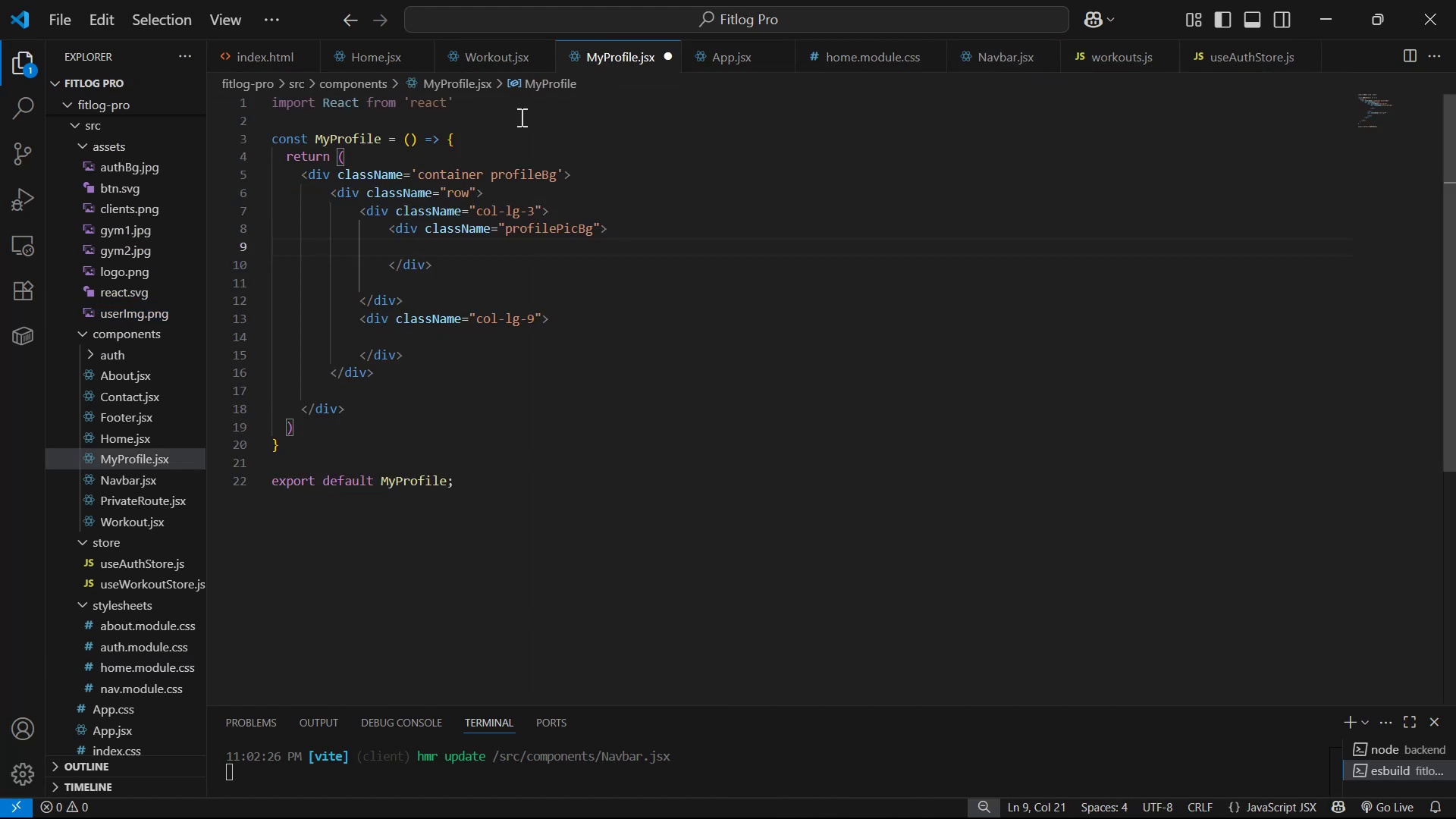 
left_click([506, 105])
 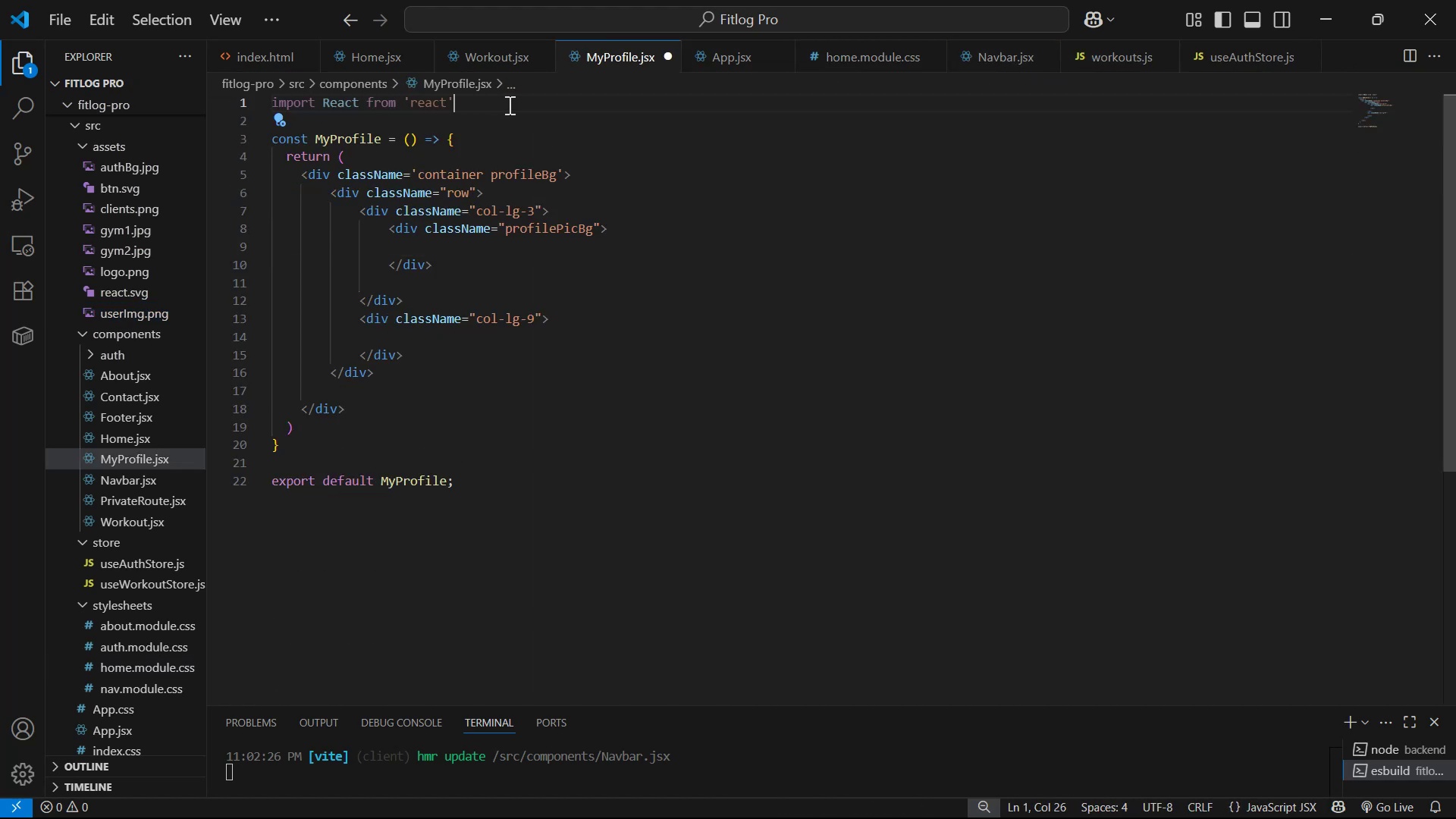 
key(Enter)
 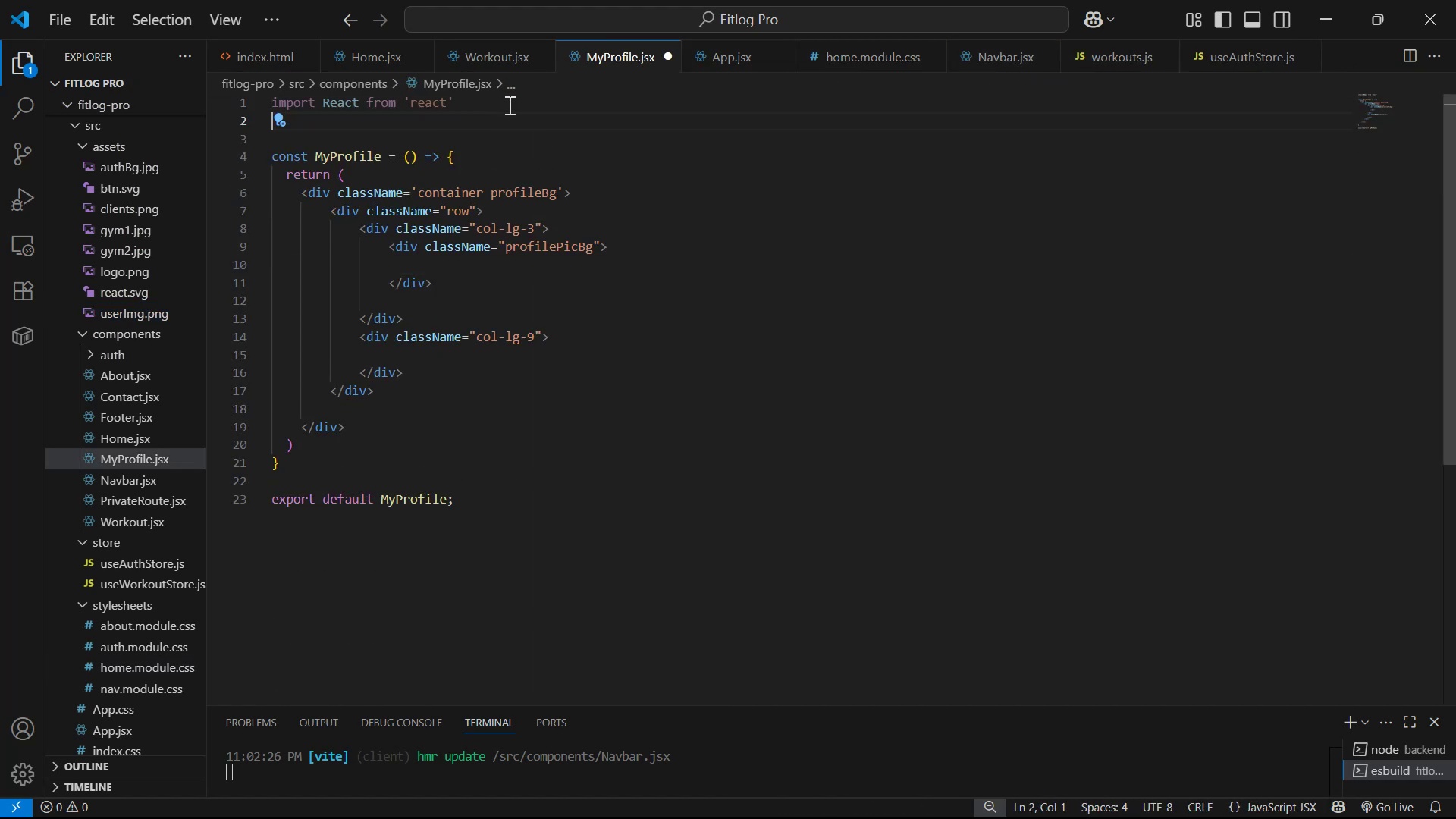 
type(im)
 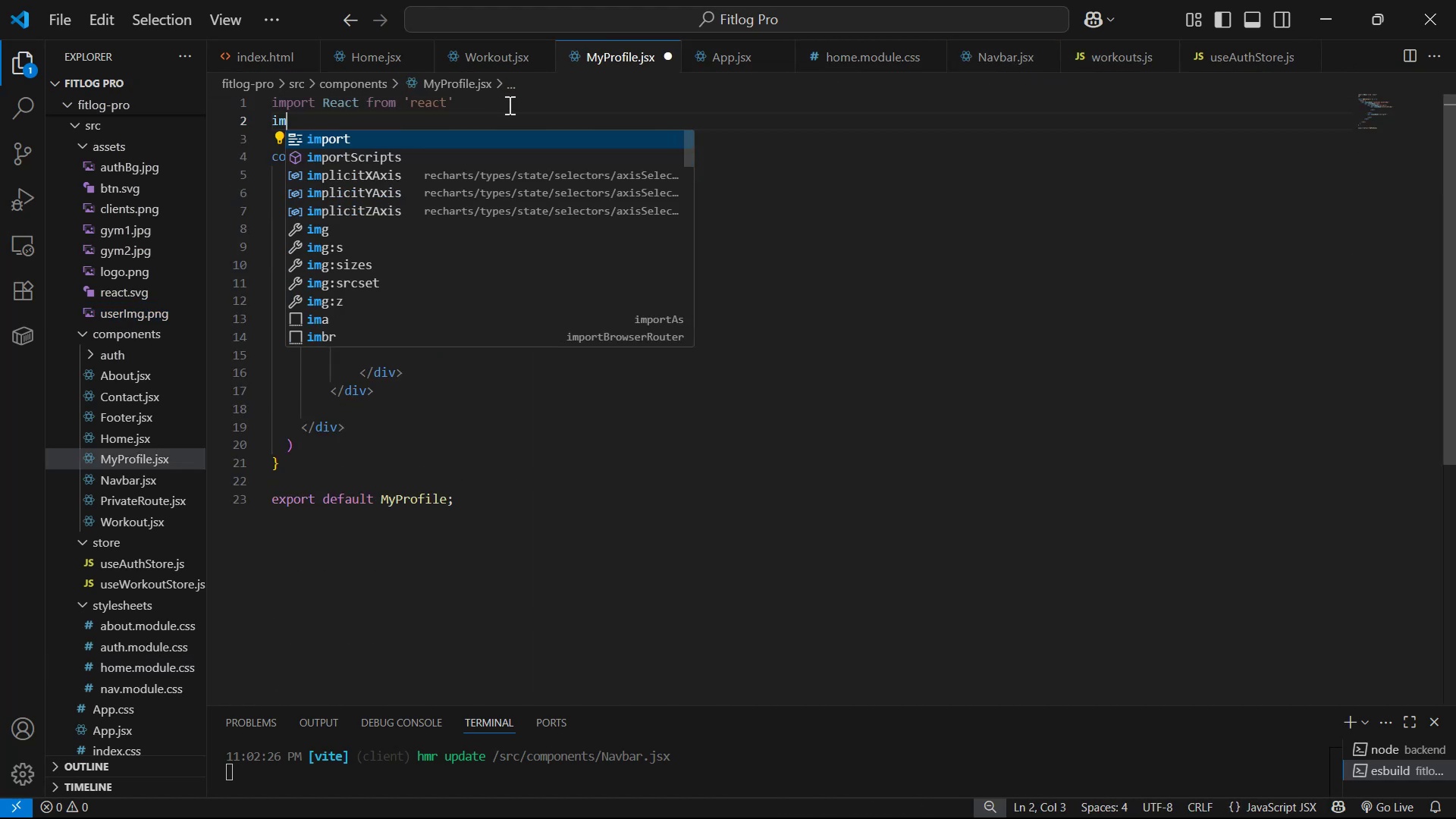 
key(Enter)
 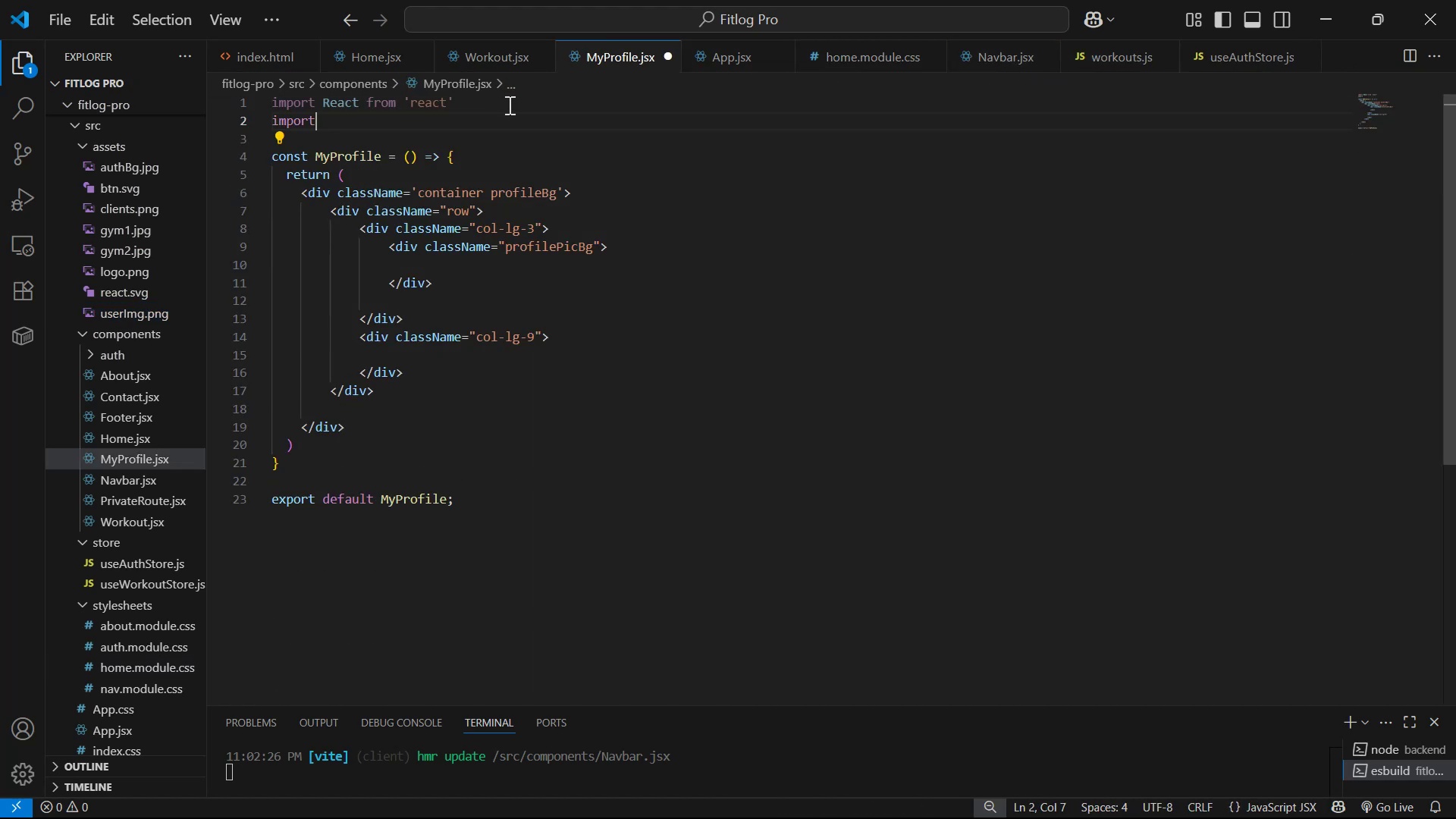 
type( userImg from './.)
key(Backspace)
key(Backspace)
type(./)
 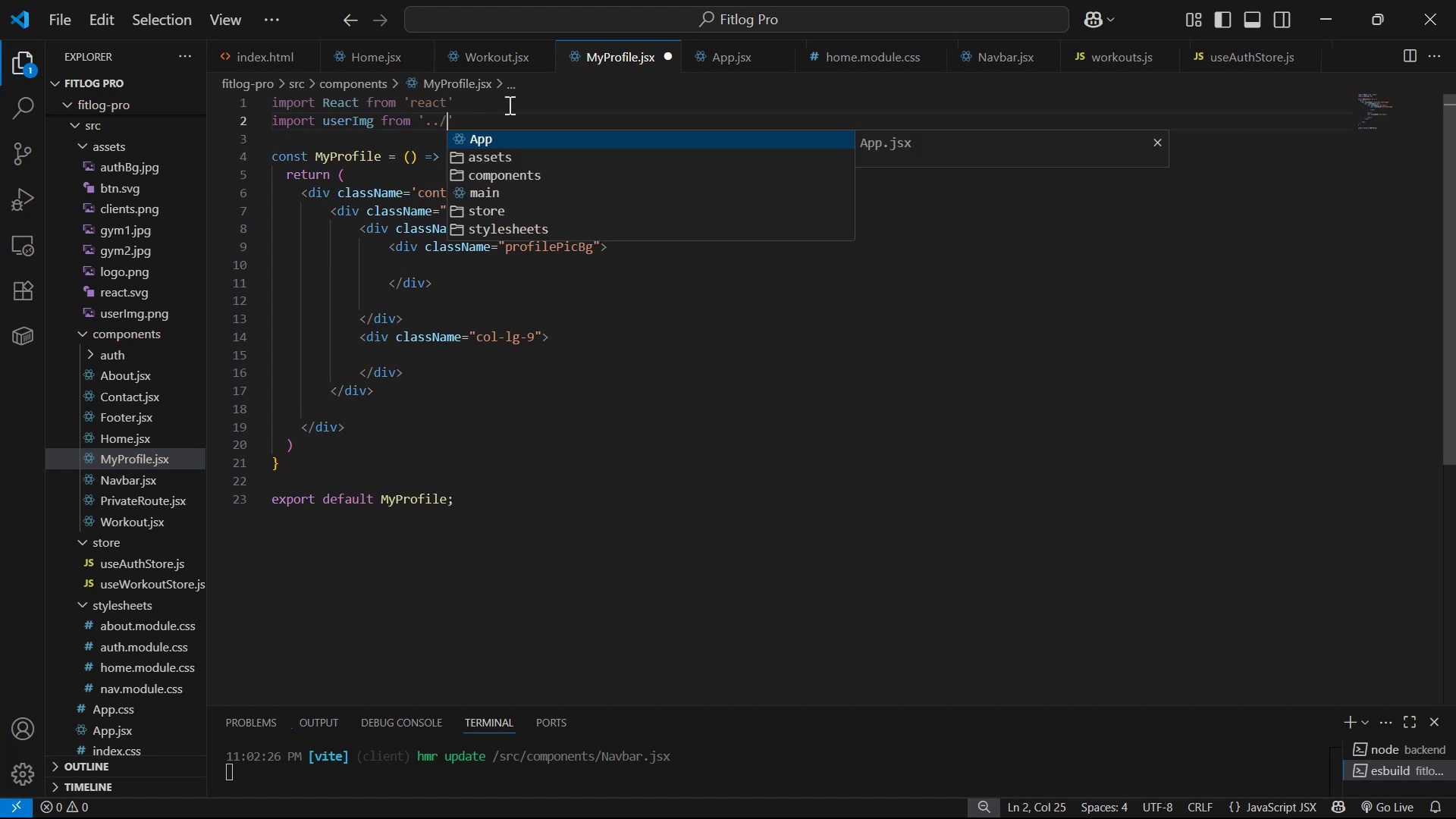 
key(ArrowDown)
 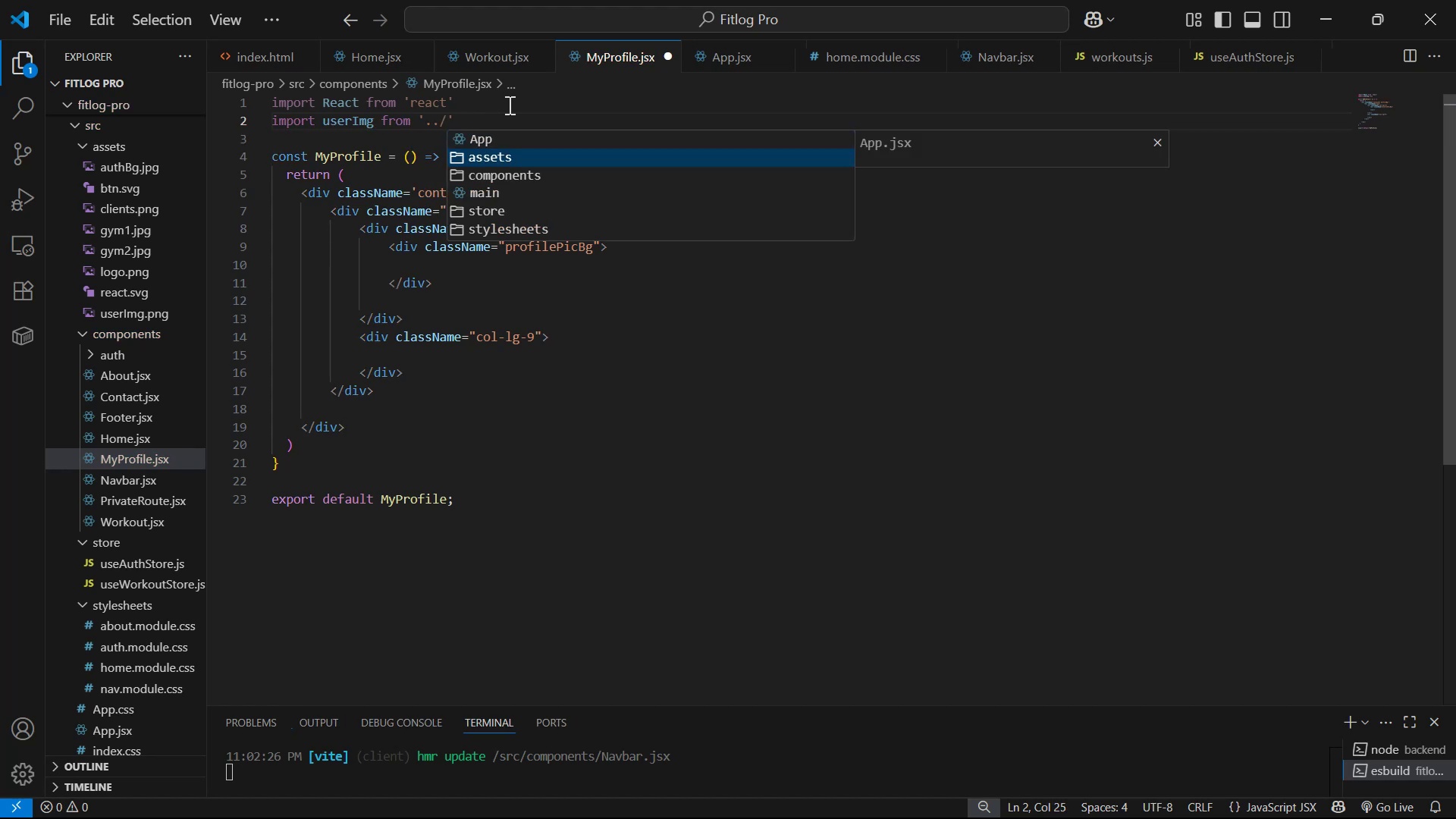 
key(Enter)
 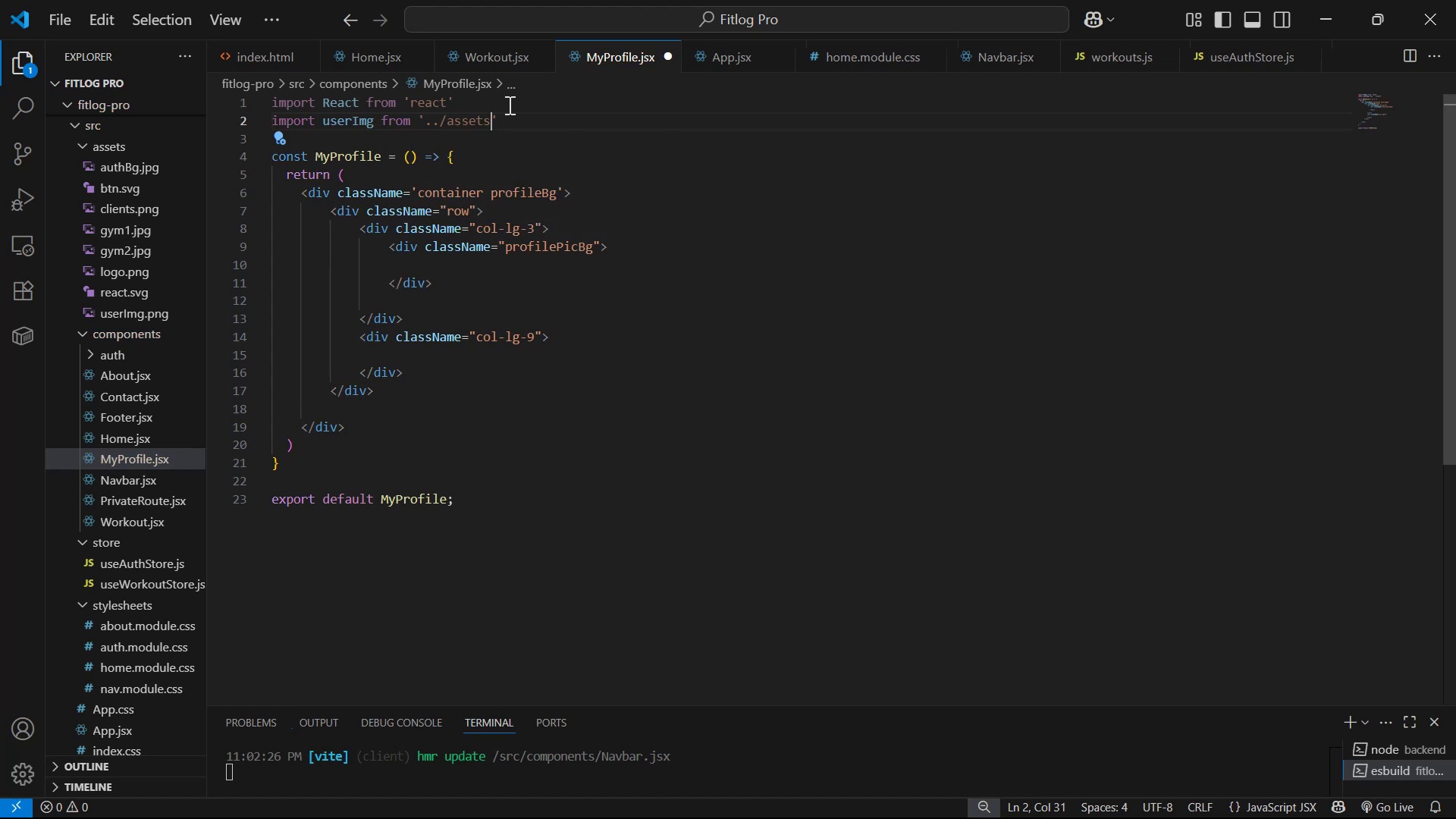 
type(/userU)
key(Backspace)
type(Img.png)
 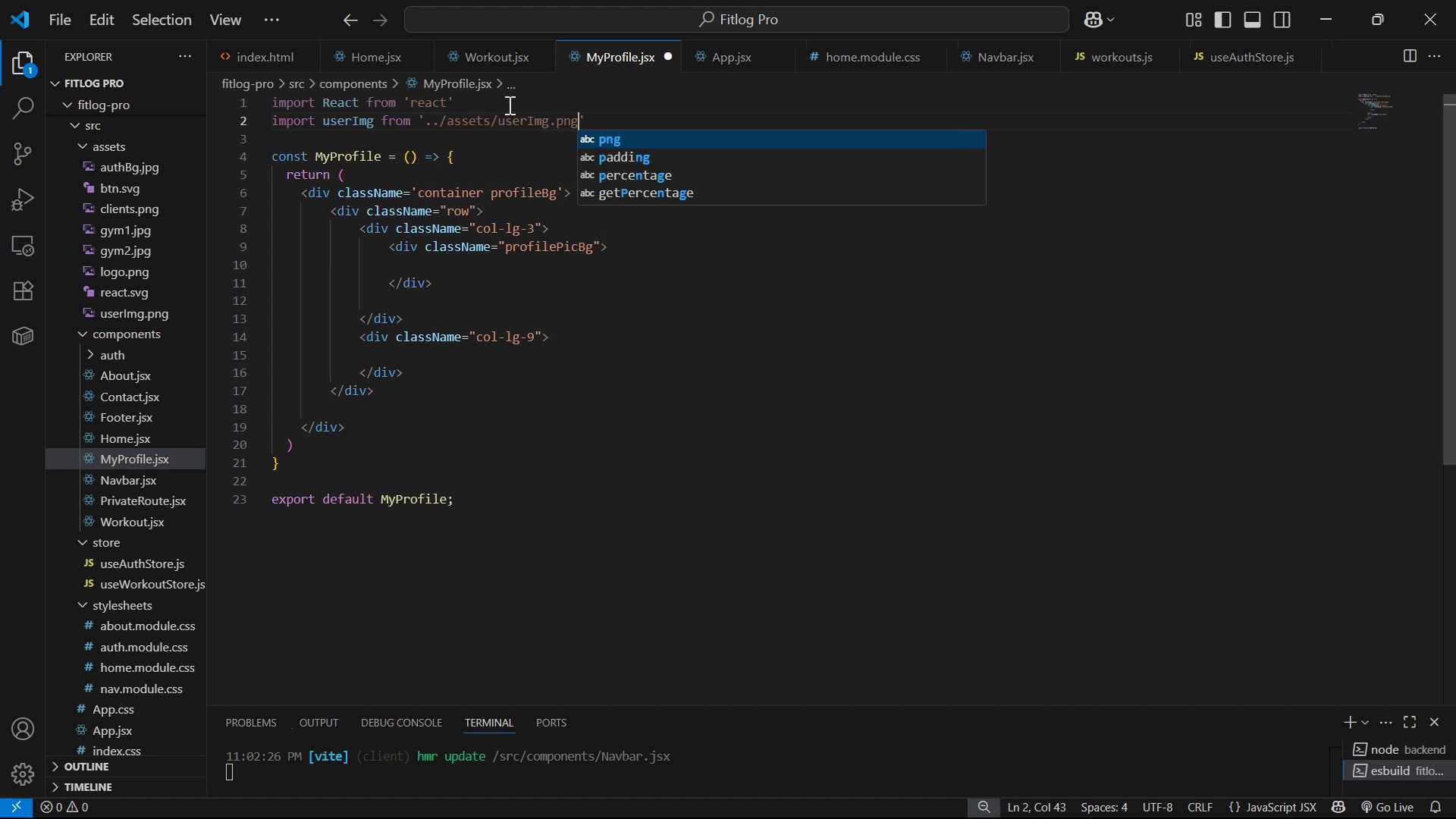 
hold_key(key=ControlLeft, duration=0.78)
 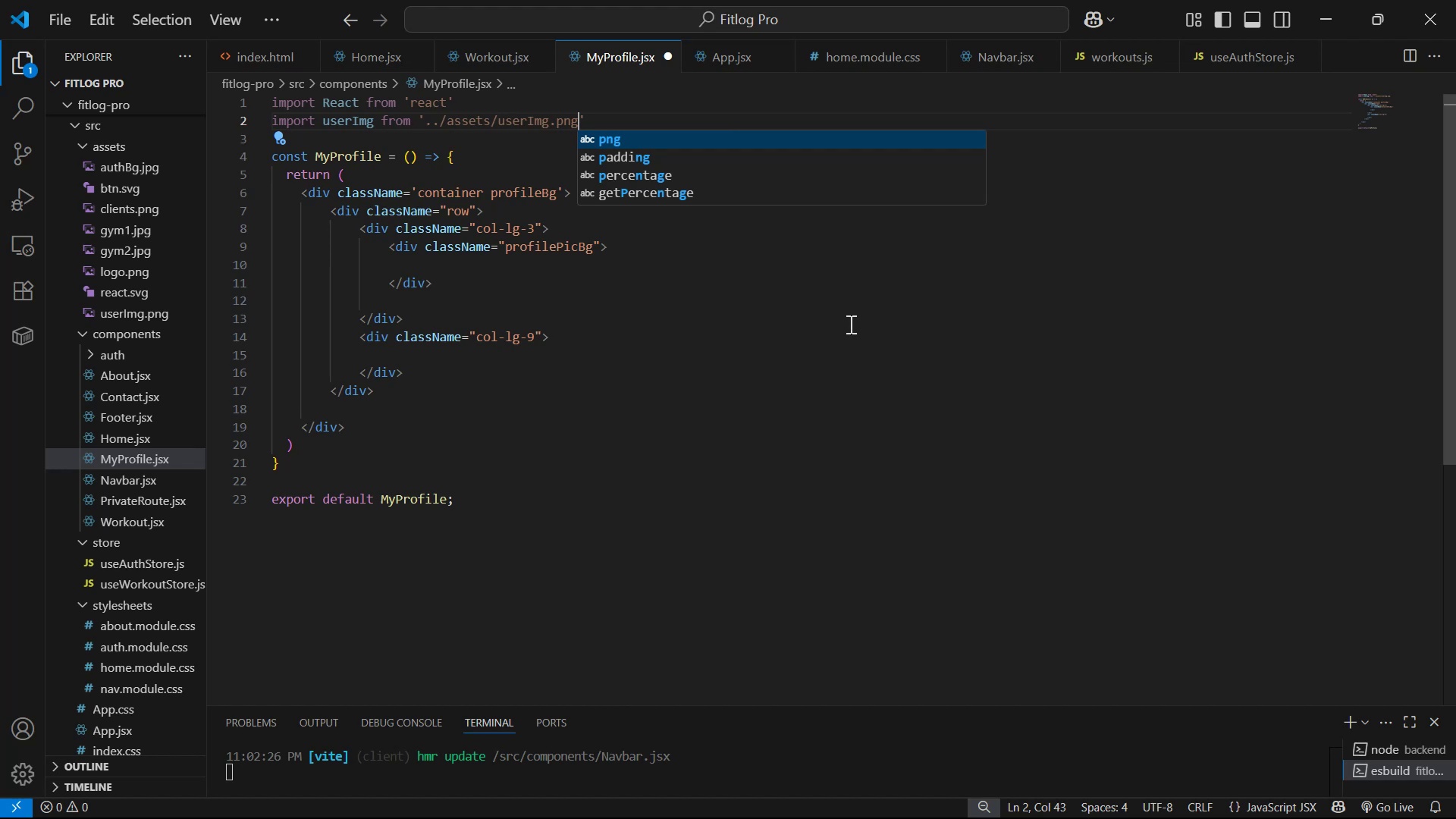 
left_click([897, 303])
 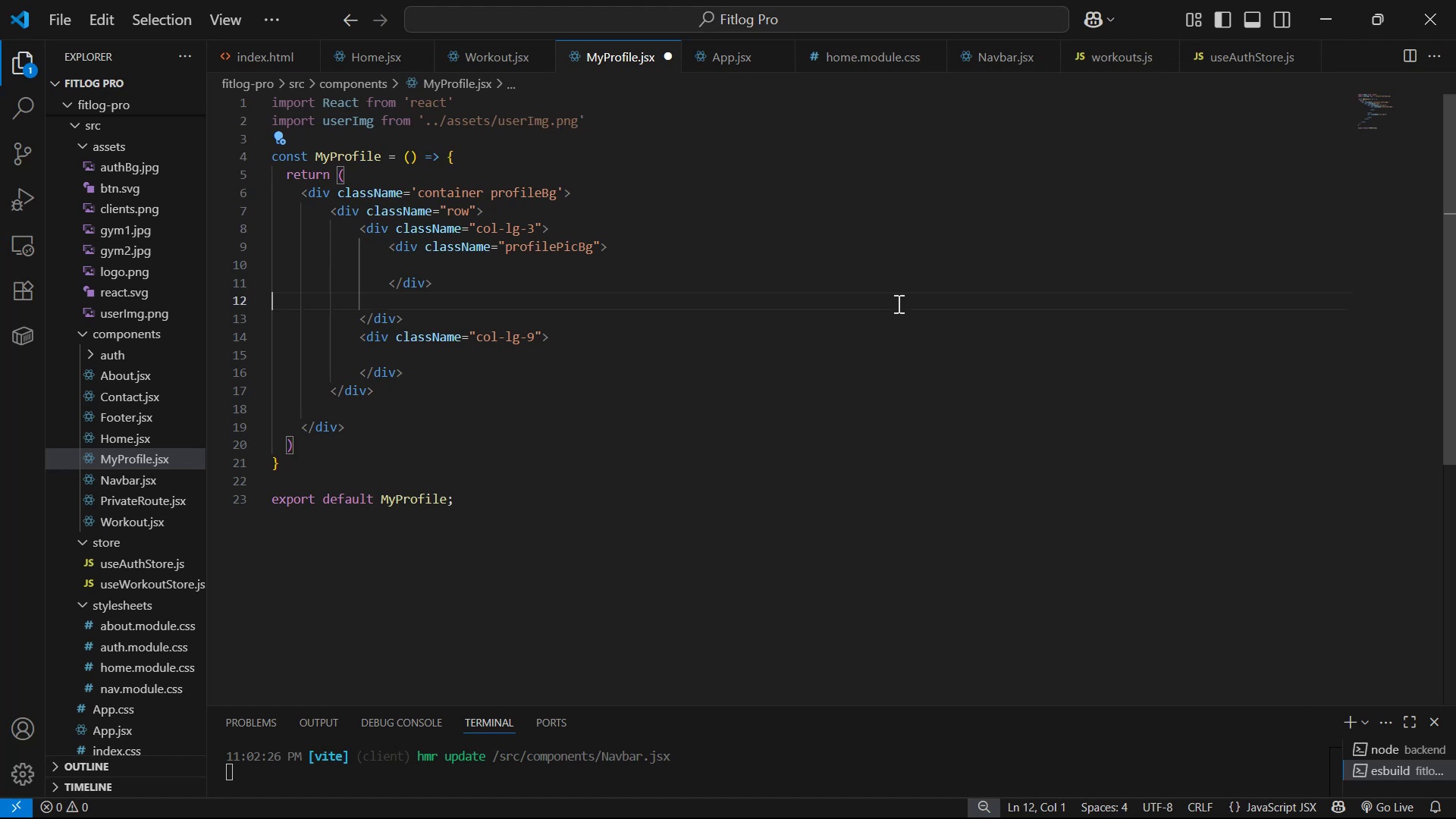 
key(Control+S)
 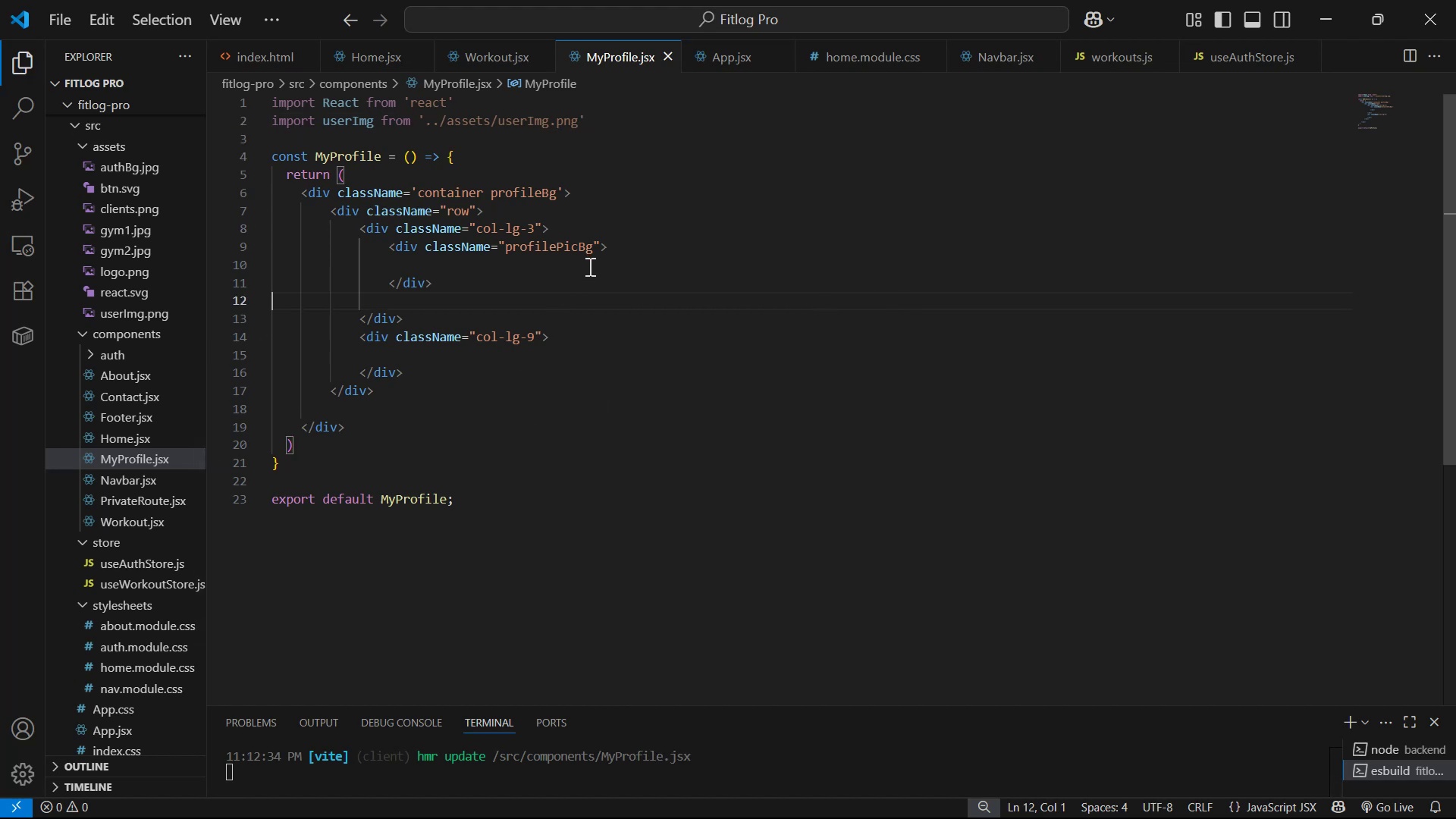 
wait(7.58)
 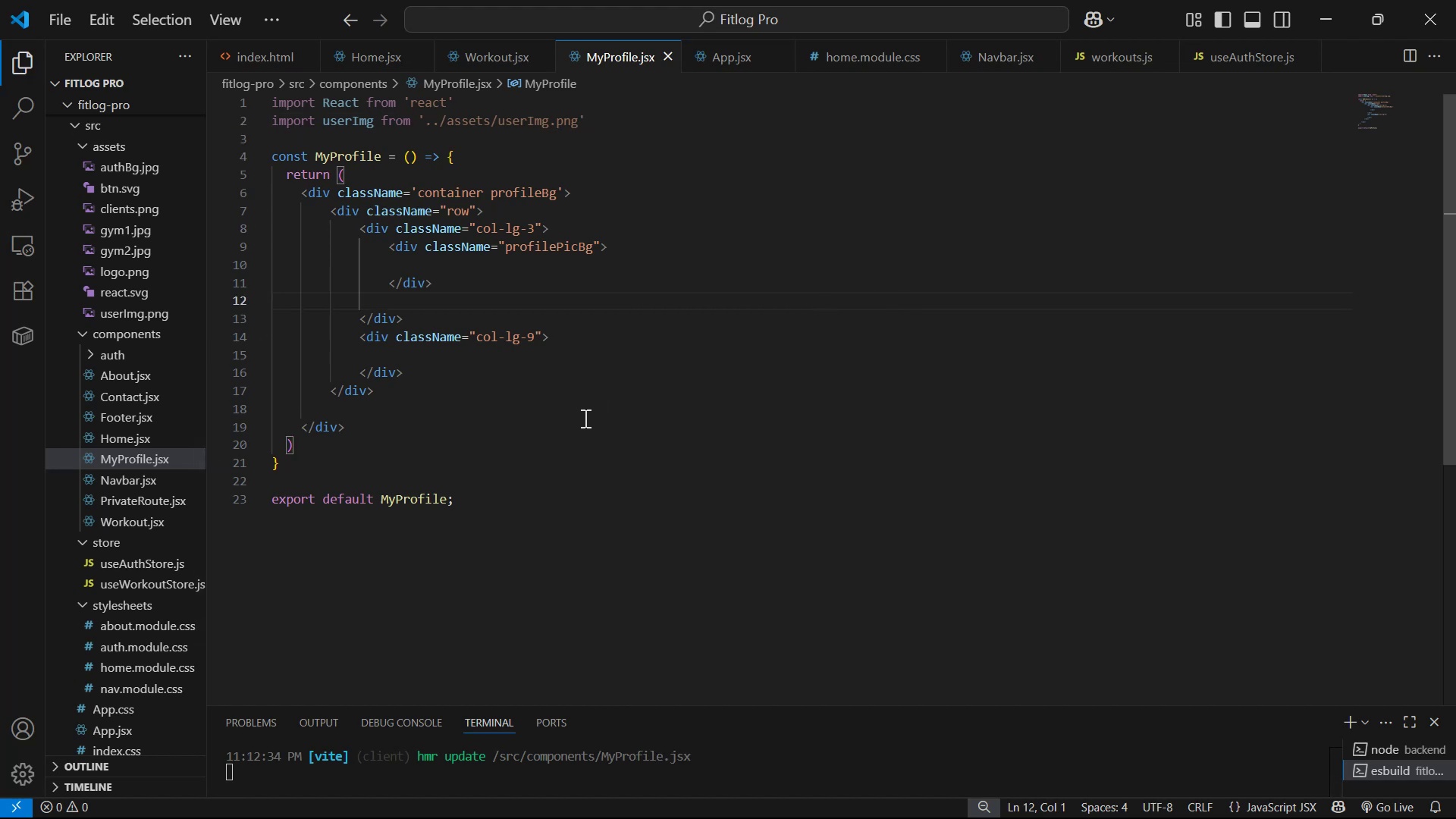 
key(Backspace)
 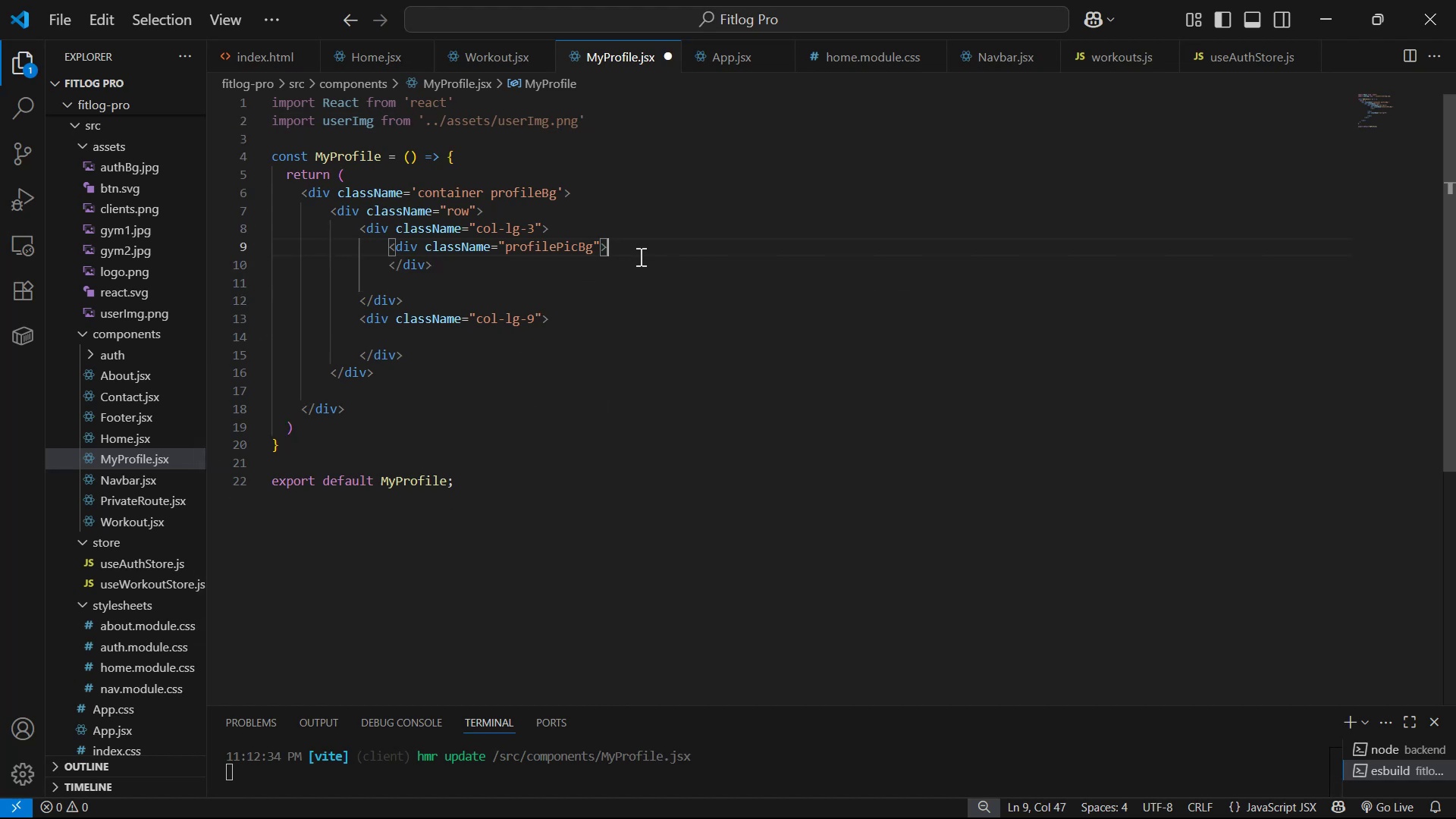 
key(Enter)
 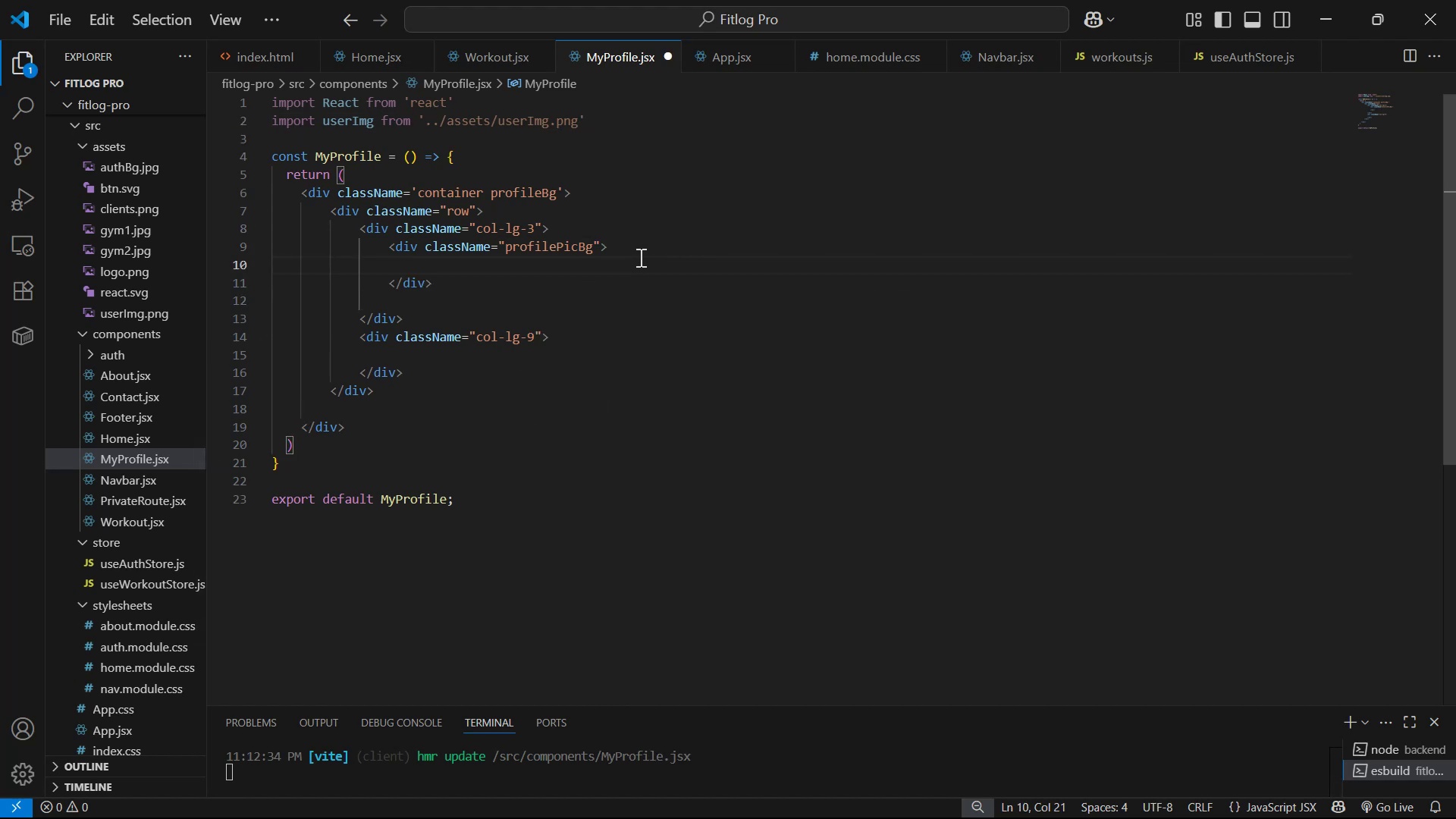 
type(im)
 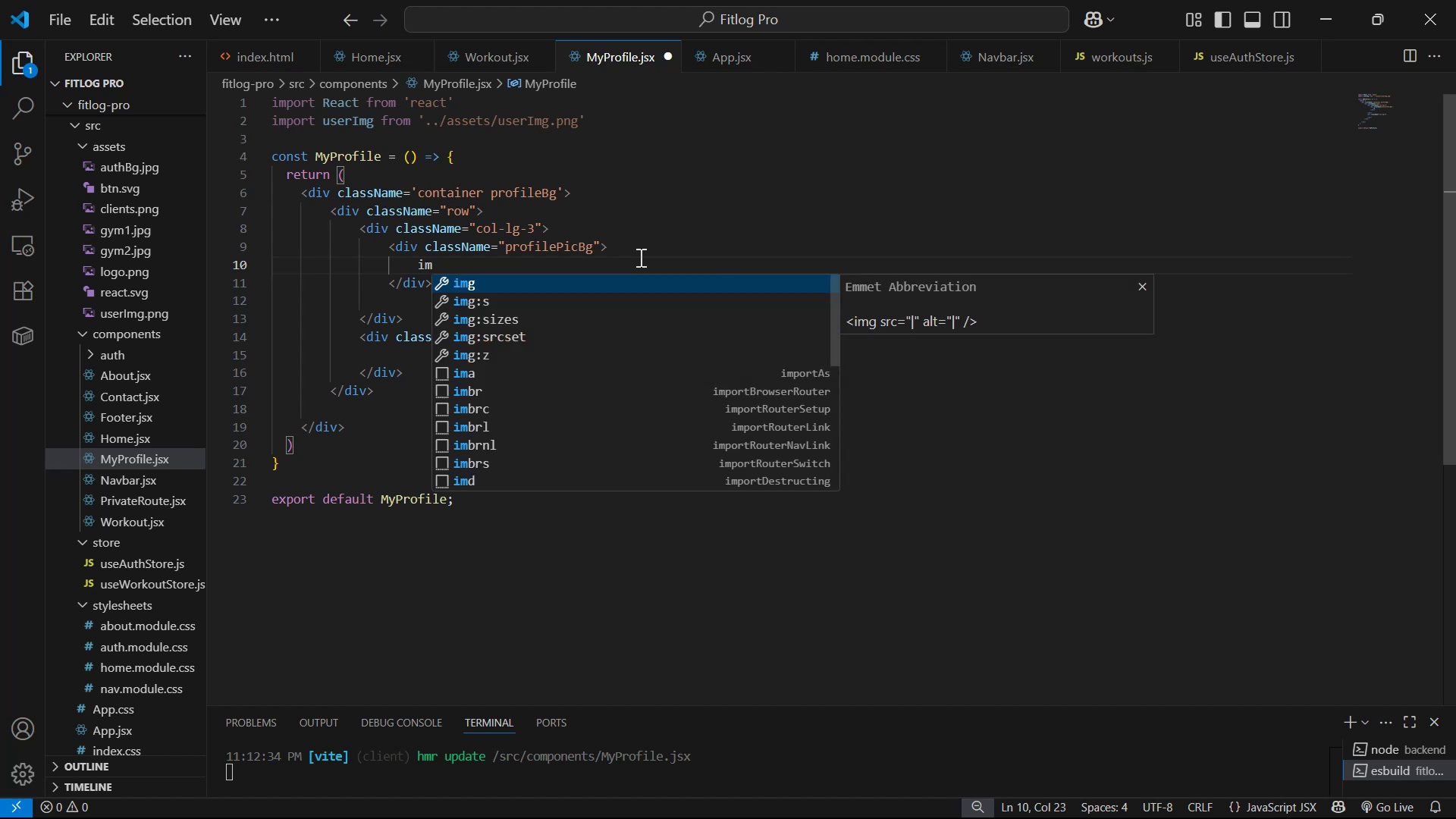 
key(Enter)
 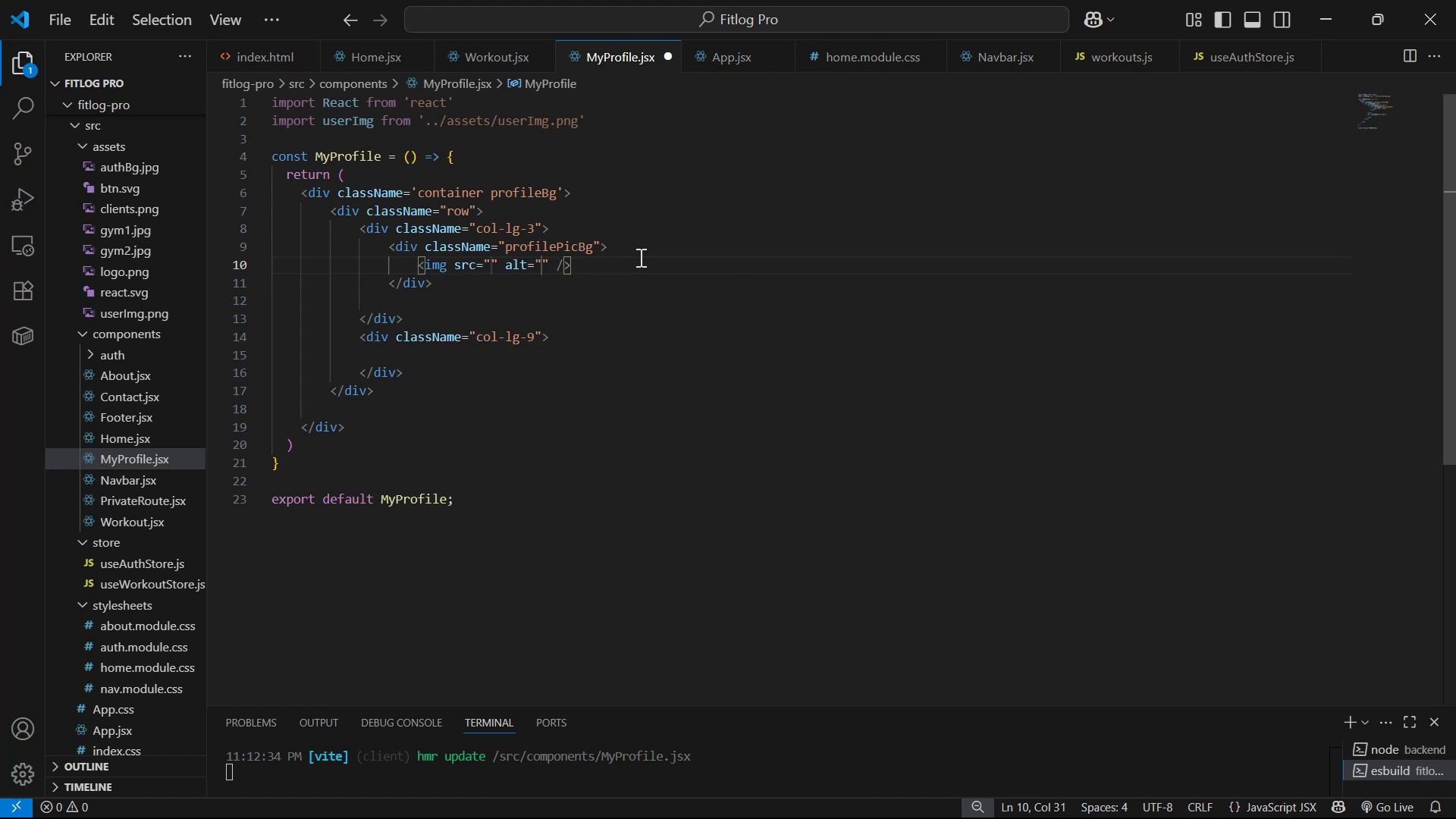 
key(ArrowRight)
 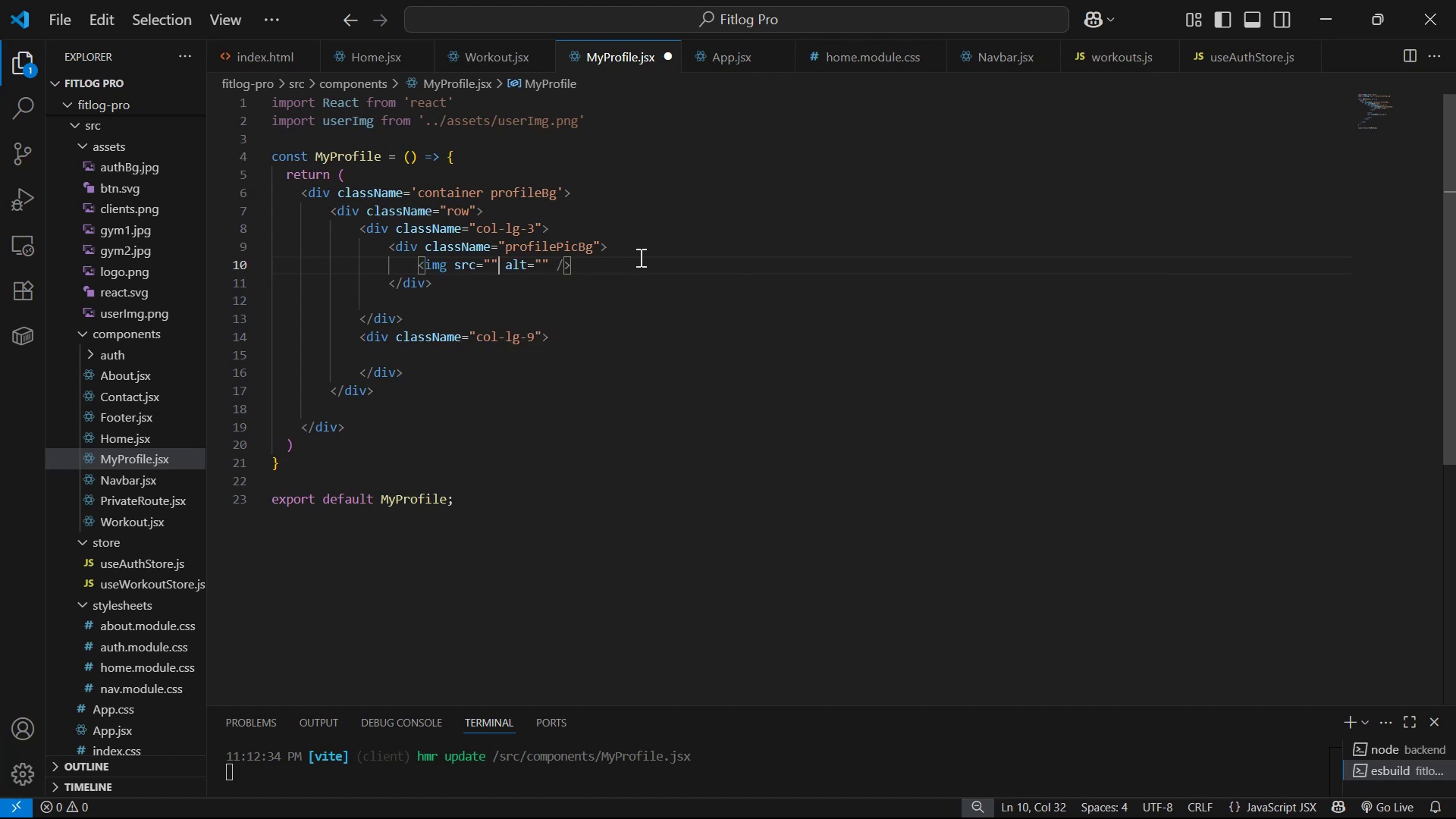 
key(Backspace)
key(Backspace)
type({use)
 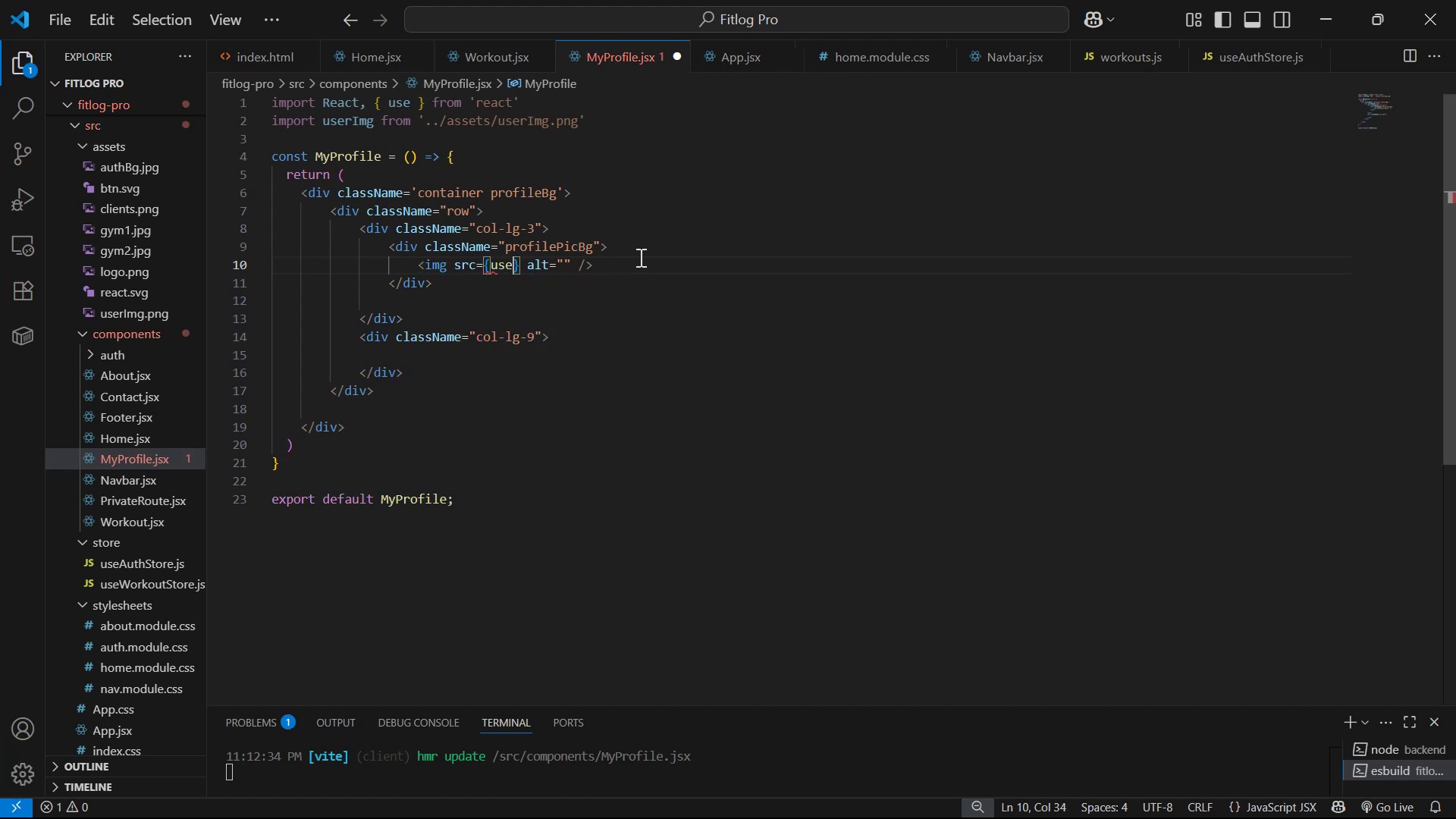 
 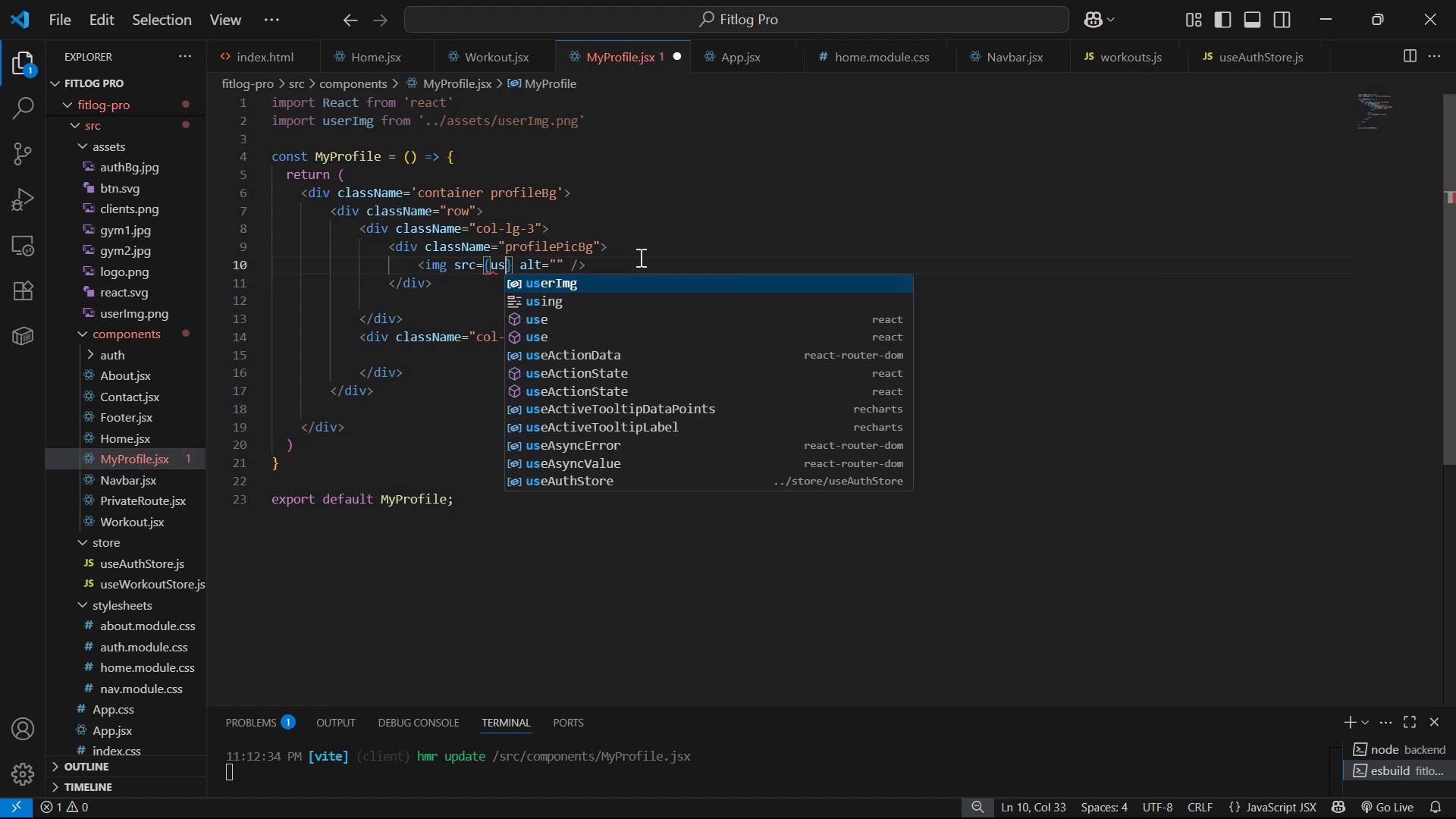 
key(Enter)
 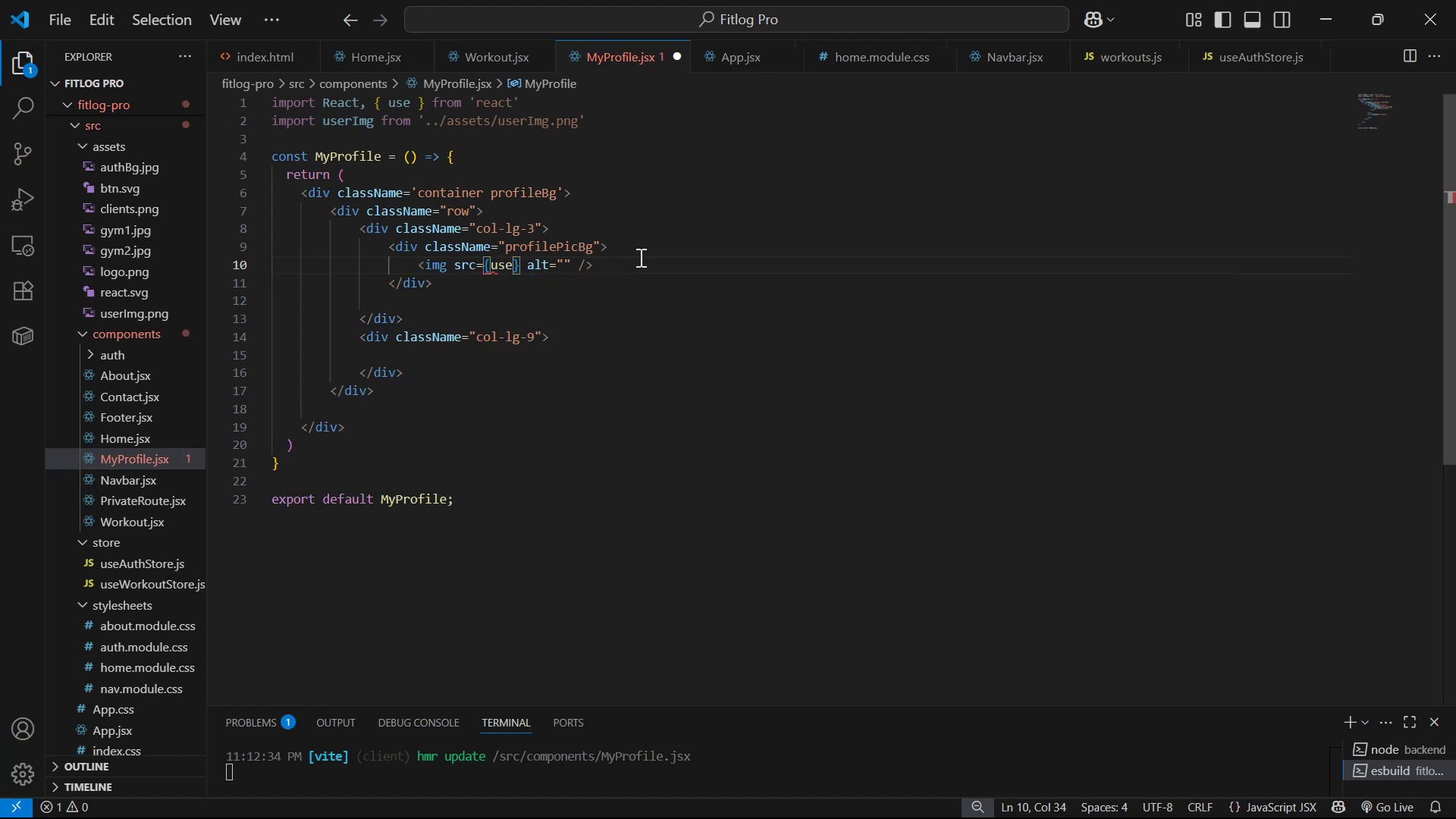 
key(Control+Z)
 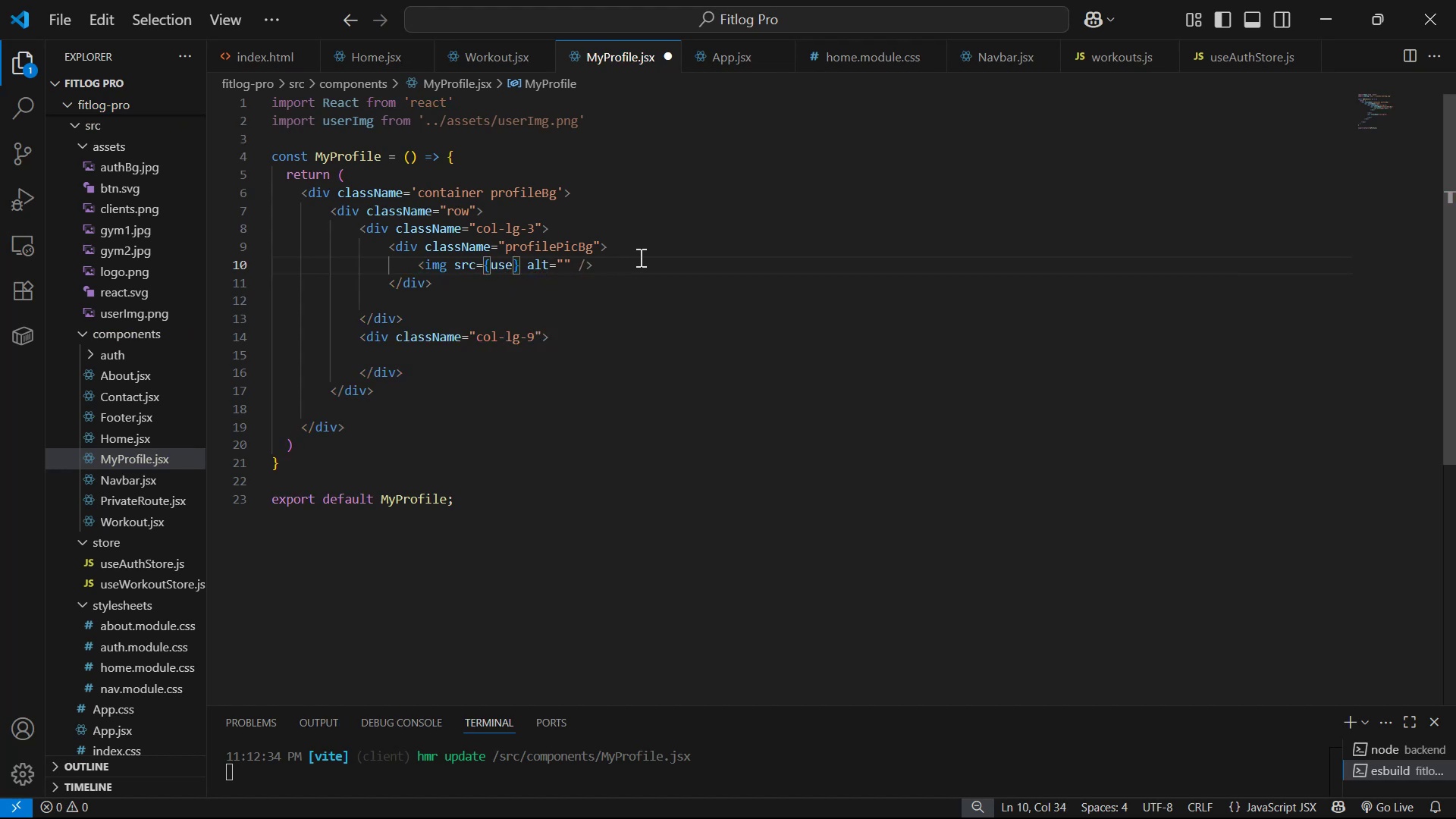 
key(R)
 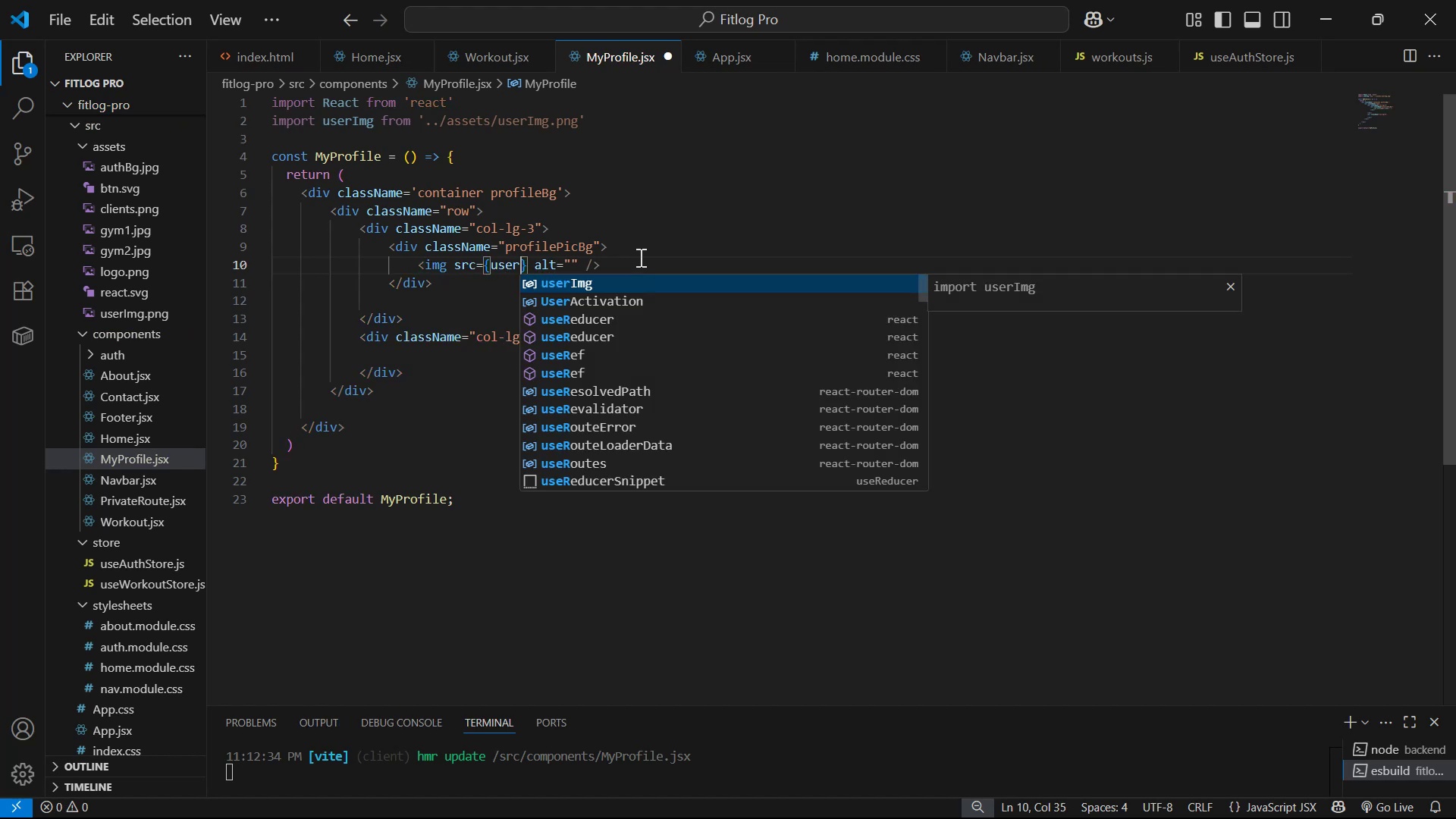 
key(Enter)
 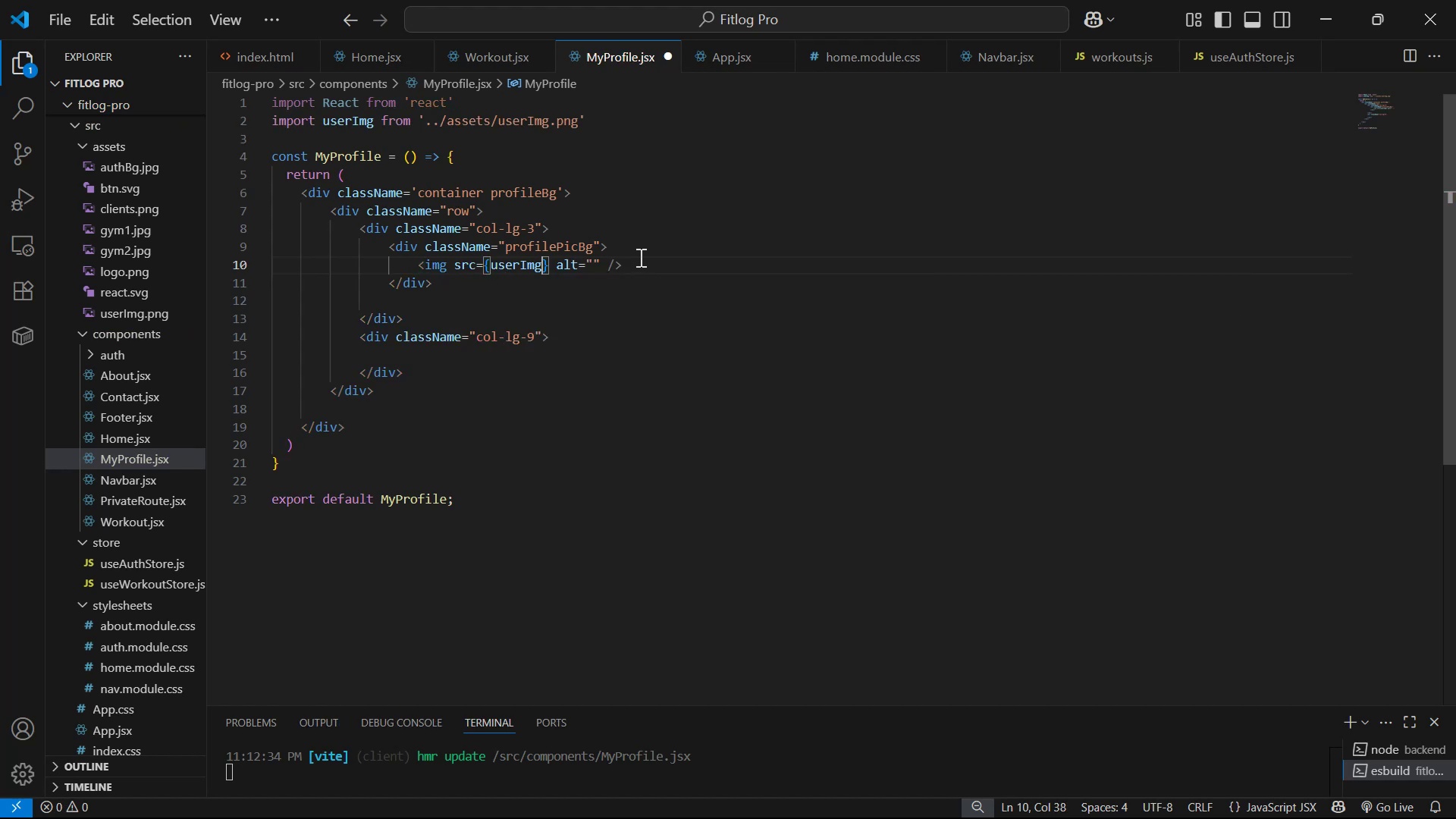 
hold_key(key=ArrowRight, duration=0.65)
 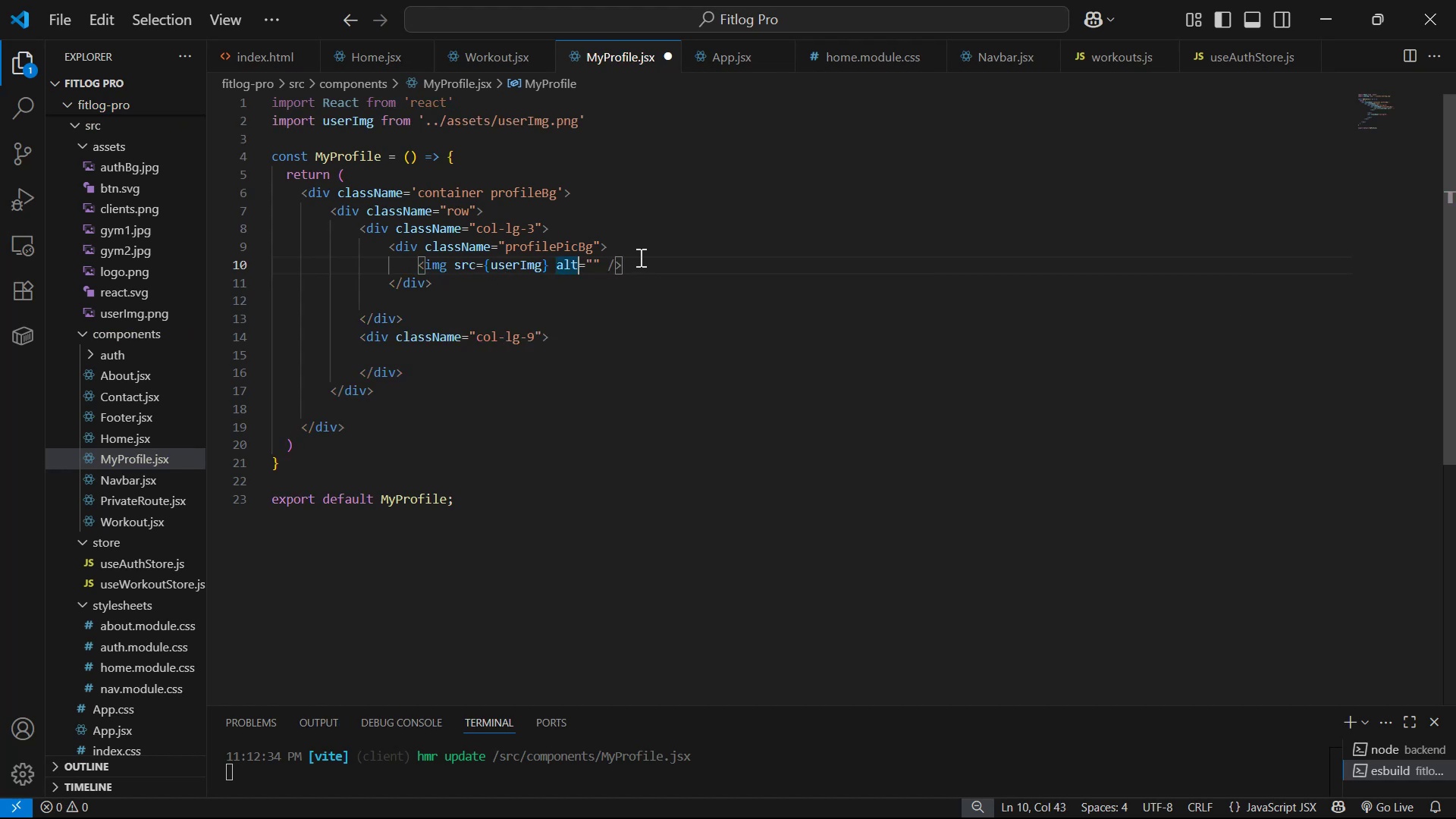 
key(ArrowRight)
 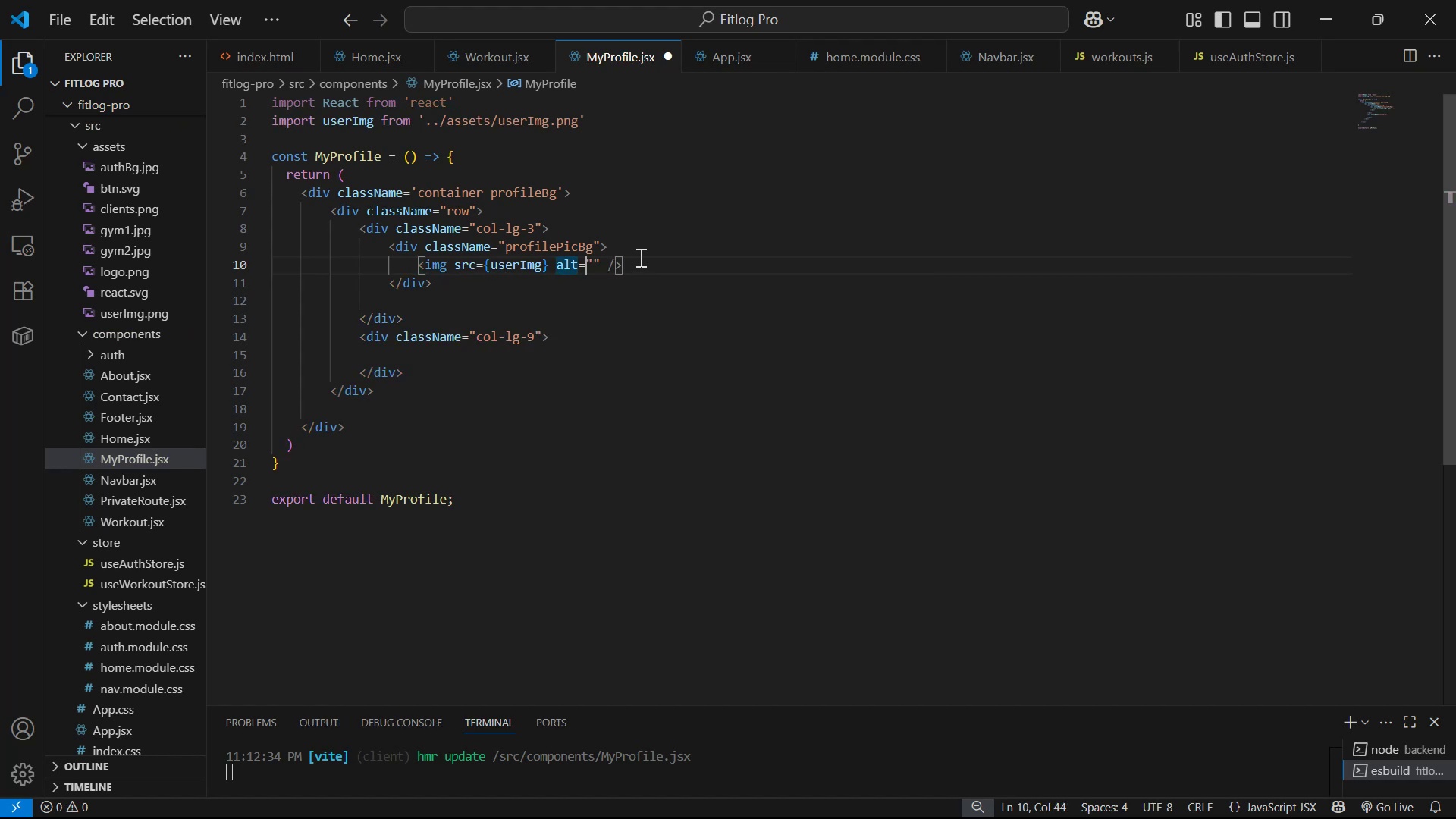 
key(ArrowRight)
 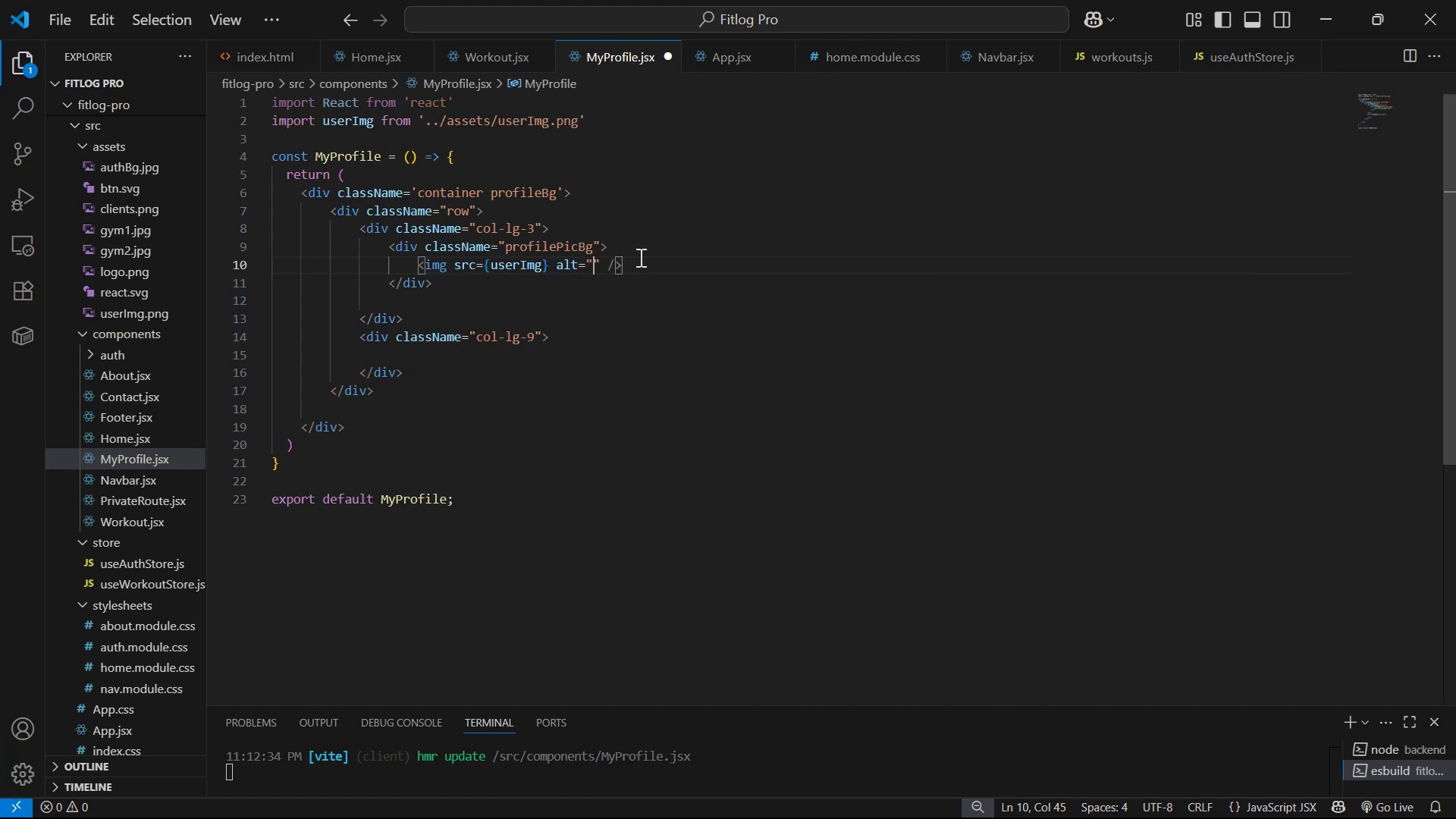 
type(i)
key(Backspace)
type(user Image )
key(Backspace)
 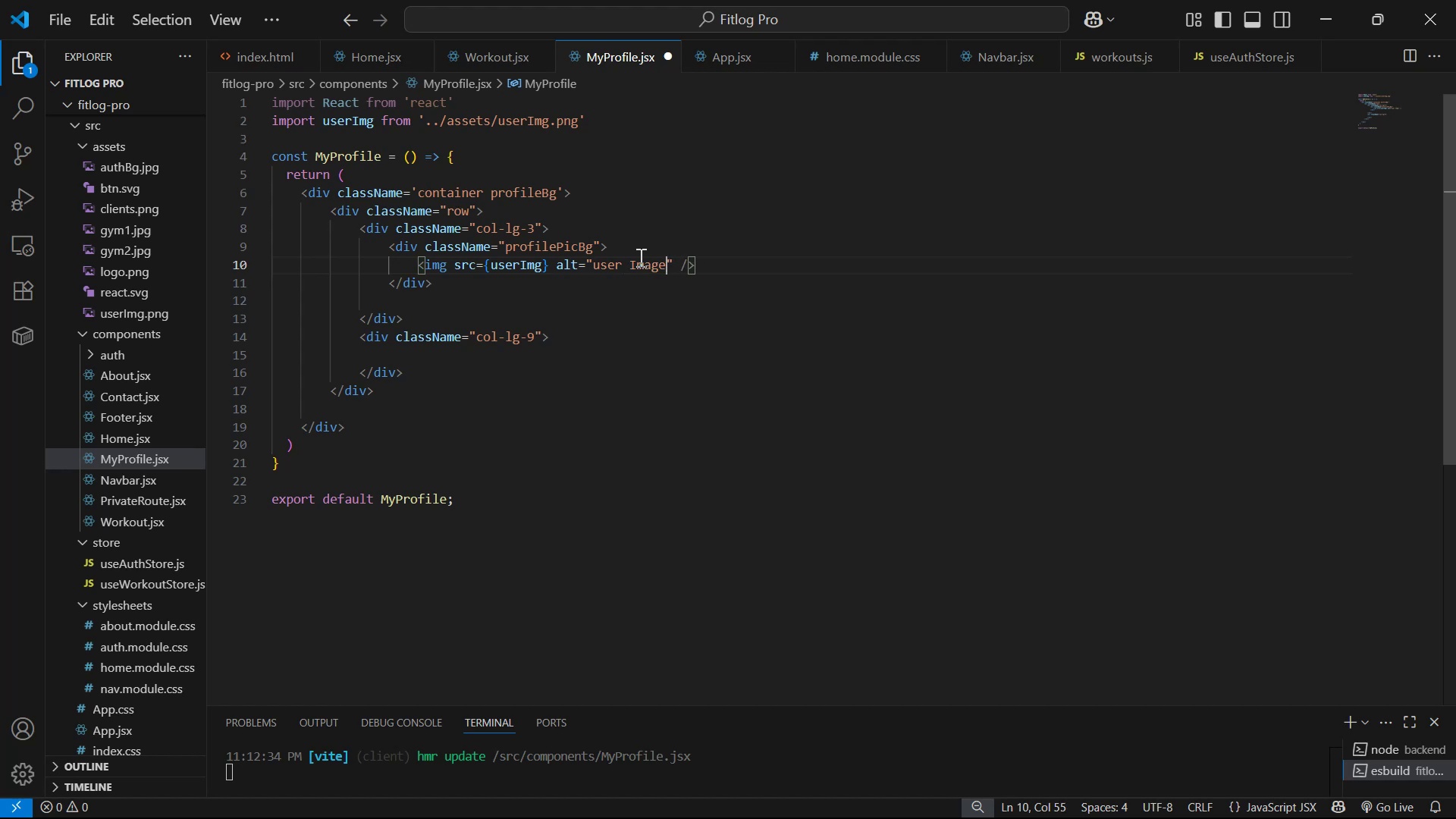 
hold_key(key=ArrowLeft, duration=0.69)
 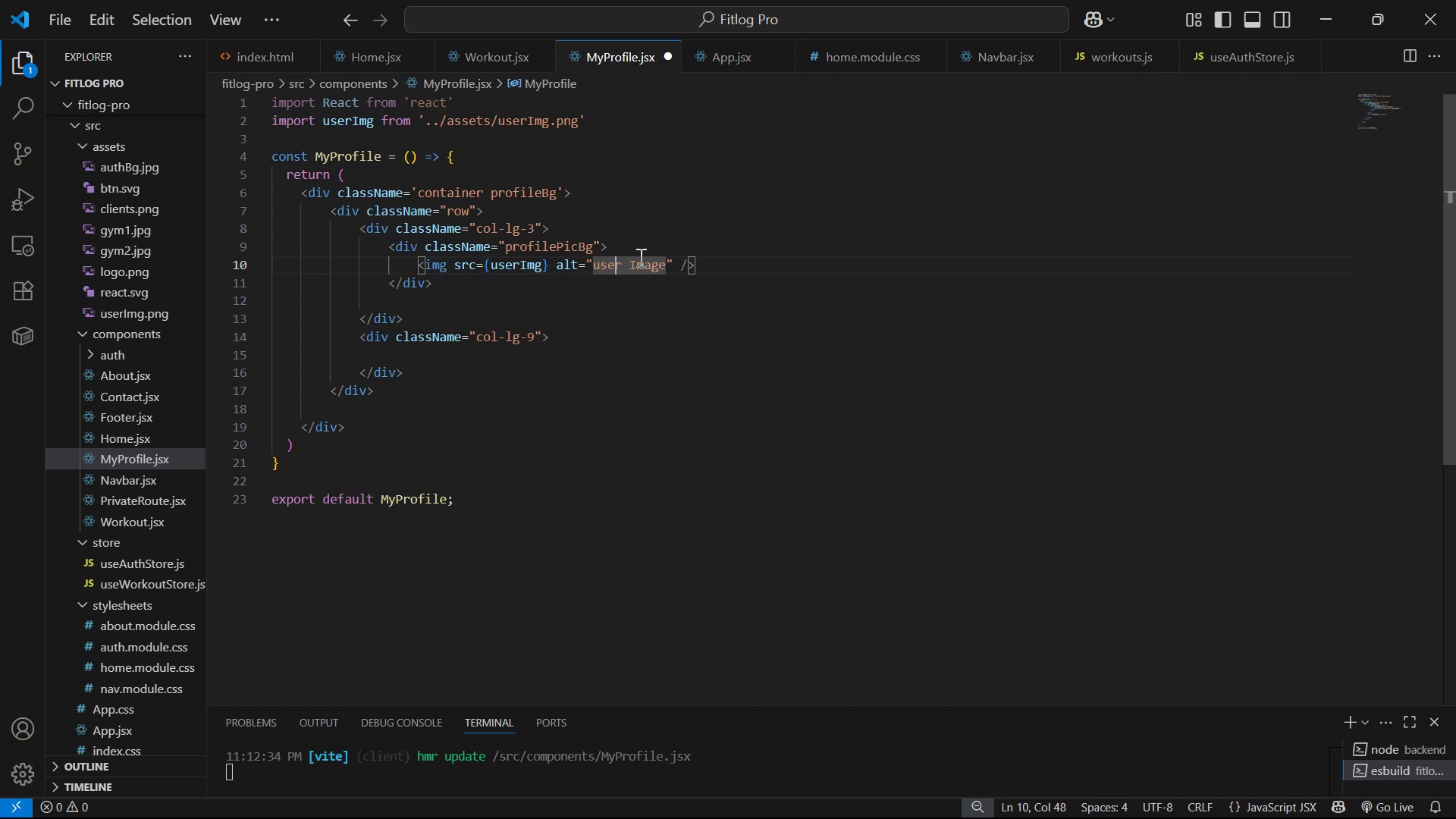 
key(ArrowLeft)
 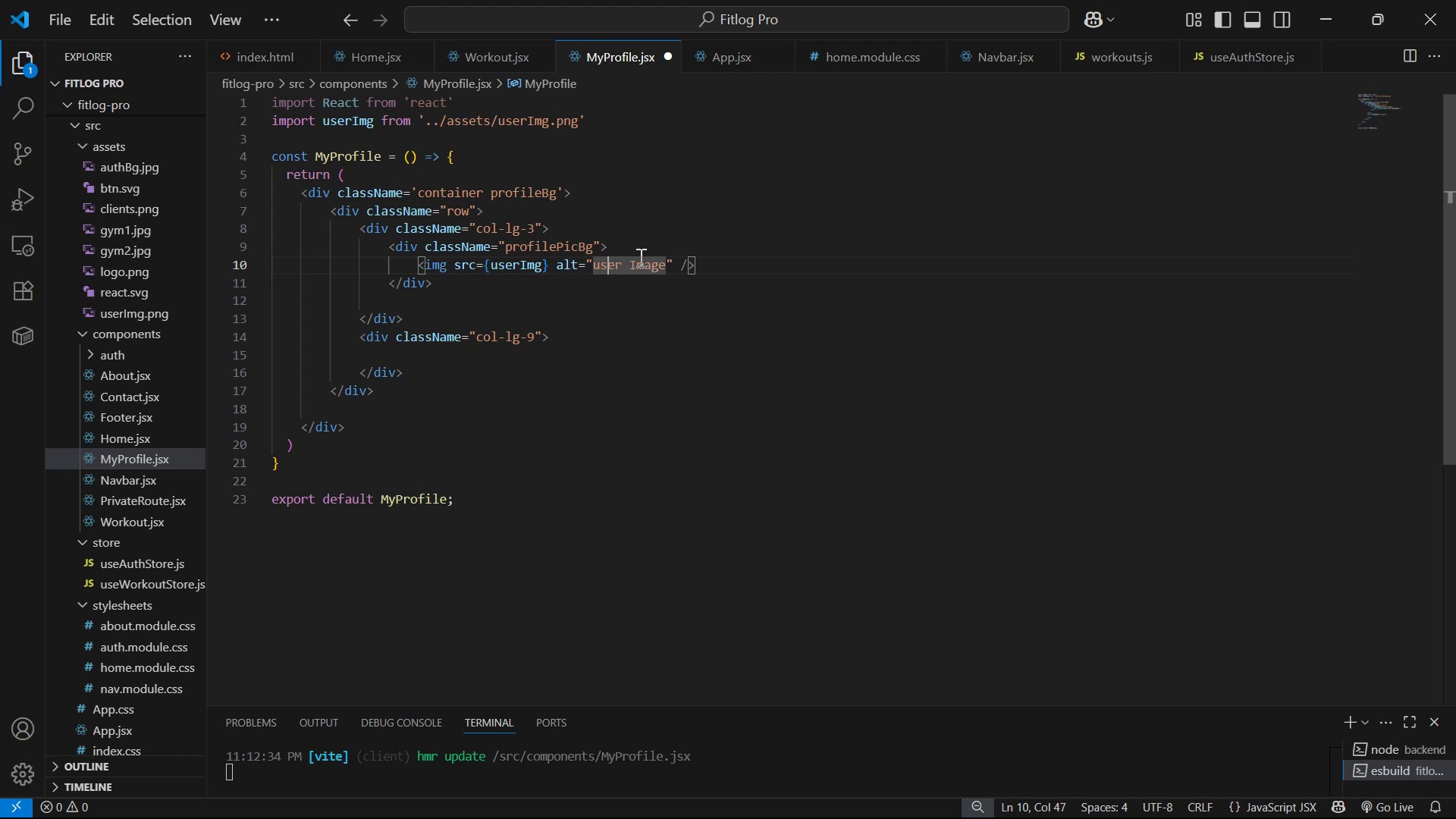 
key(ArrowLeft)
 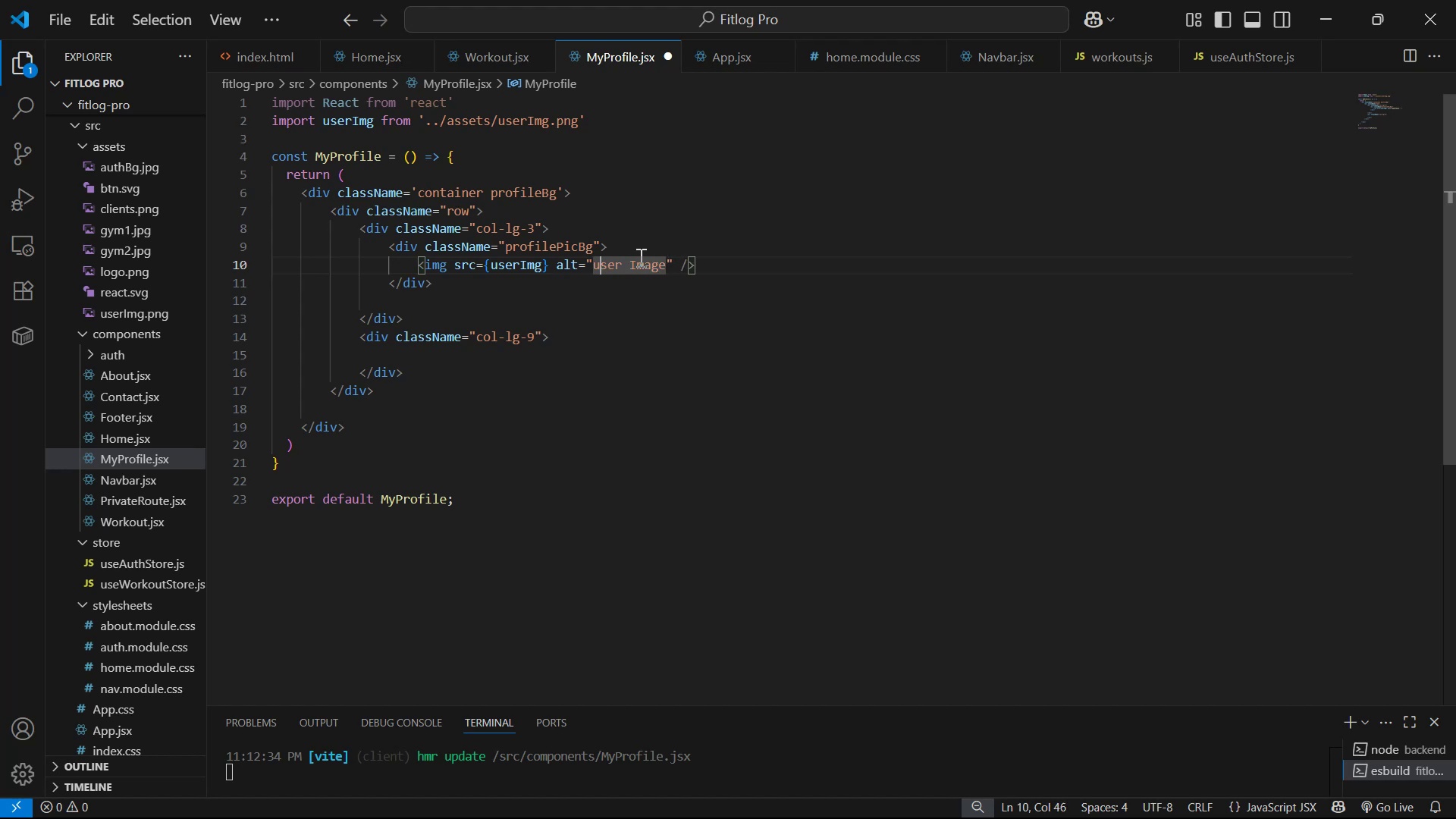 
key(Backspace)
 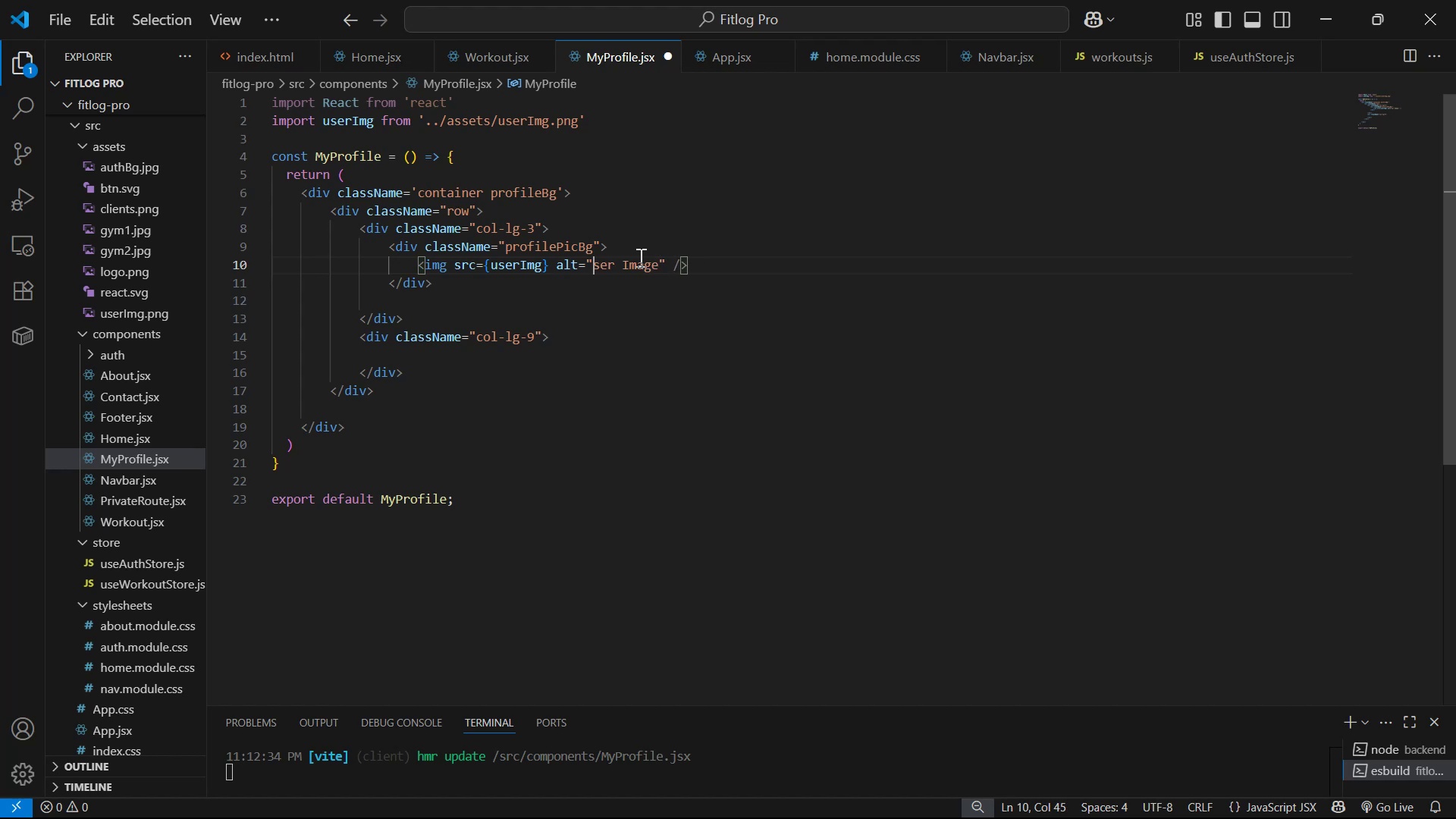 
key(Shift+U)
 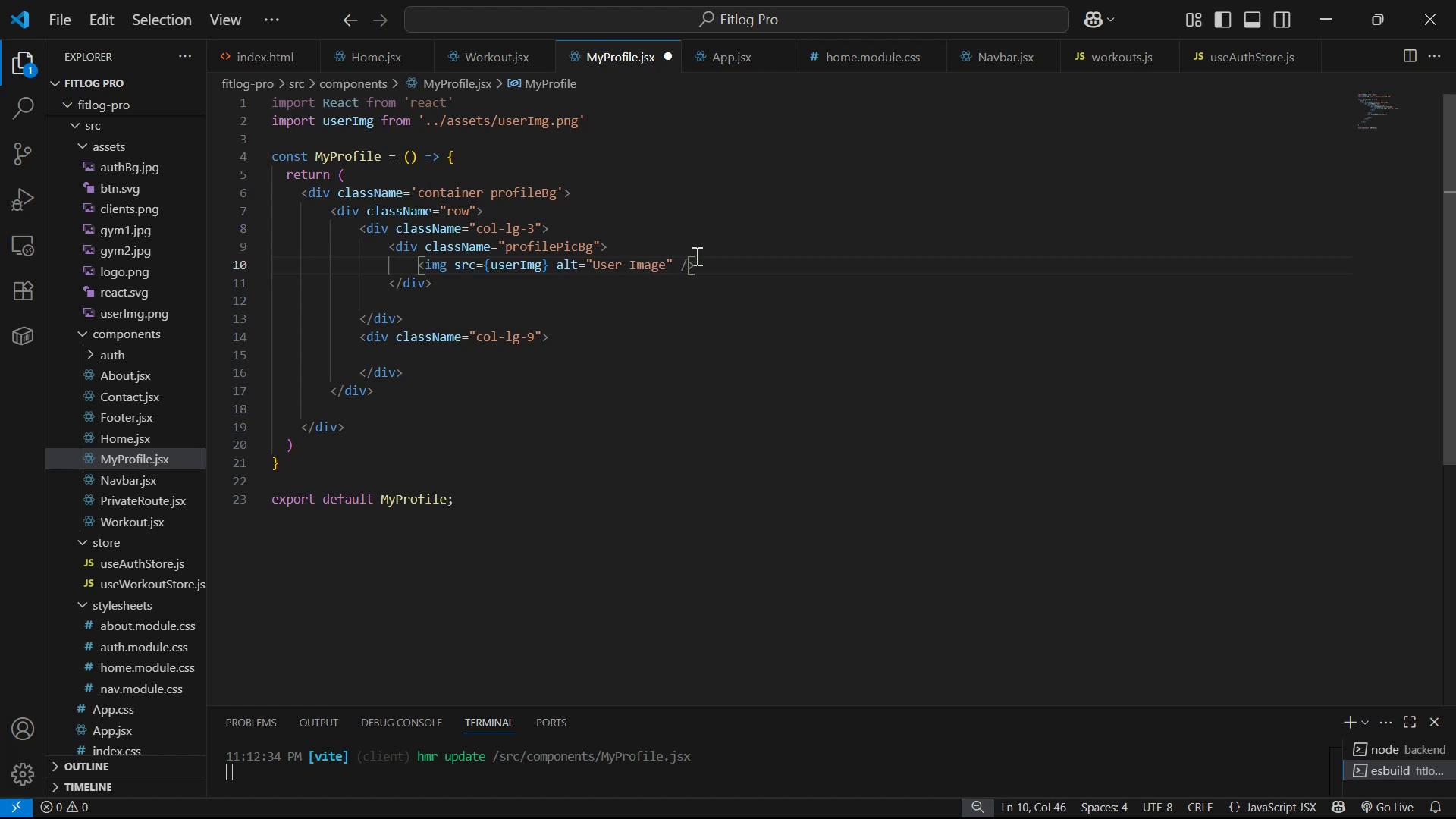 
left_click([673, 268])
 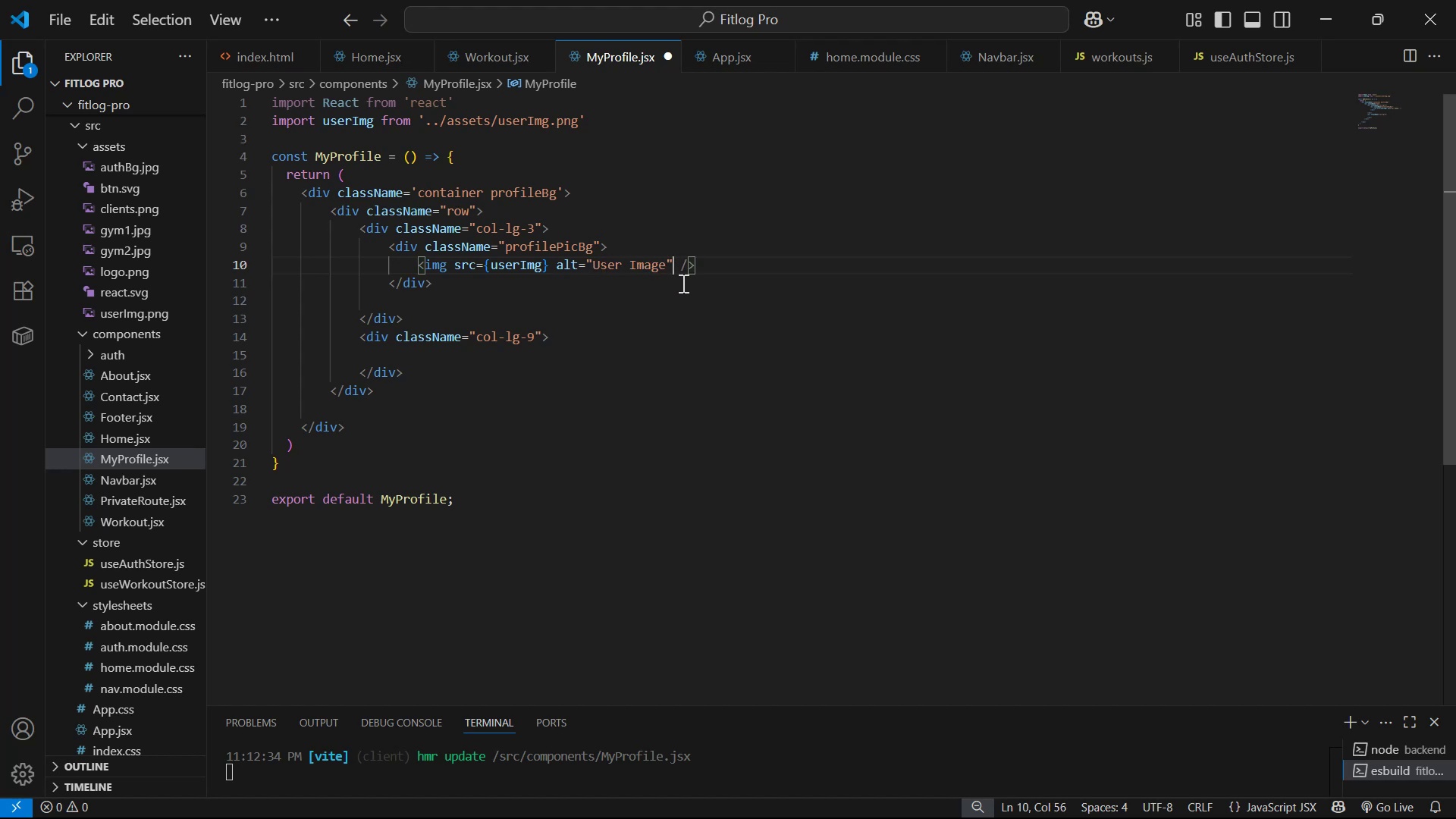 
type( cla)
 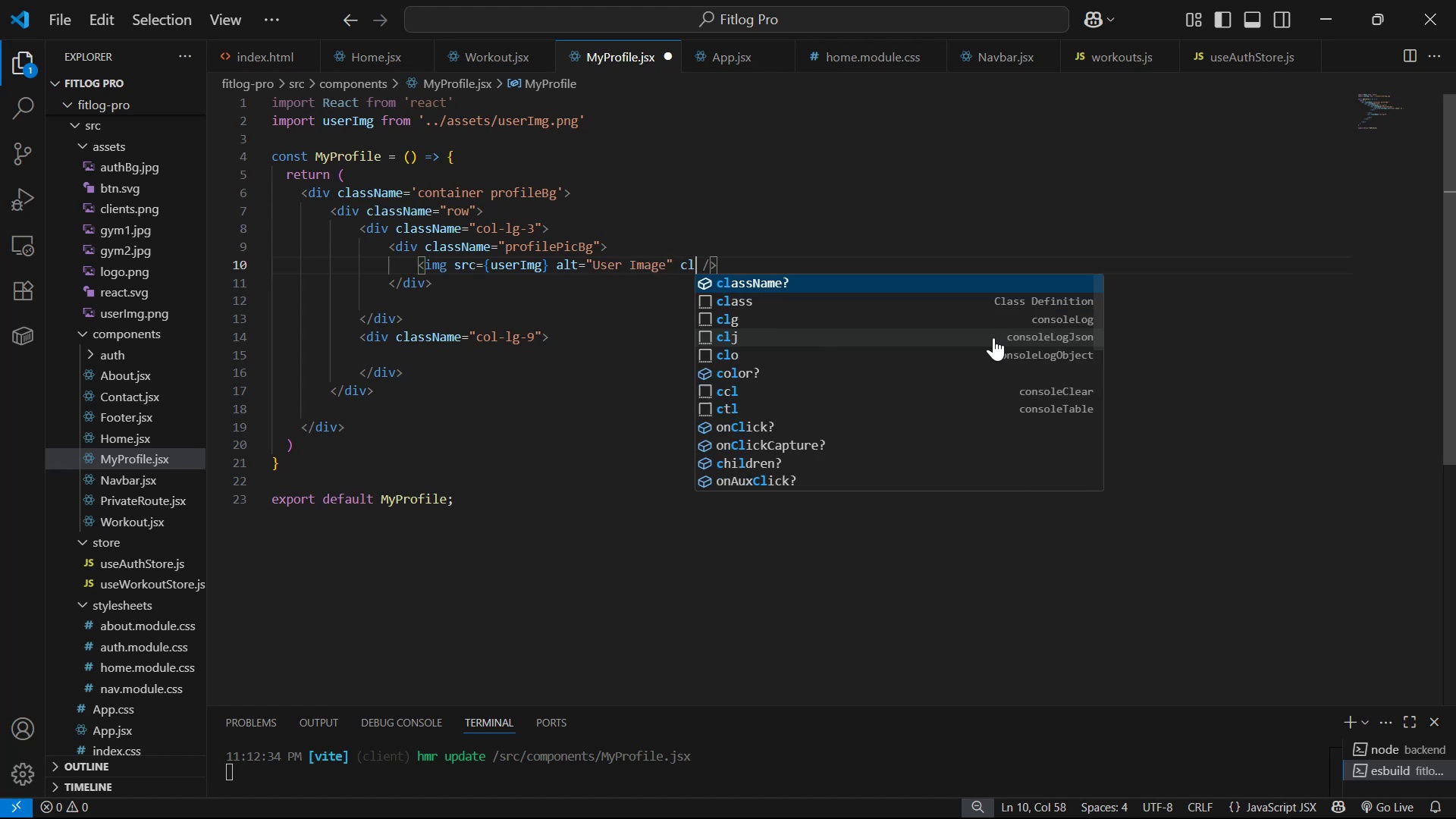 
key(Enter)
 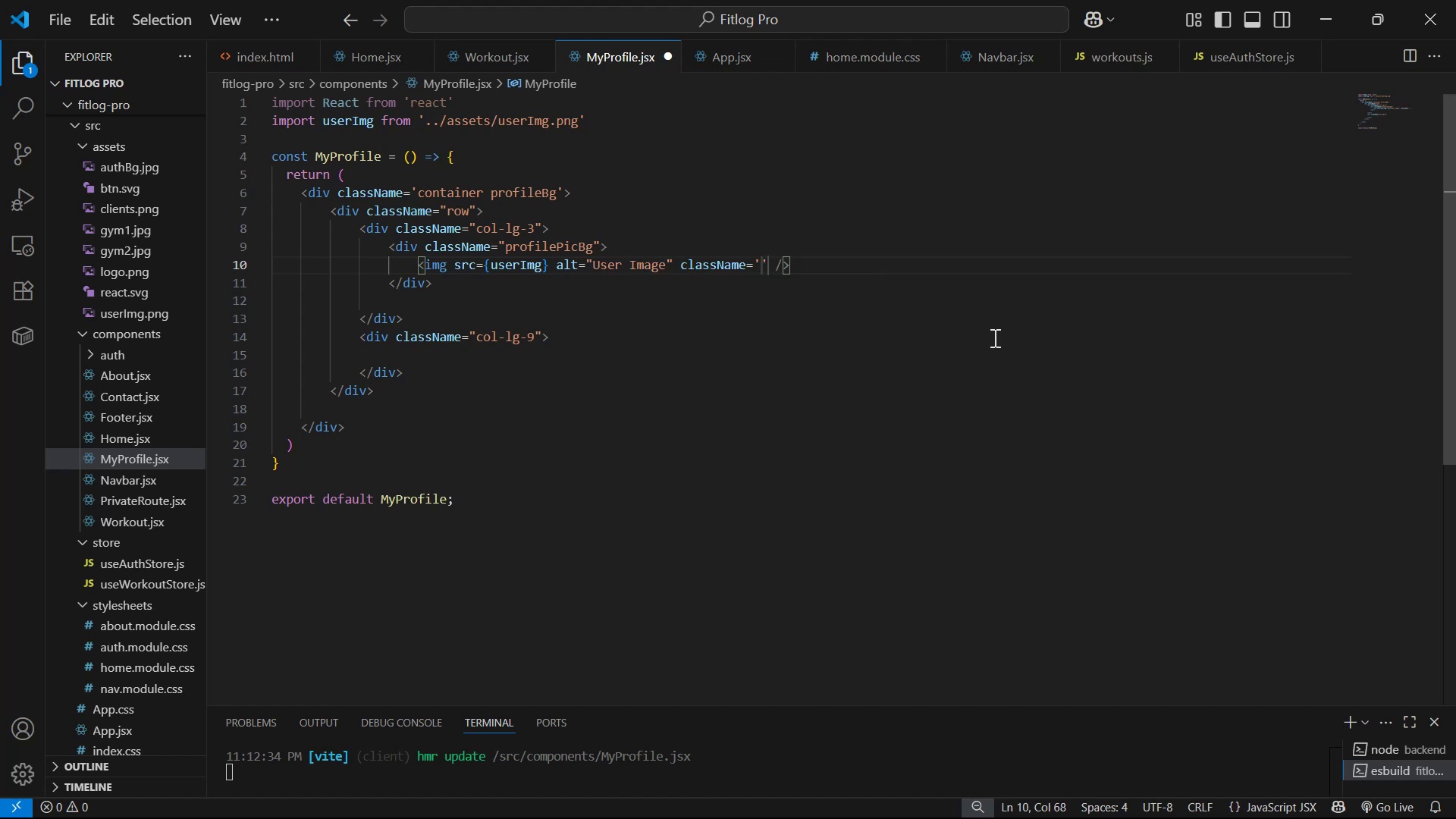 
key(ArrowLeft)
 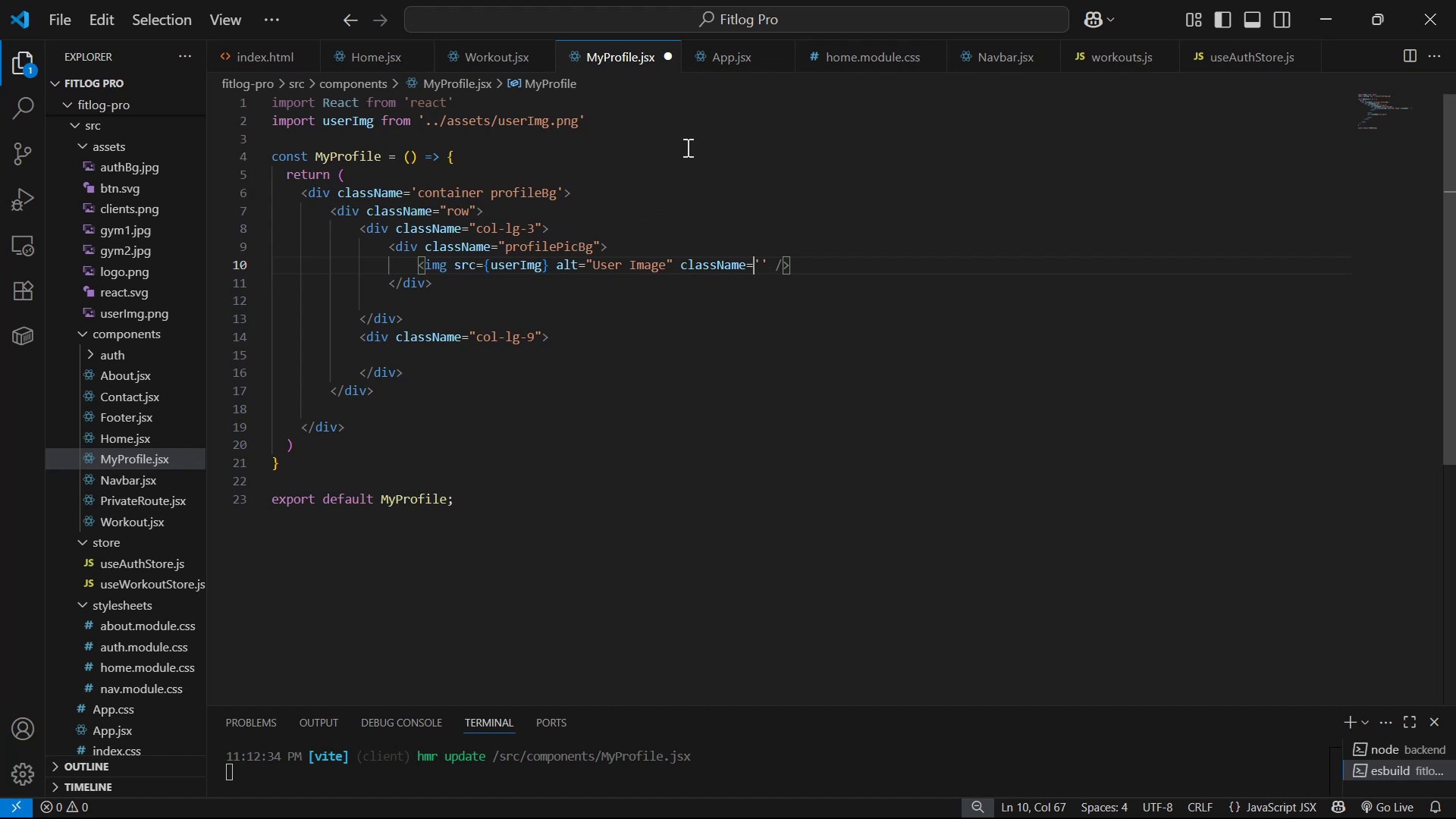 
key(Enter)
 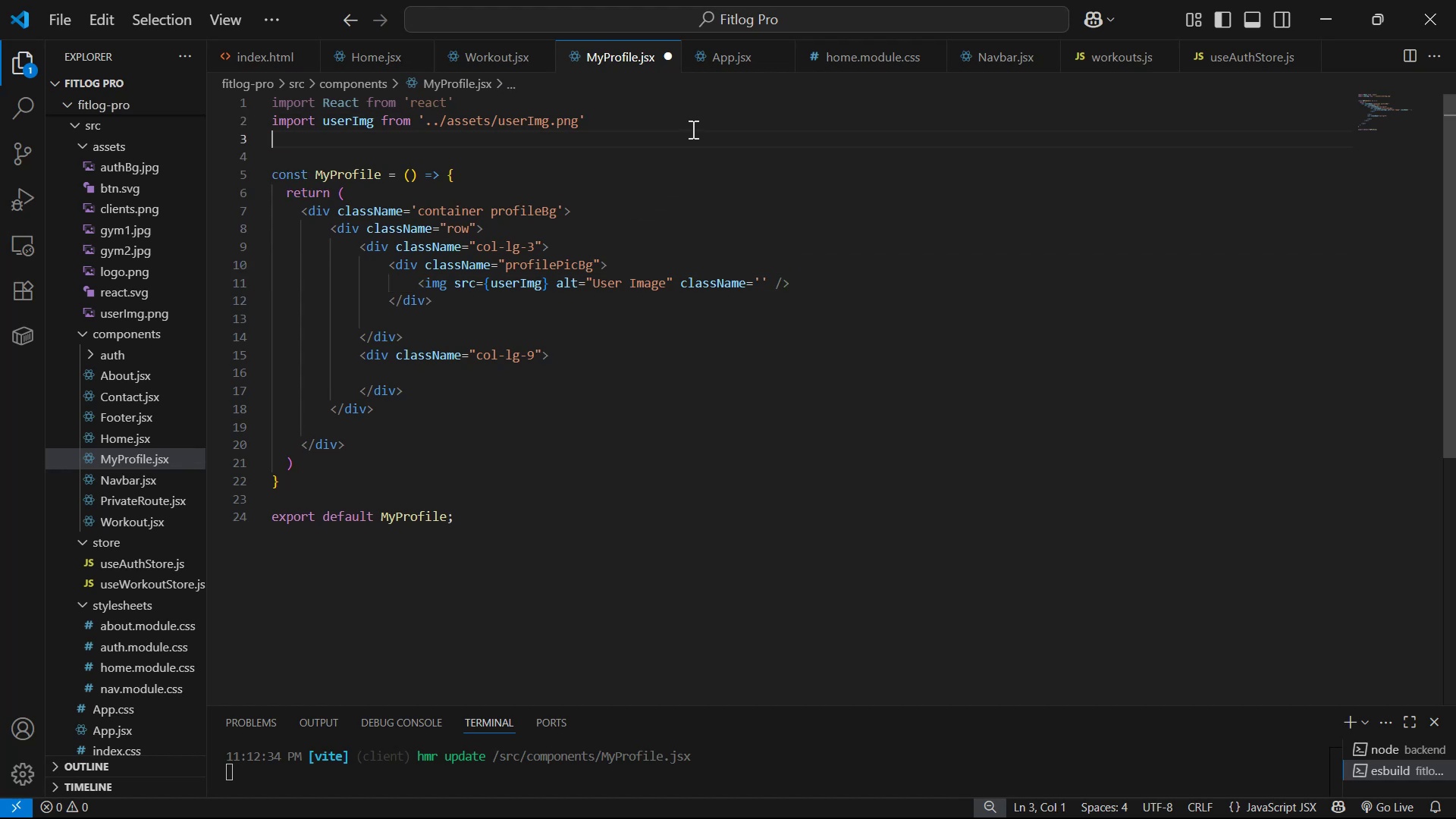 
type(imp)
 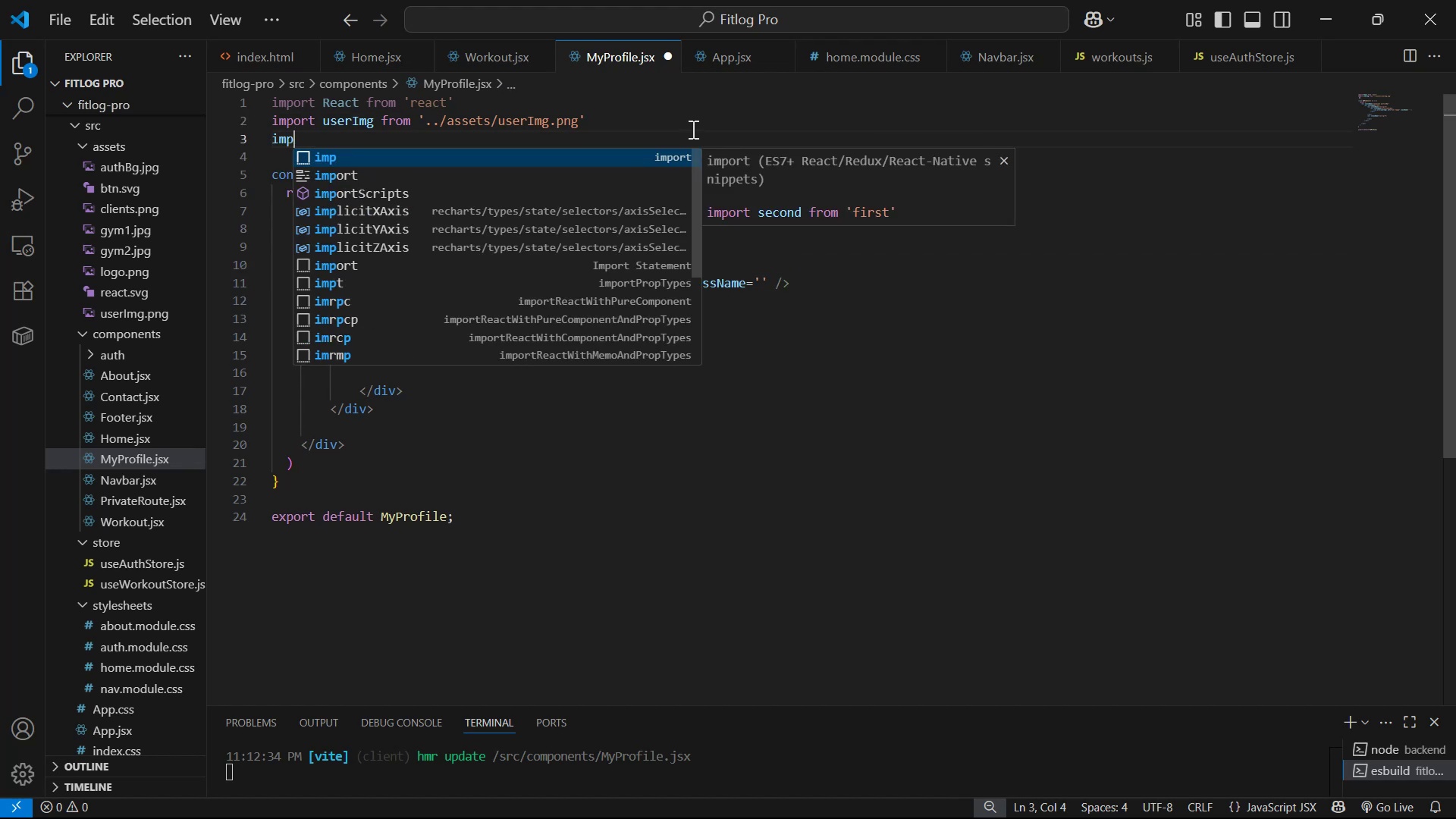 
key(Enter)
 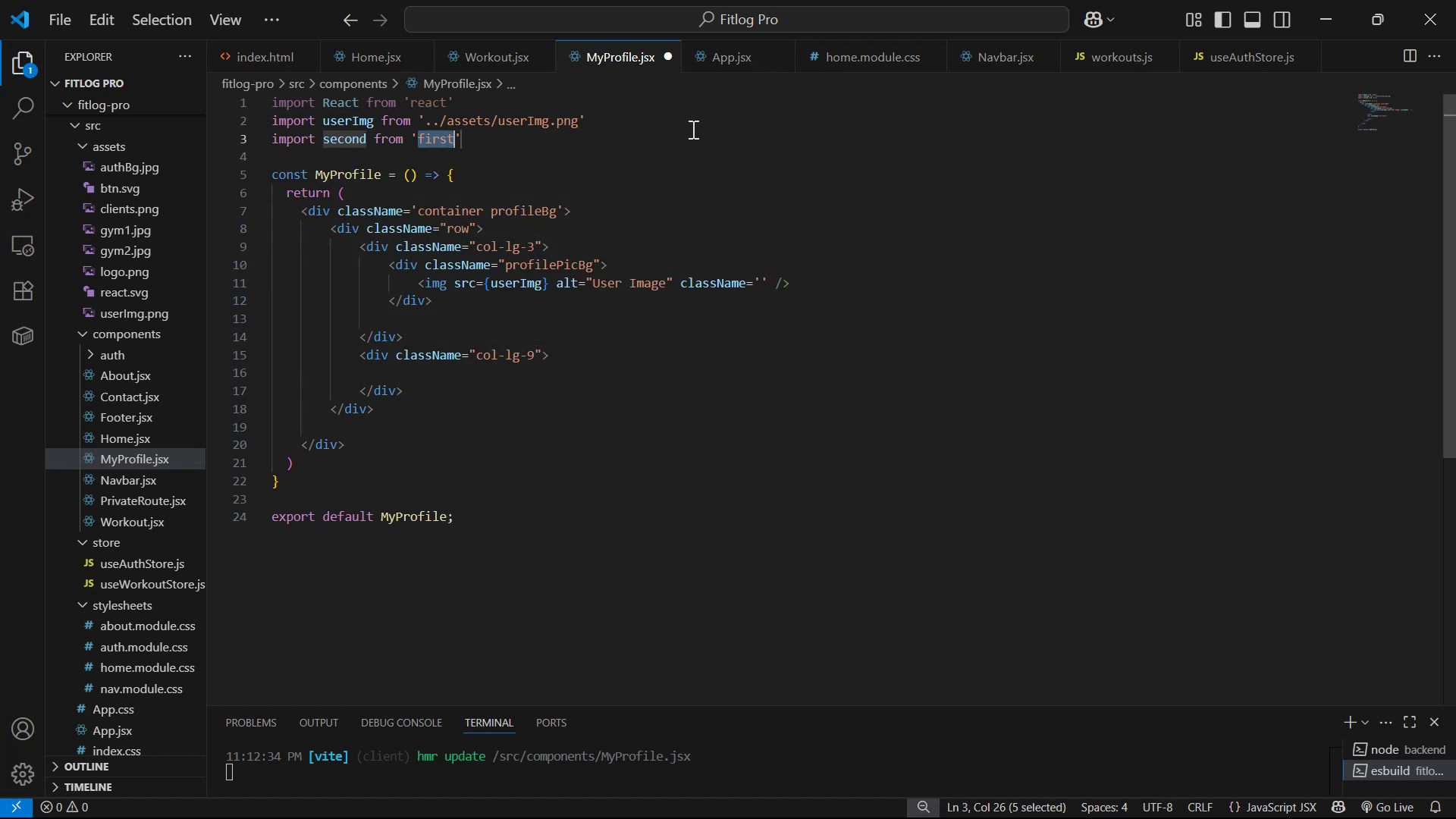 
key(Space)
 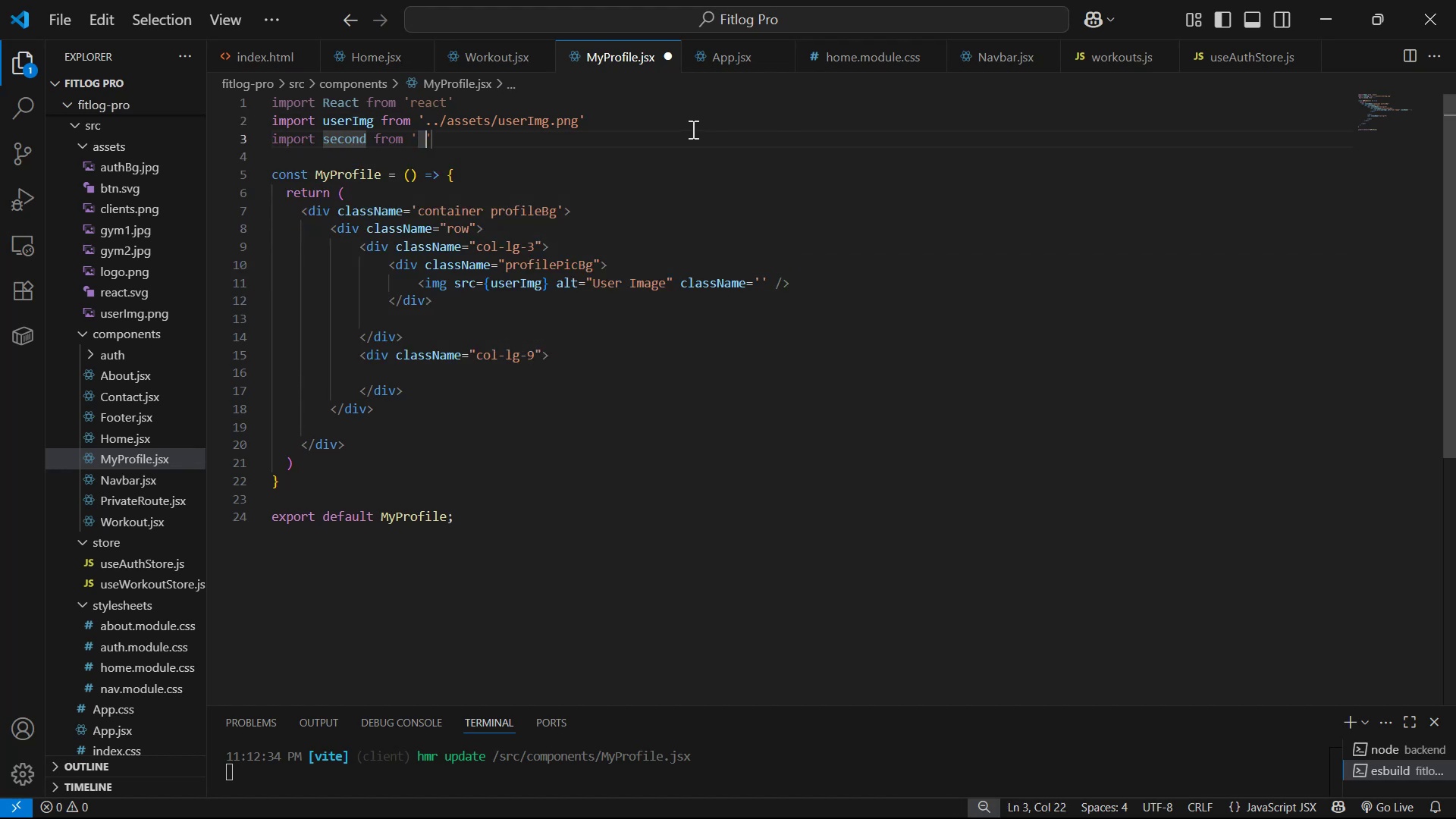 
hold_key(key=ControlLeft, duration=0.3)
 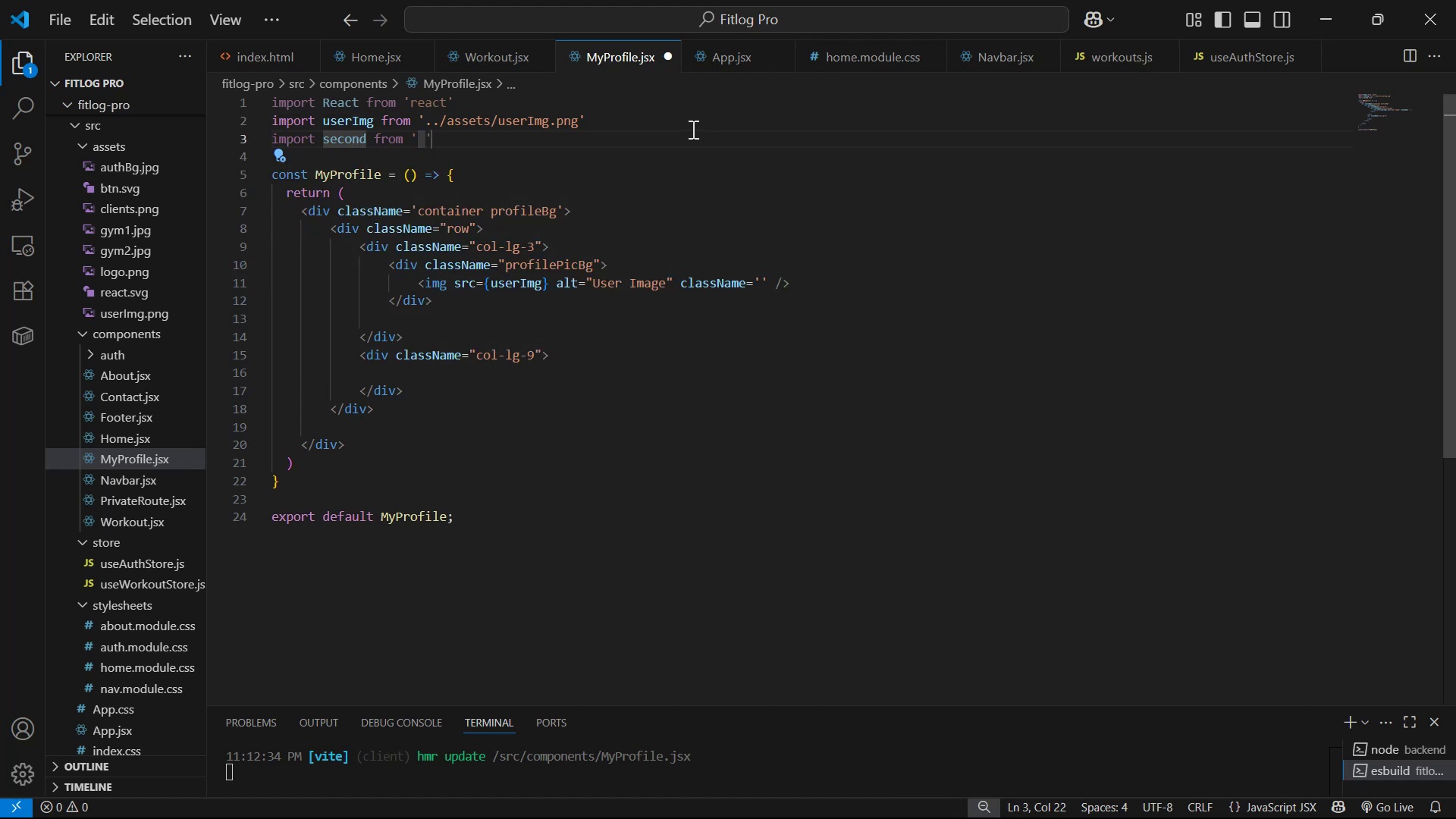 
key(ArrowRight)
 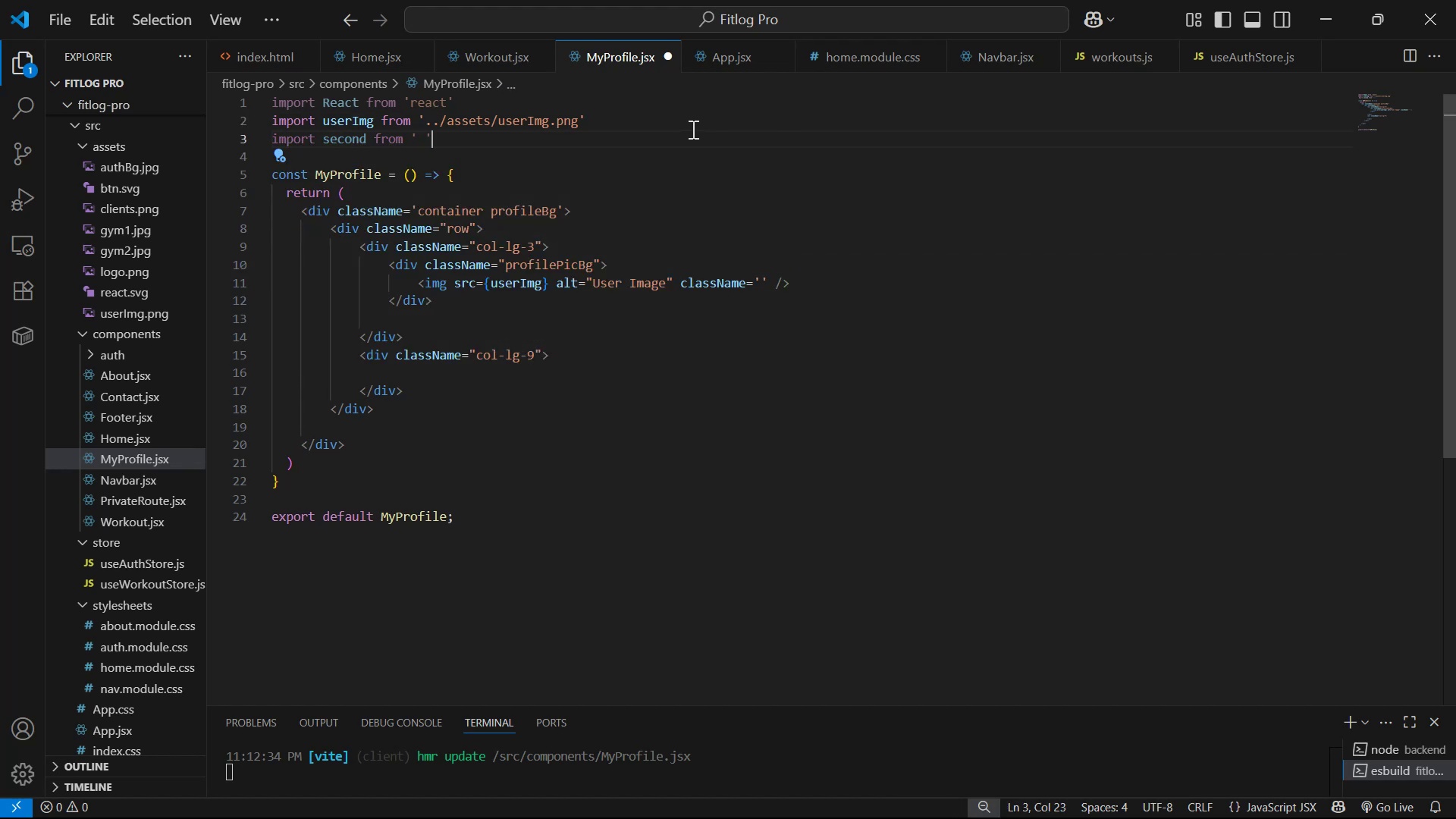 
hold_key(key=Backspace, duration=0.82)
 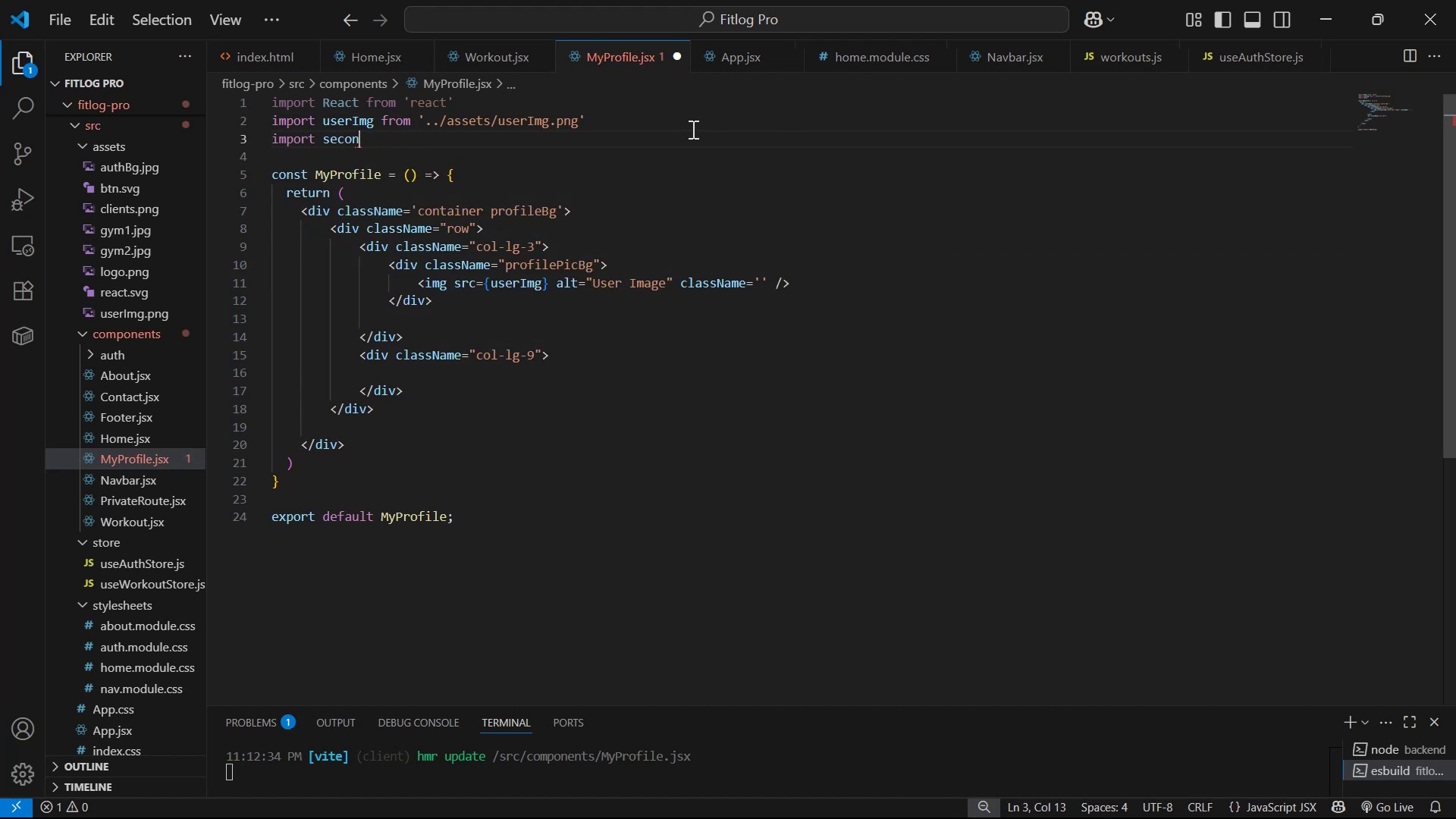 
key(Backspace)
 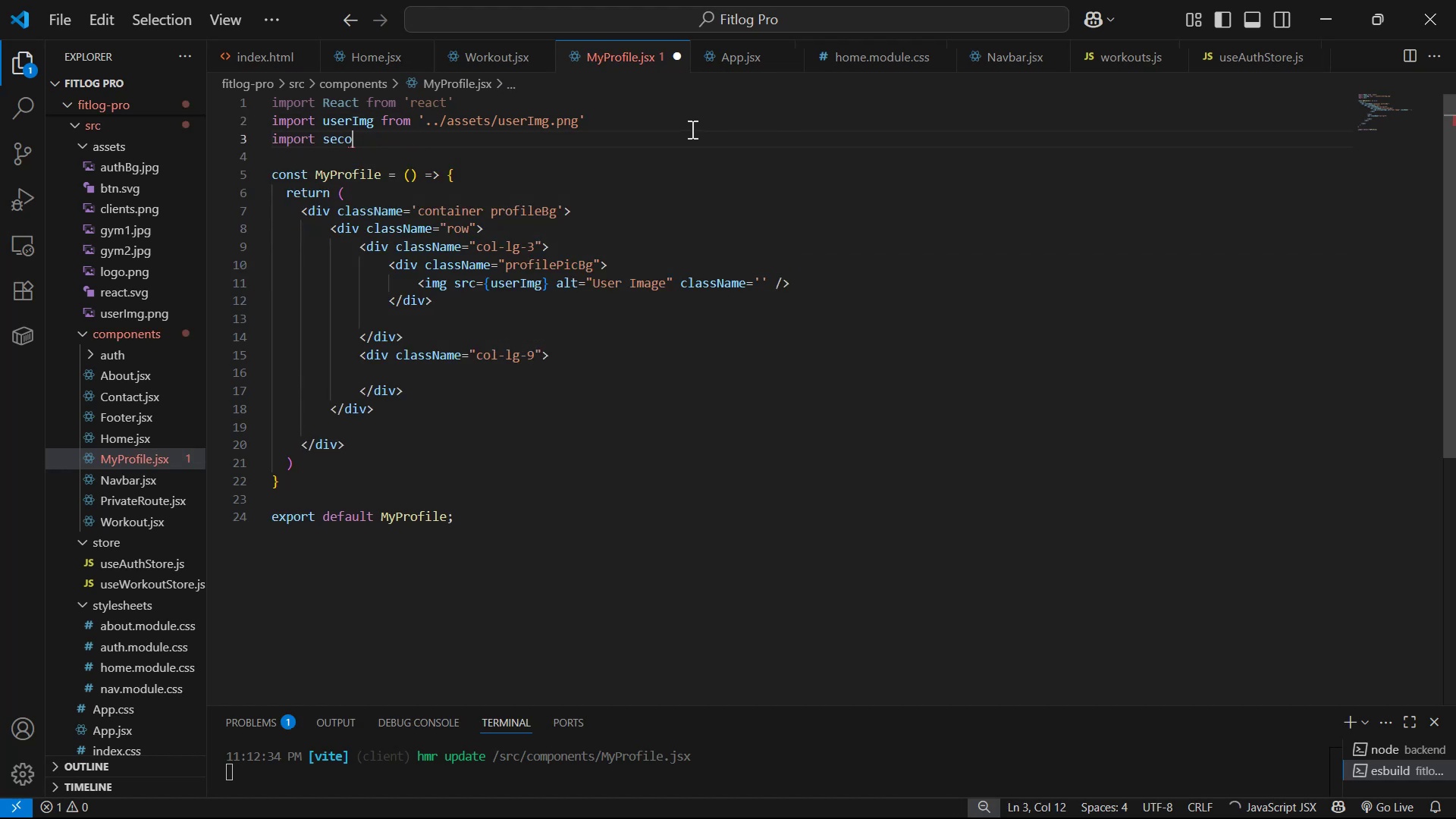 
key(Backspace)
 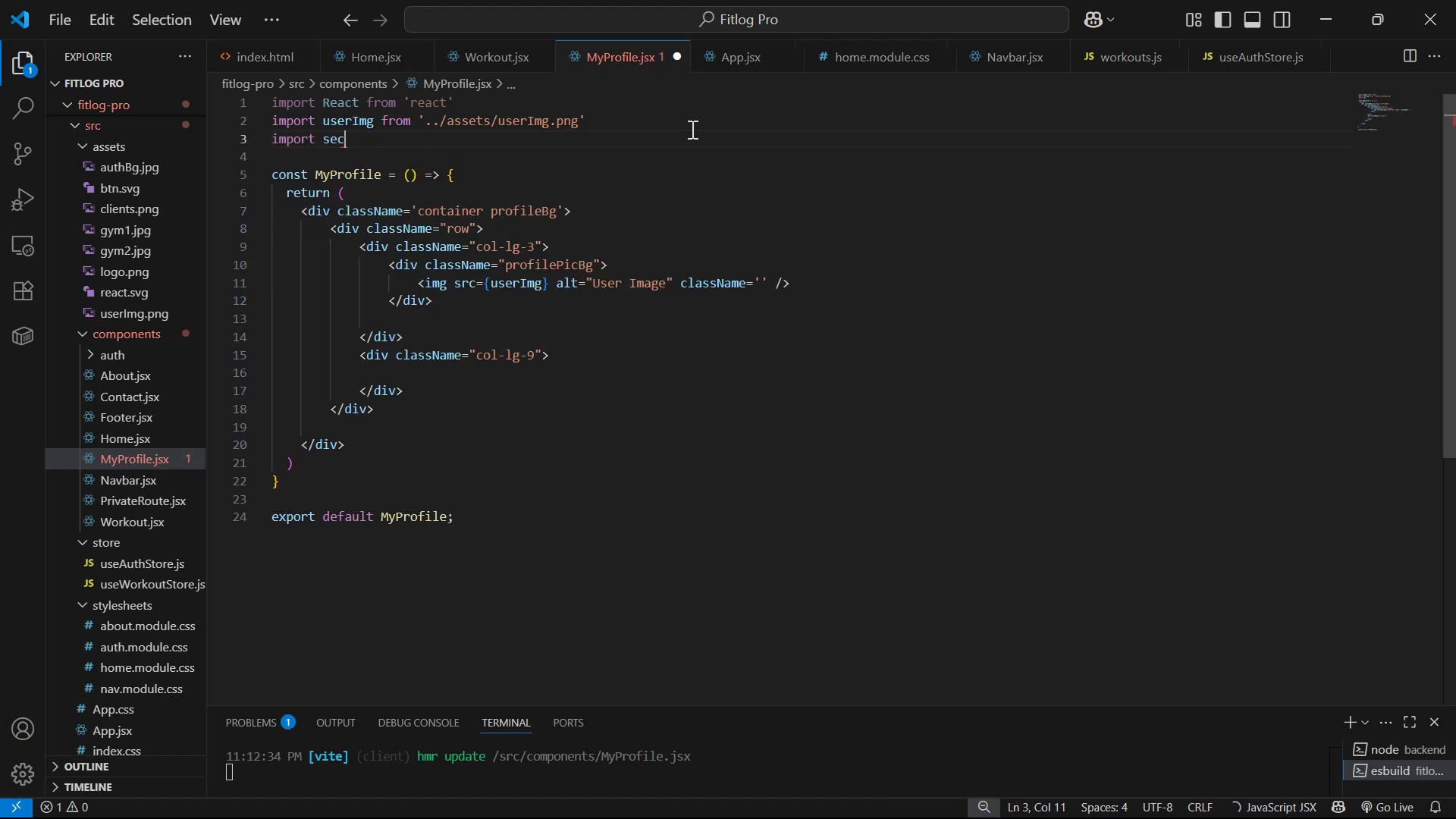 
key(Backspace)
 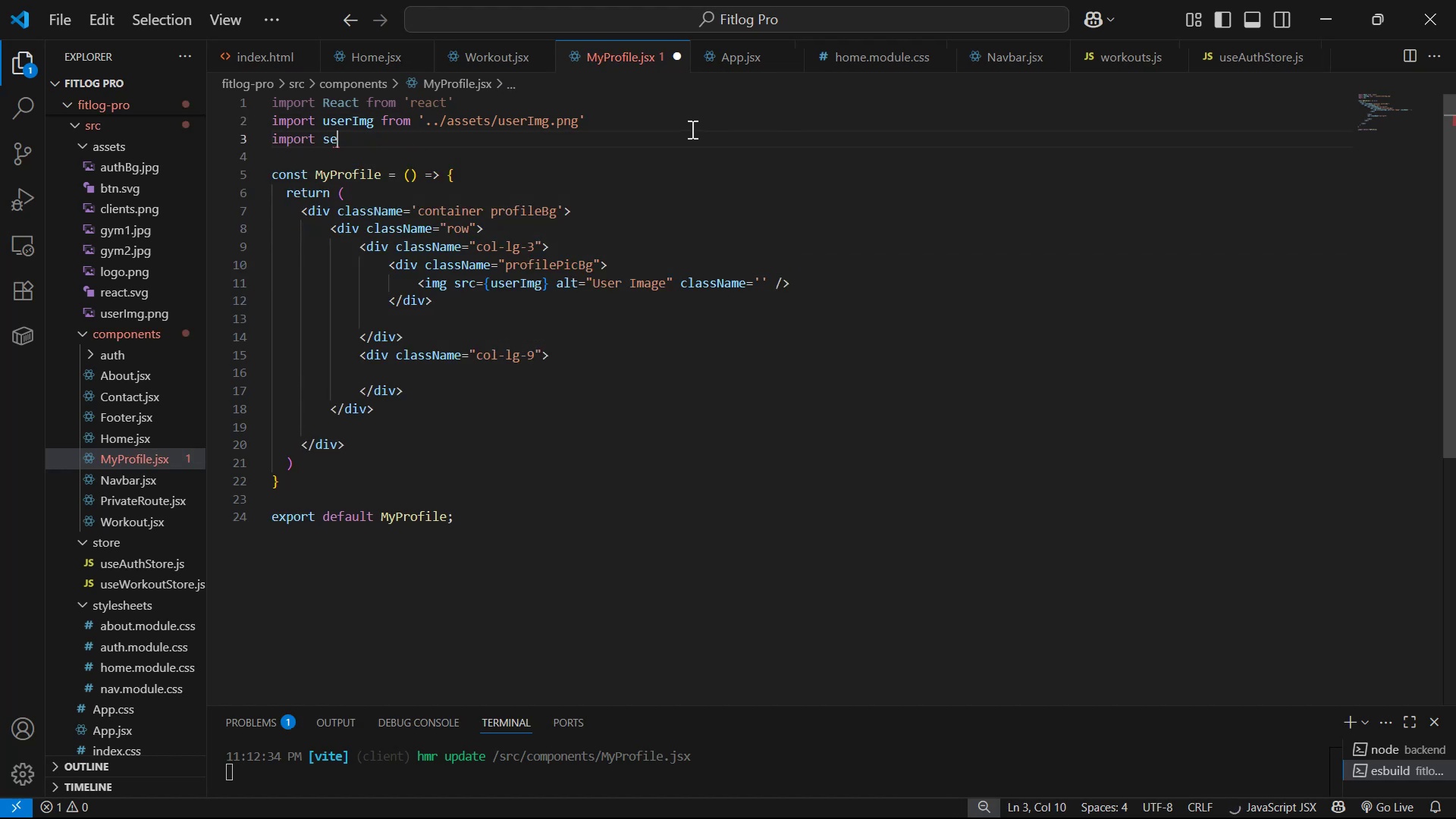 
key(Backspace)
 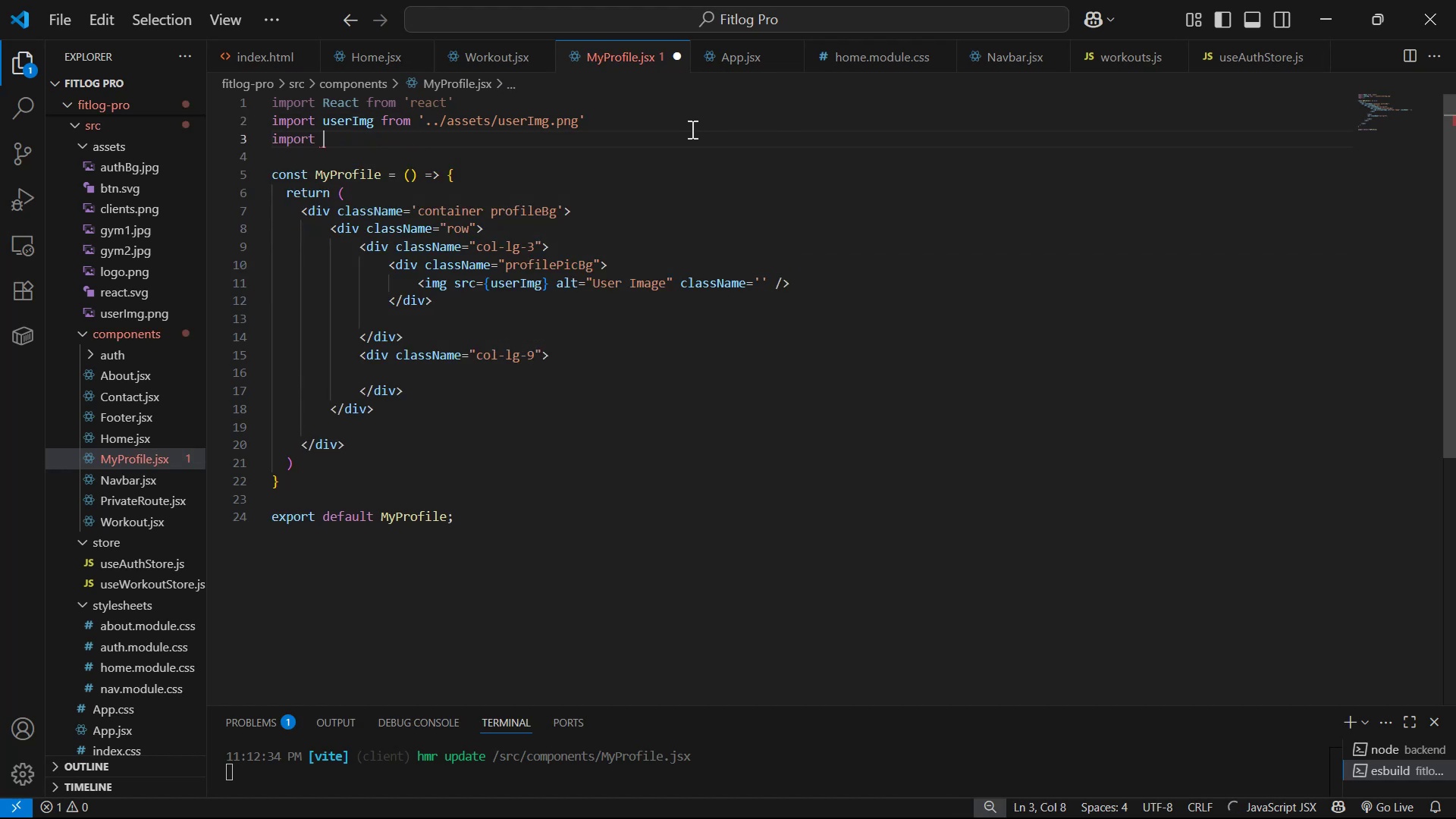 
key(Quote)
 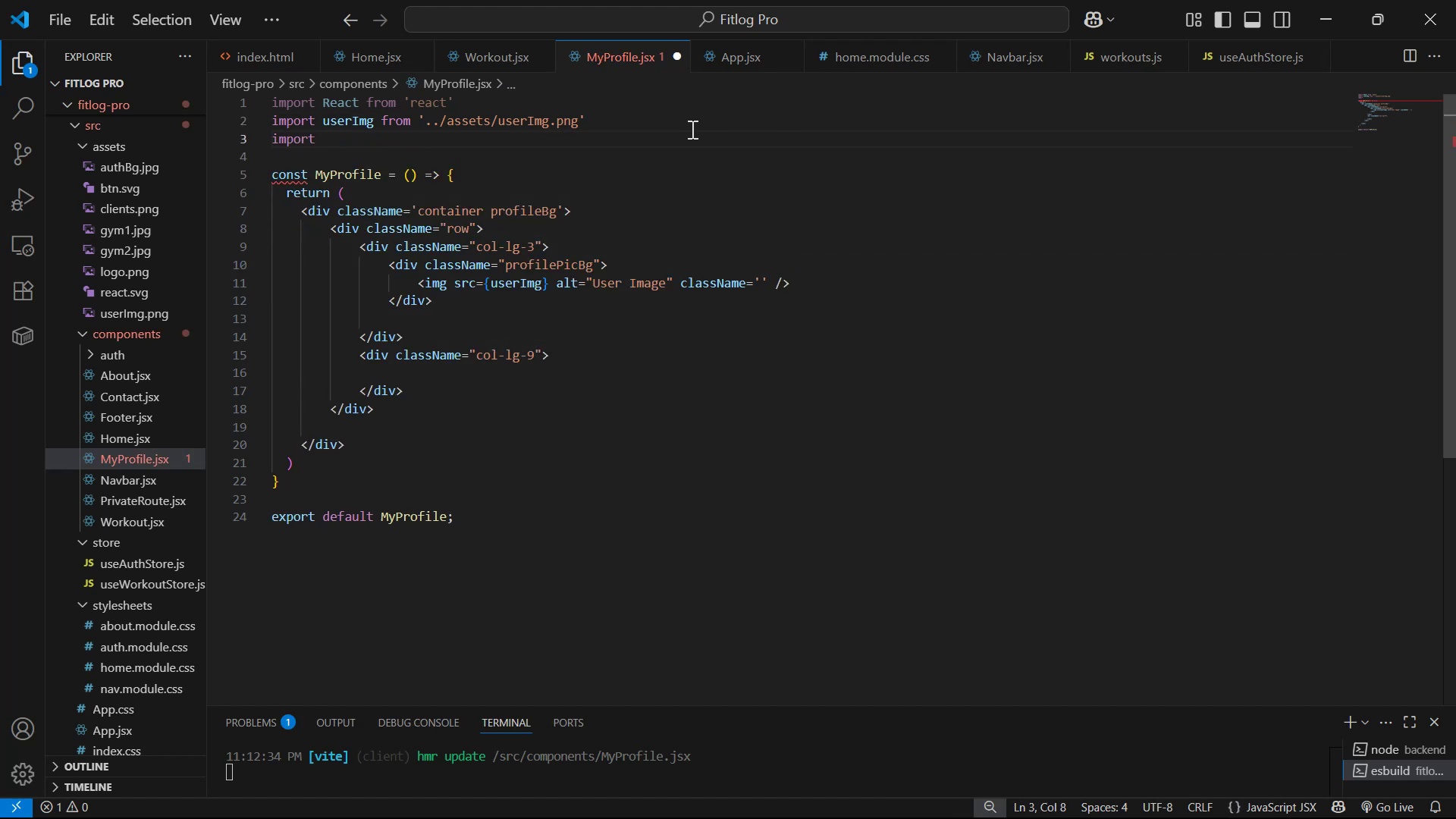 
key(Period)
 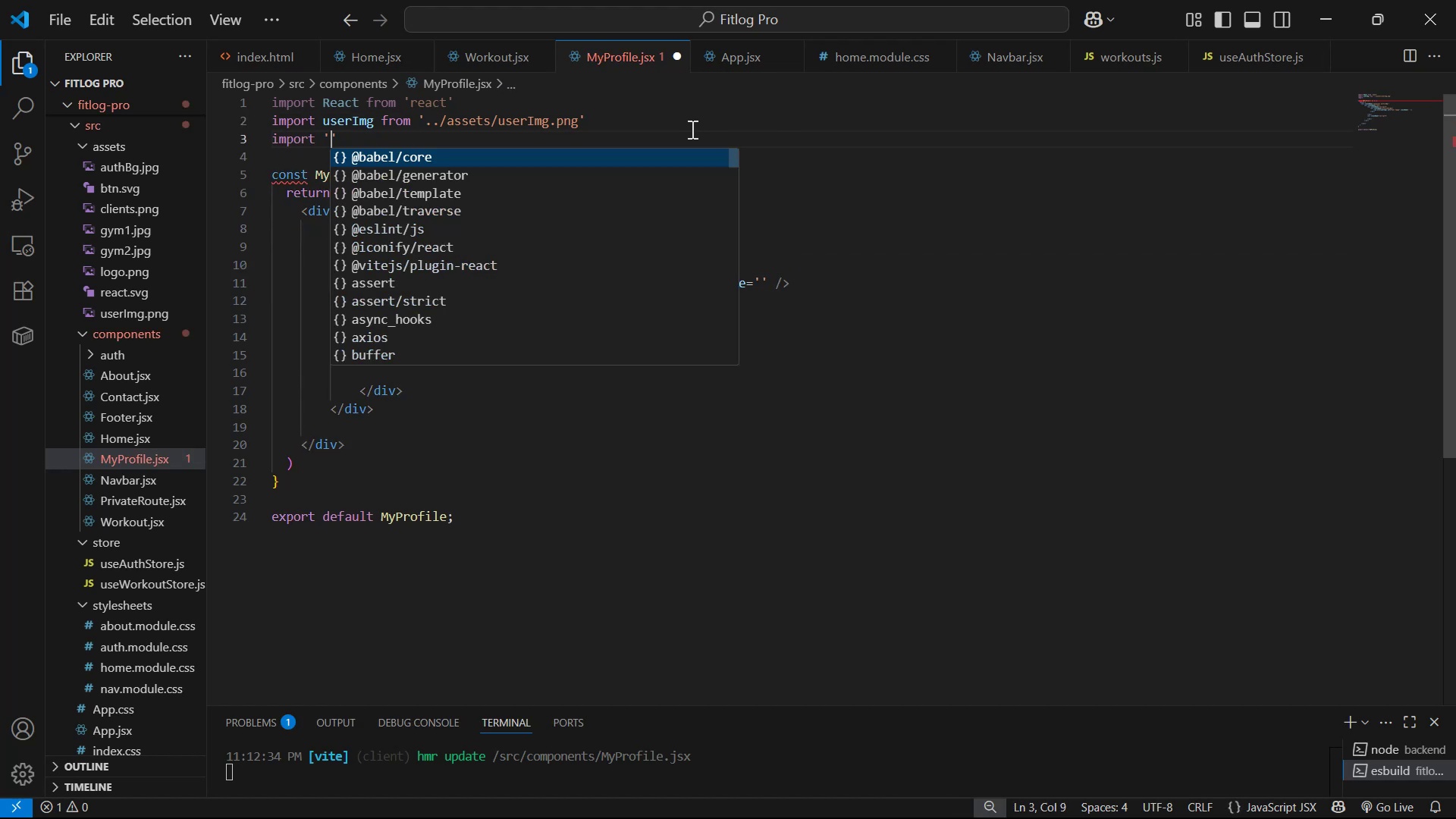 
key(Period)
 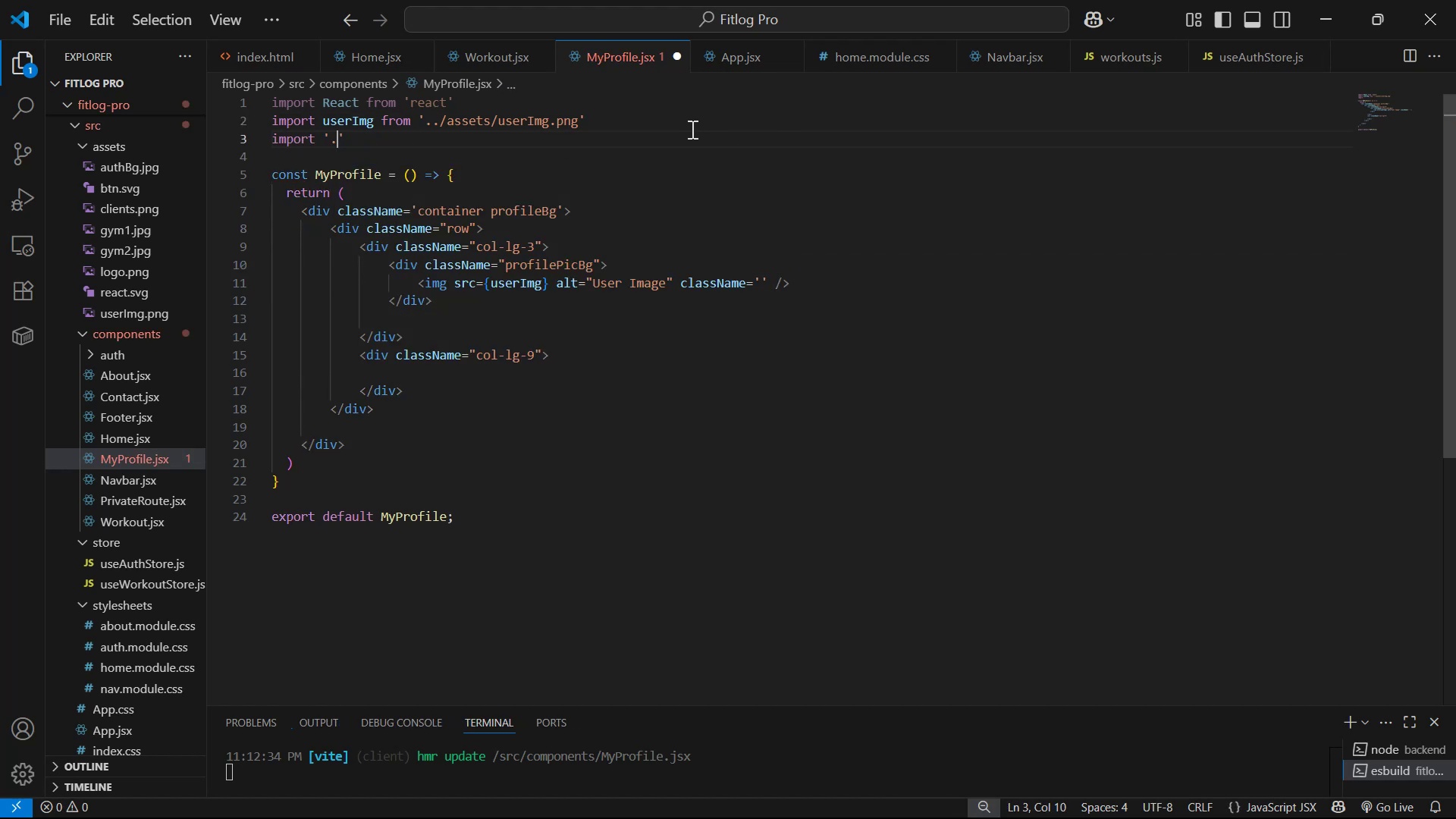 
key(Slash)
 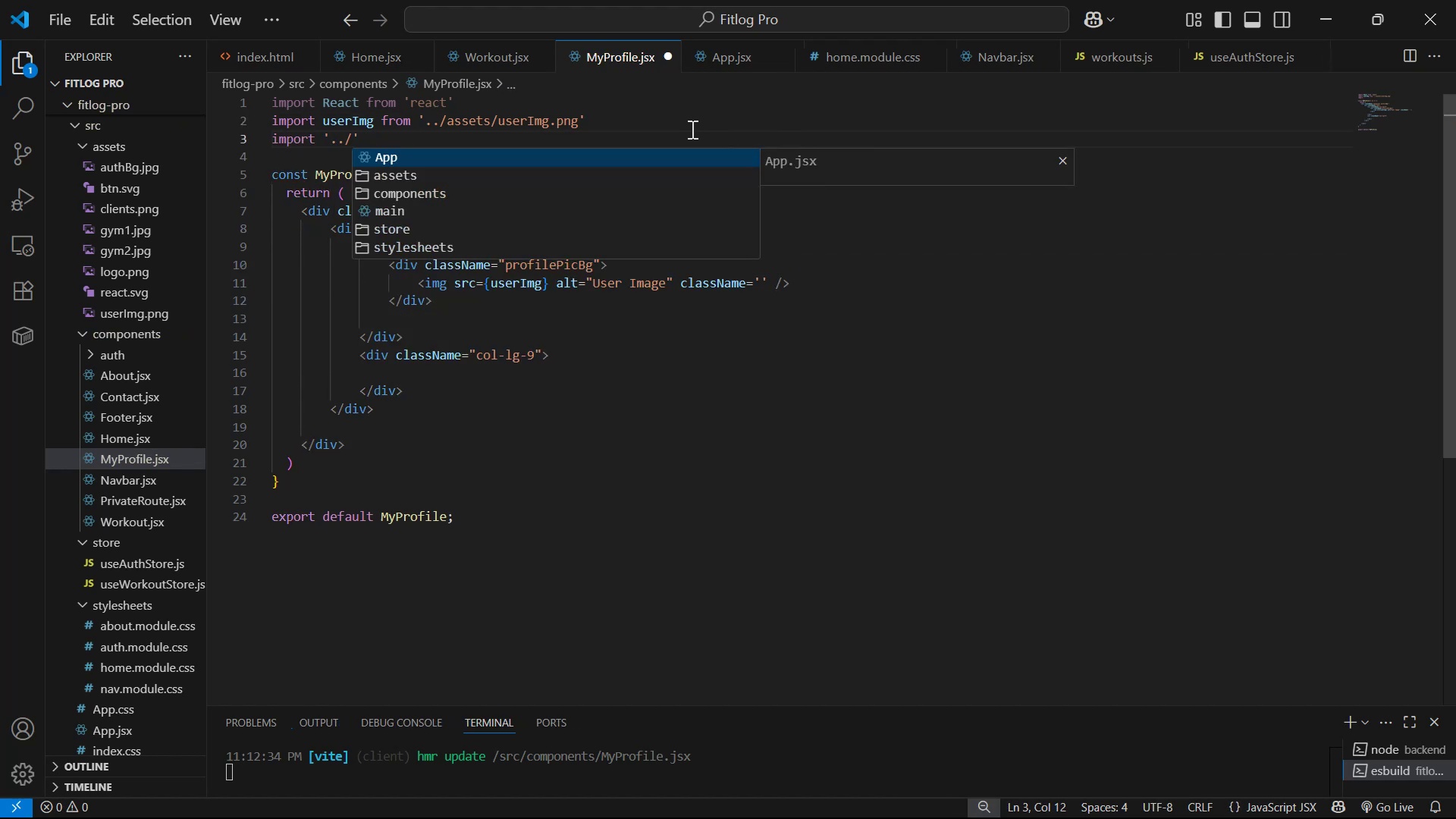 
key(ArrowDown)
 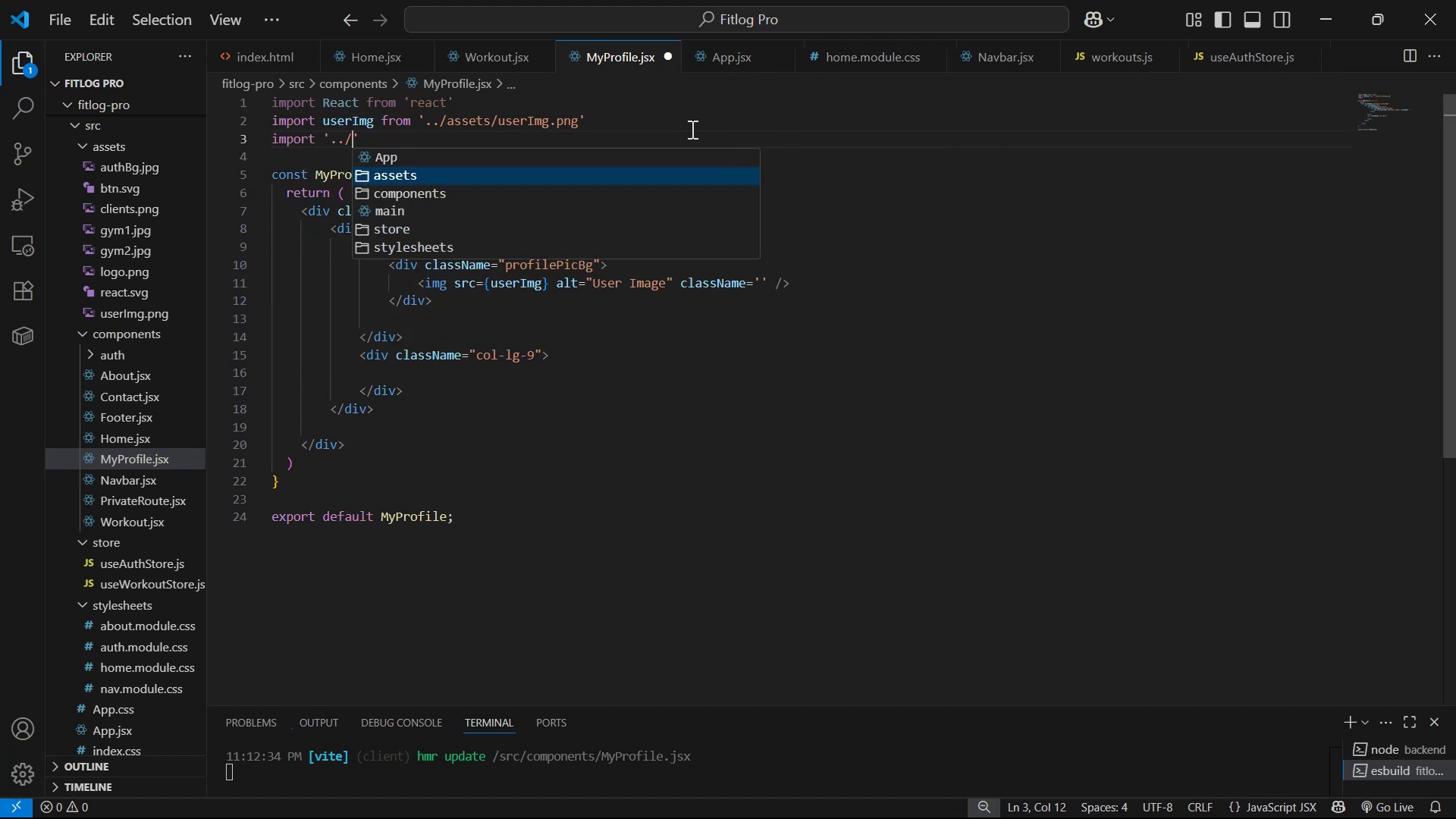 
key(ArrowUp)
 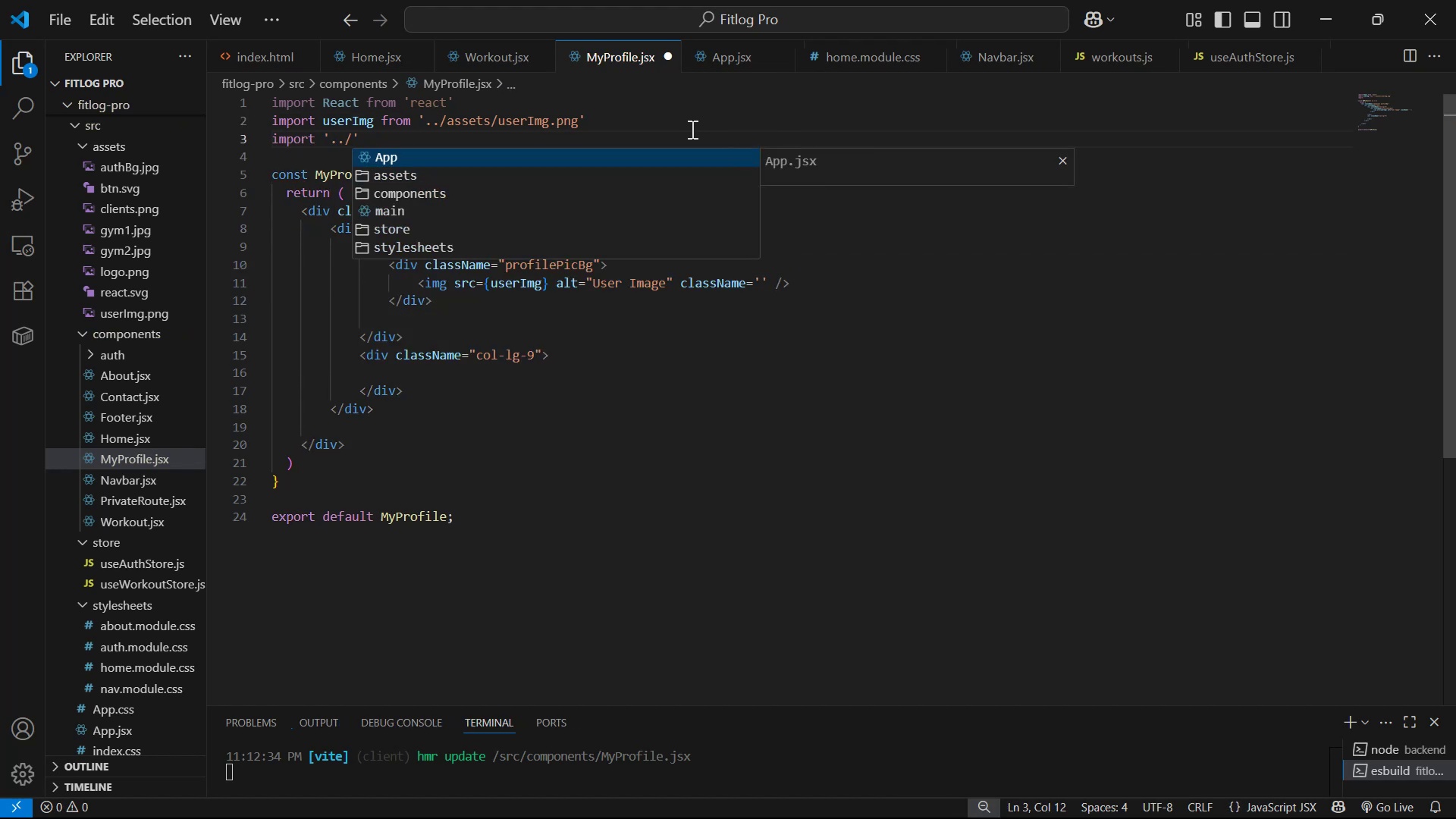 
key(Enter)
 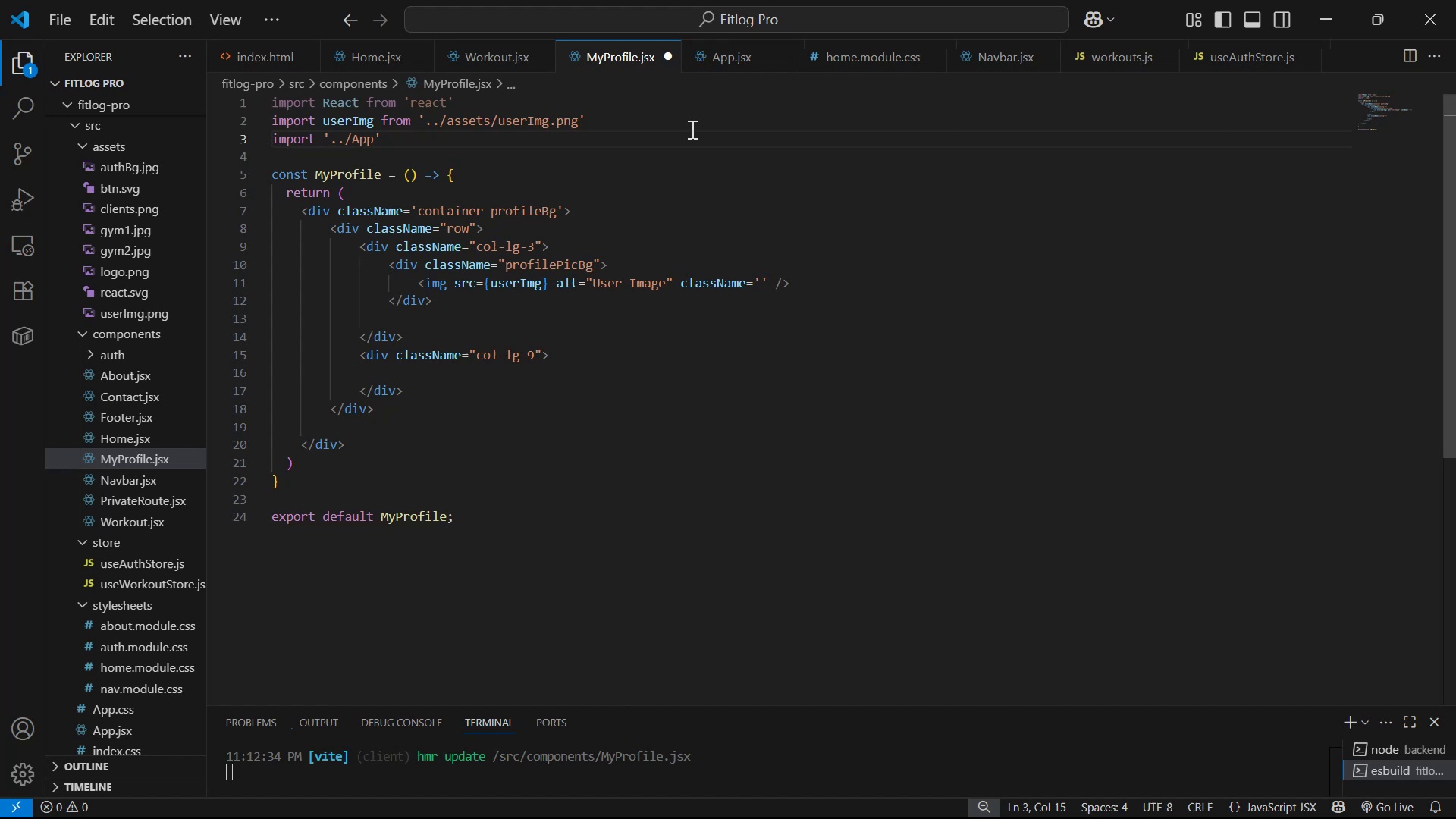 
type(.css)
 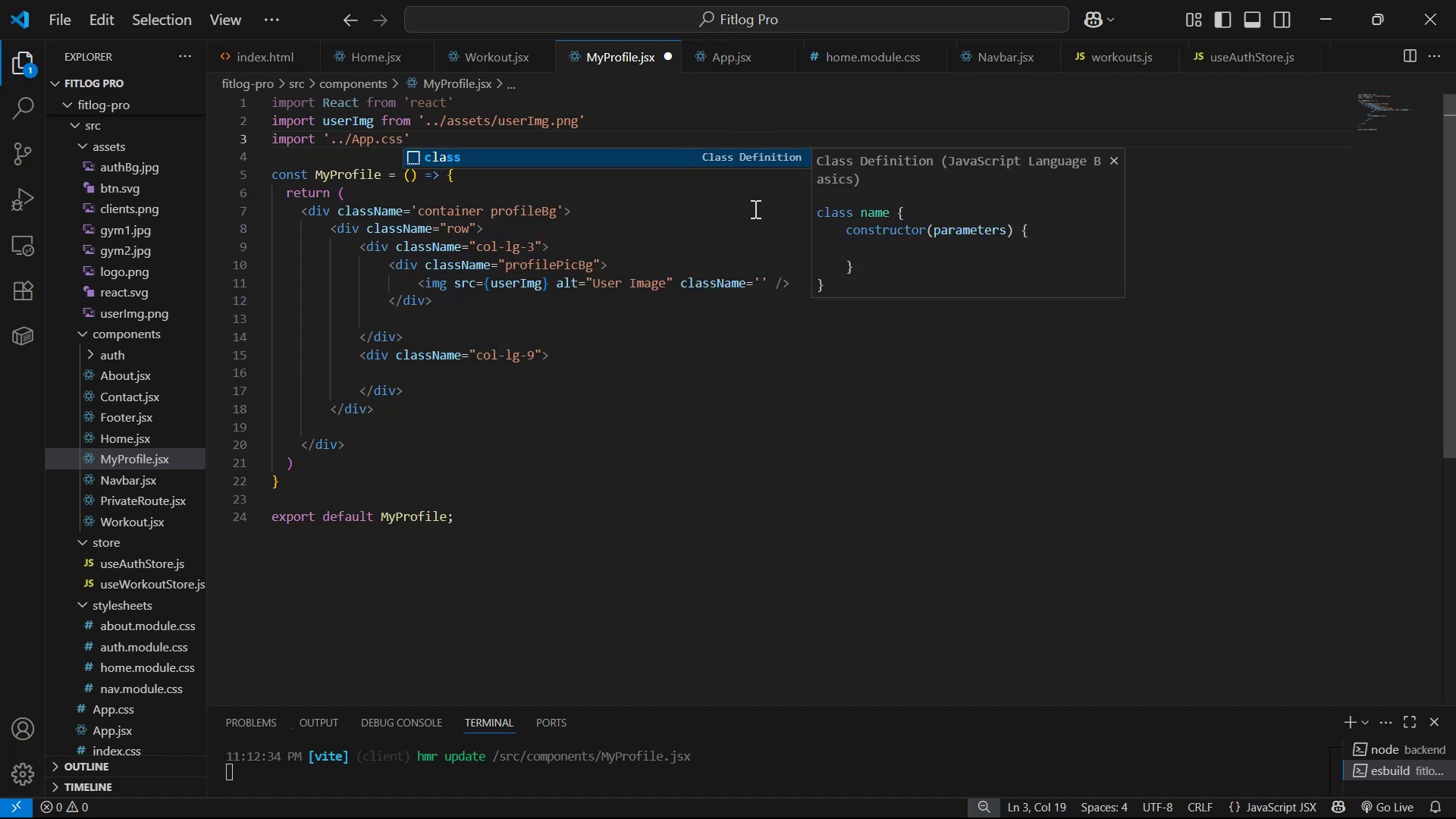 
left_click([729, 262])
 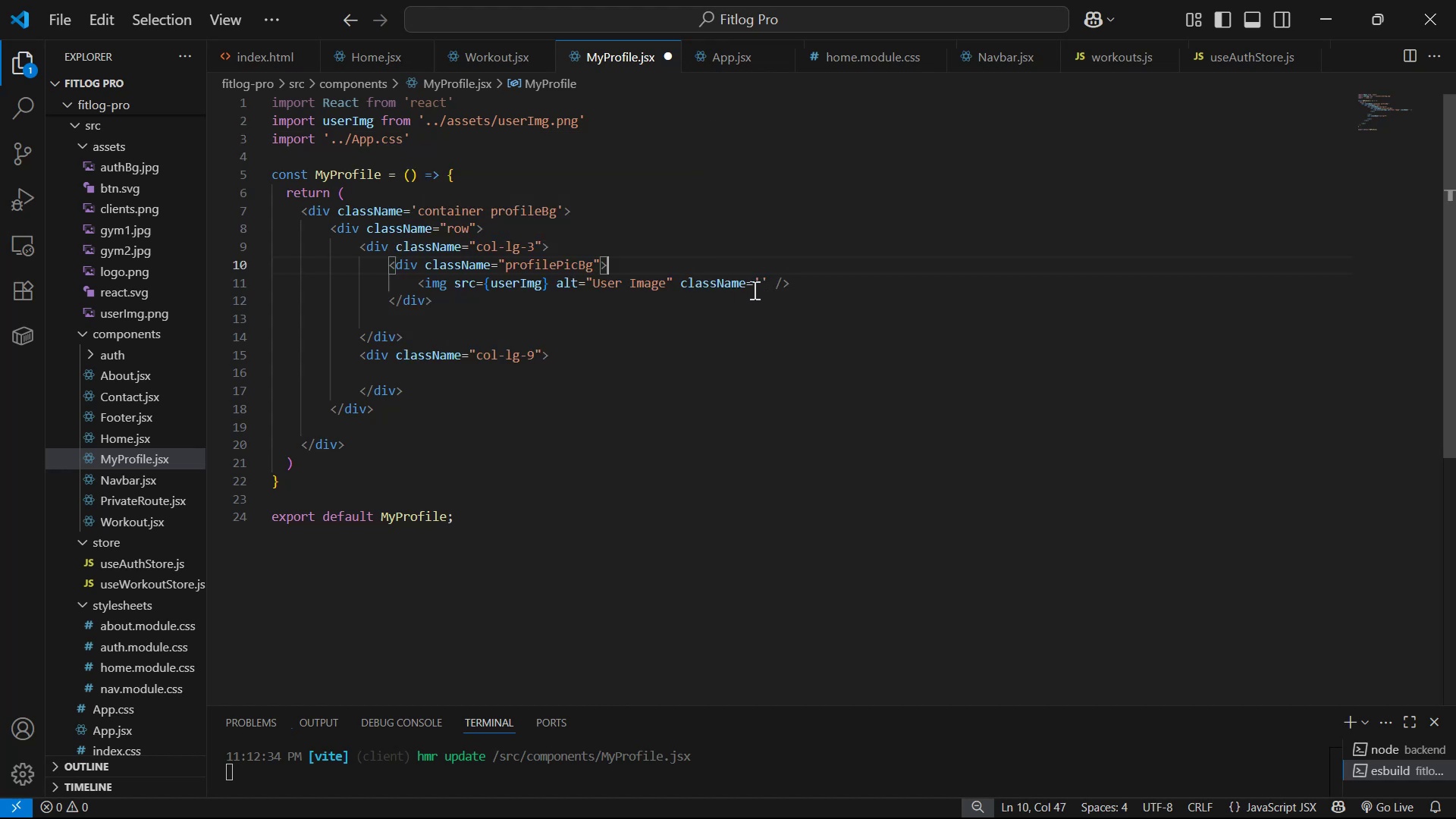 
left_click([761, 280])
 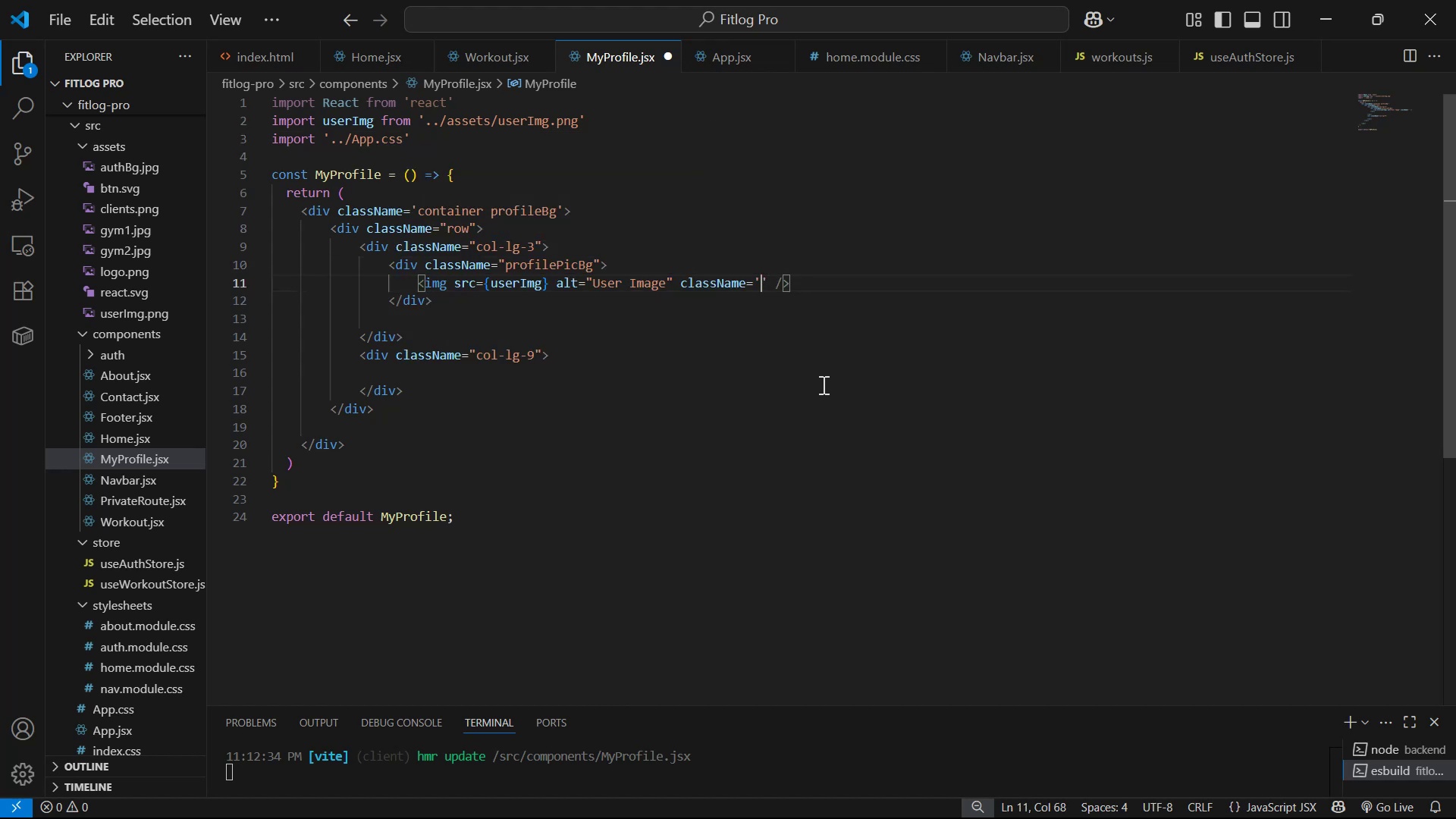 
type(profileImg)
 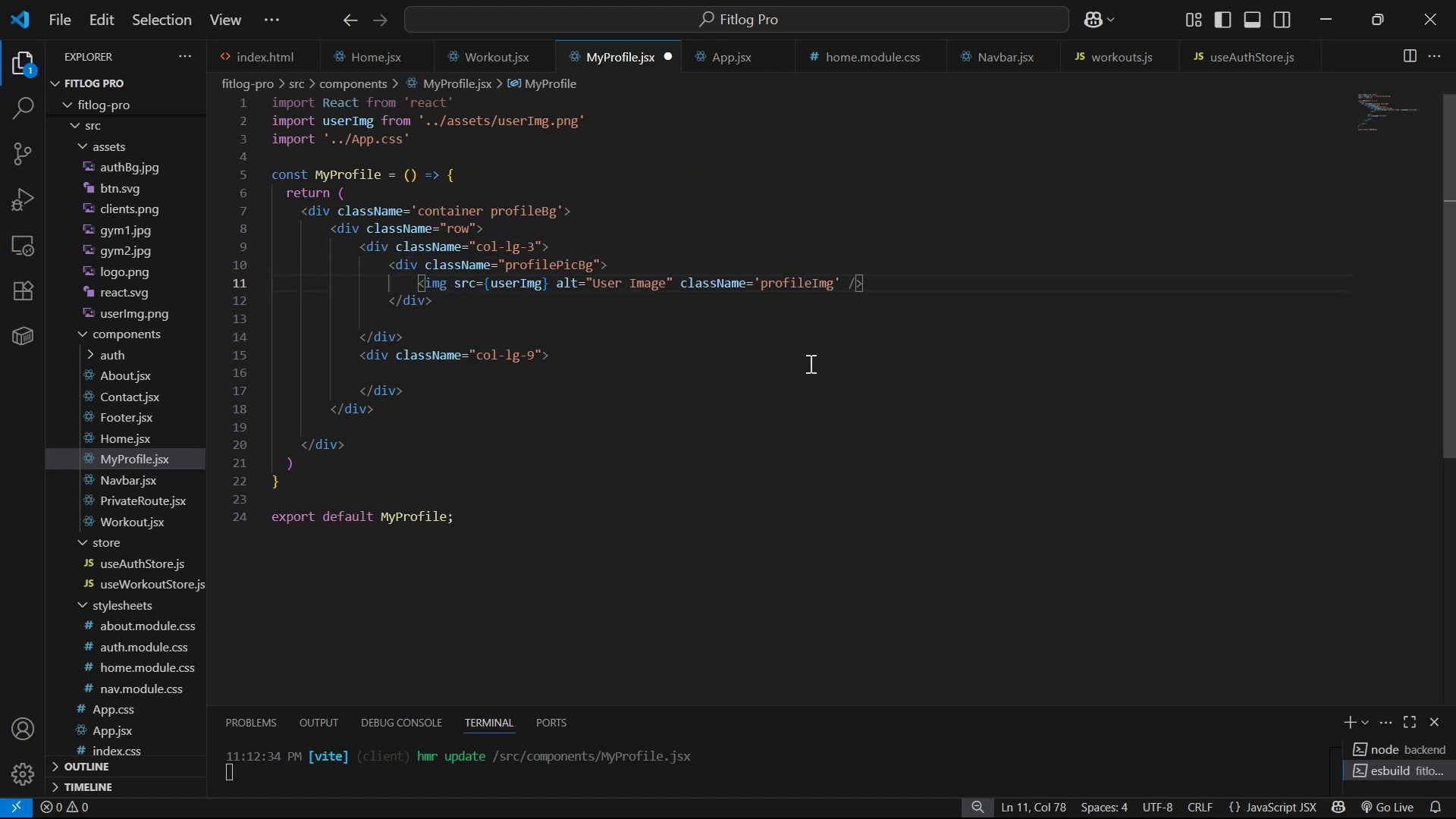 
left_click([784, 382])
 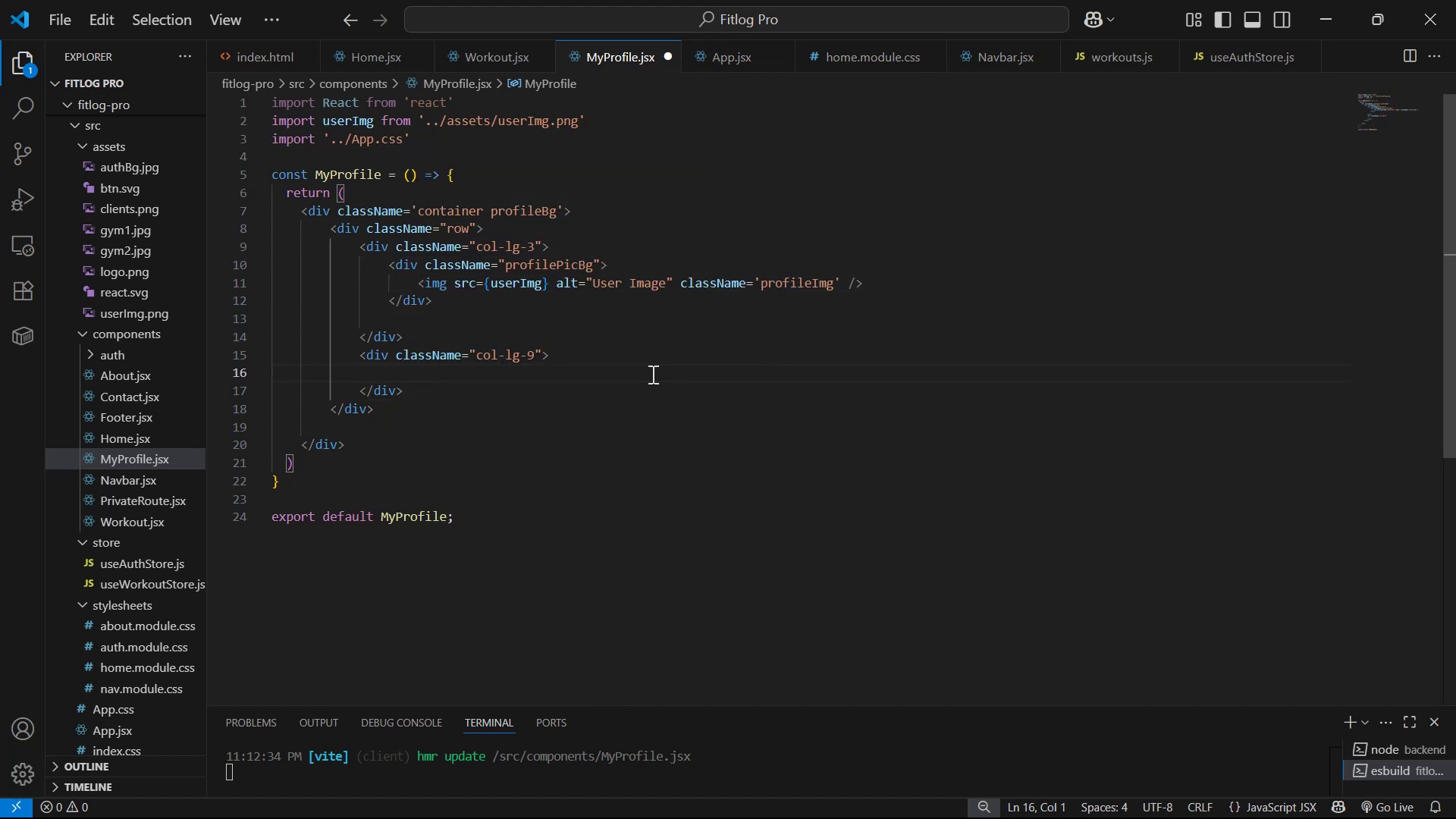 
key(Backspace)
 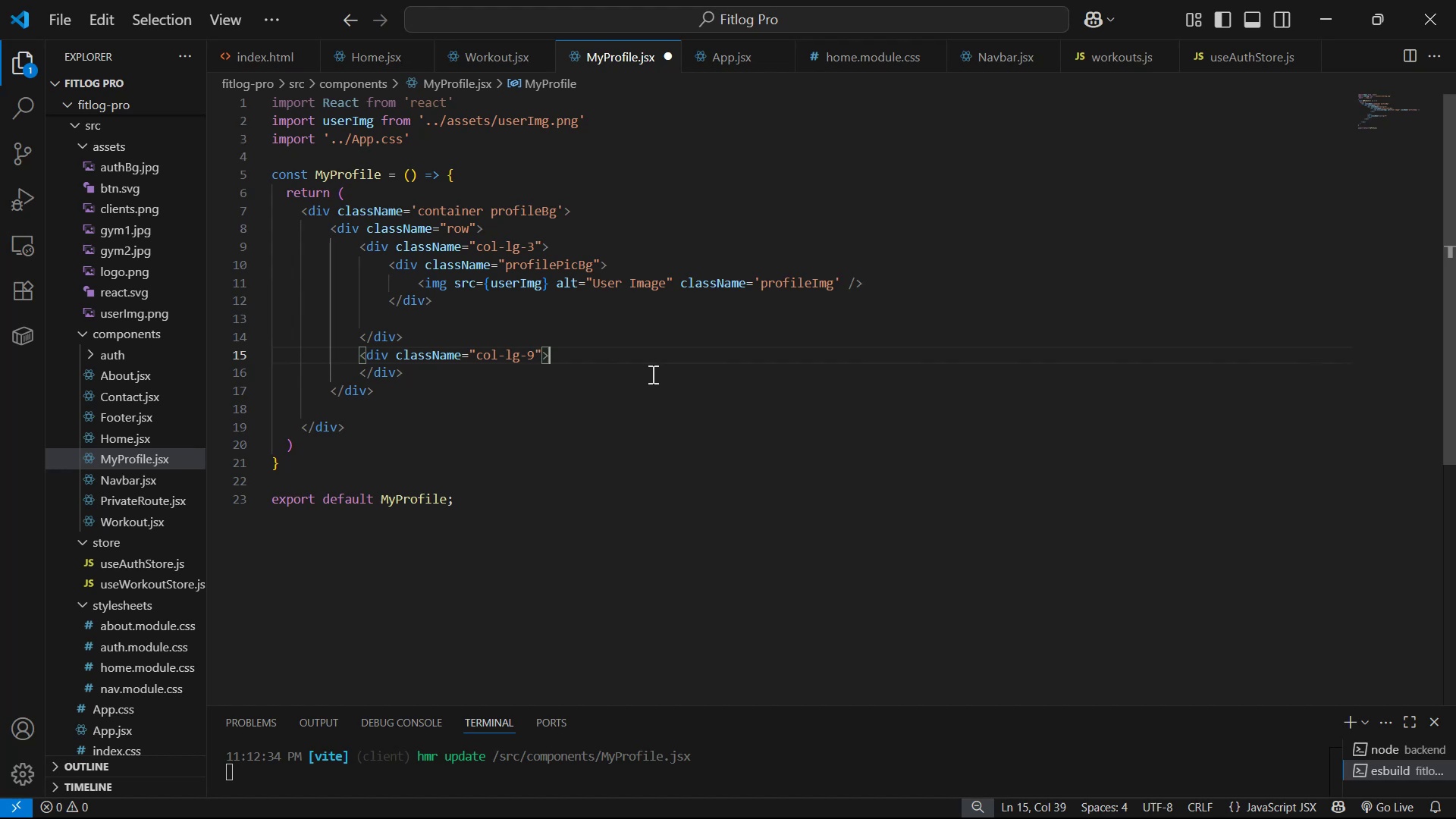 
key(Enter)
 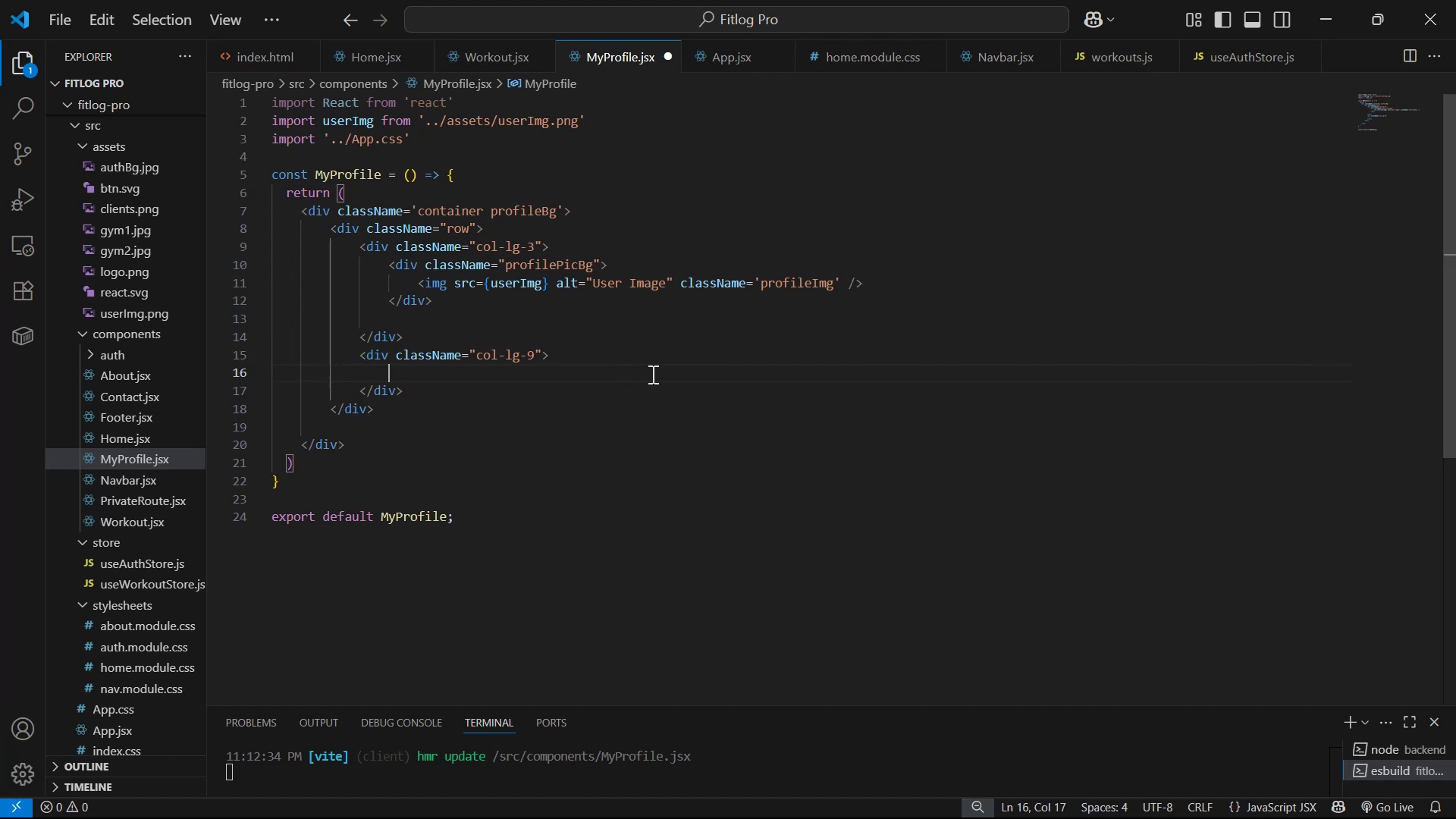 
wait(10.45)
 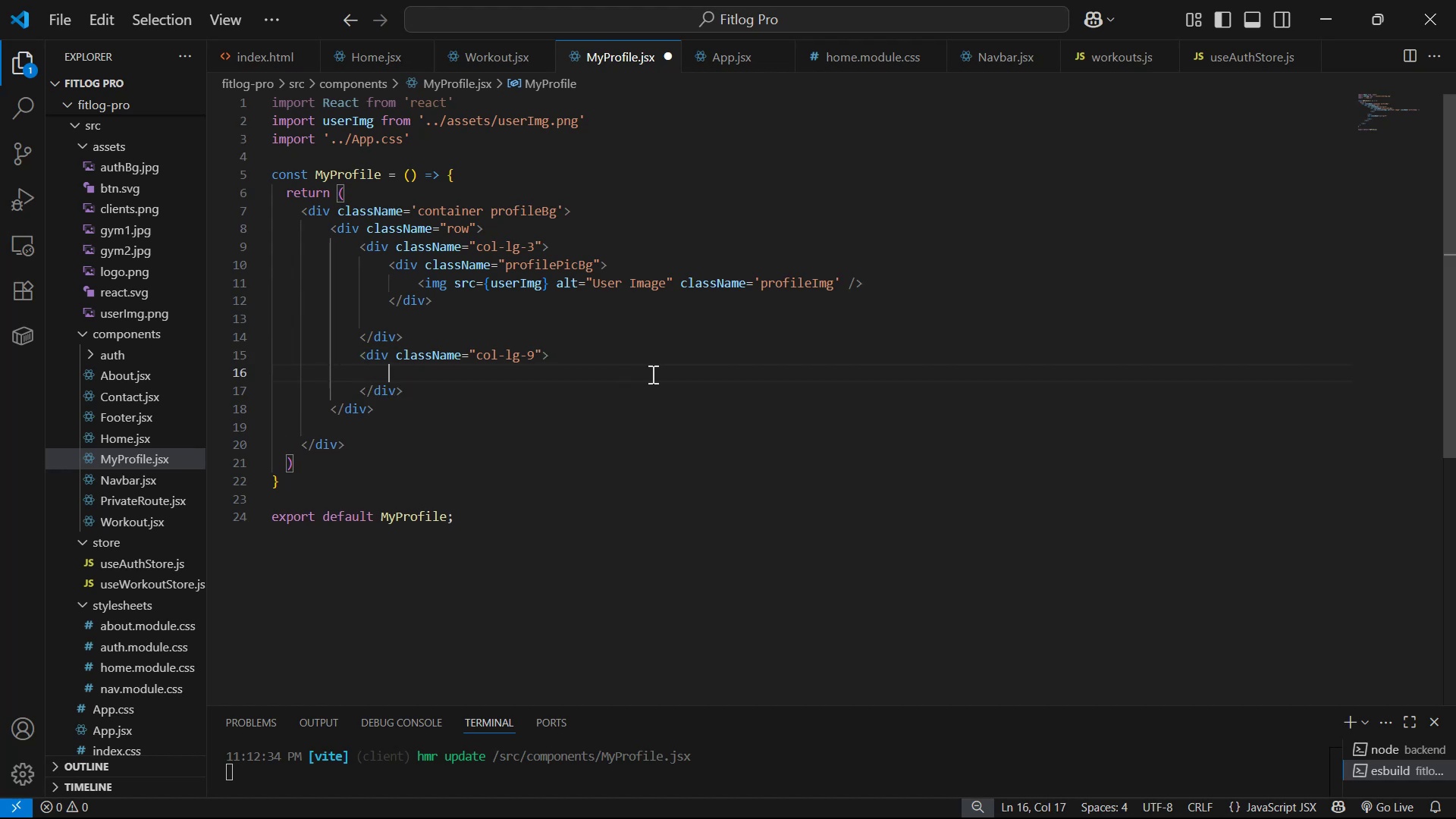 
key(Alt+Tab)
 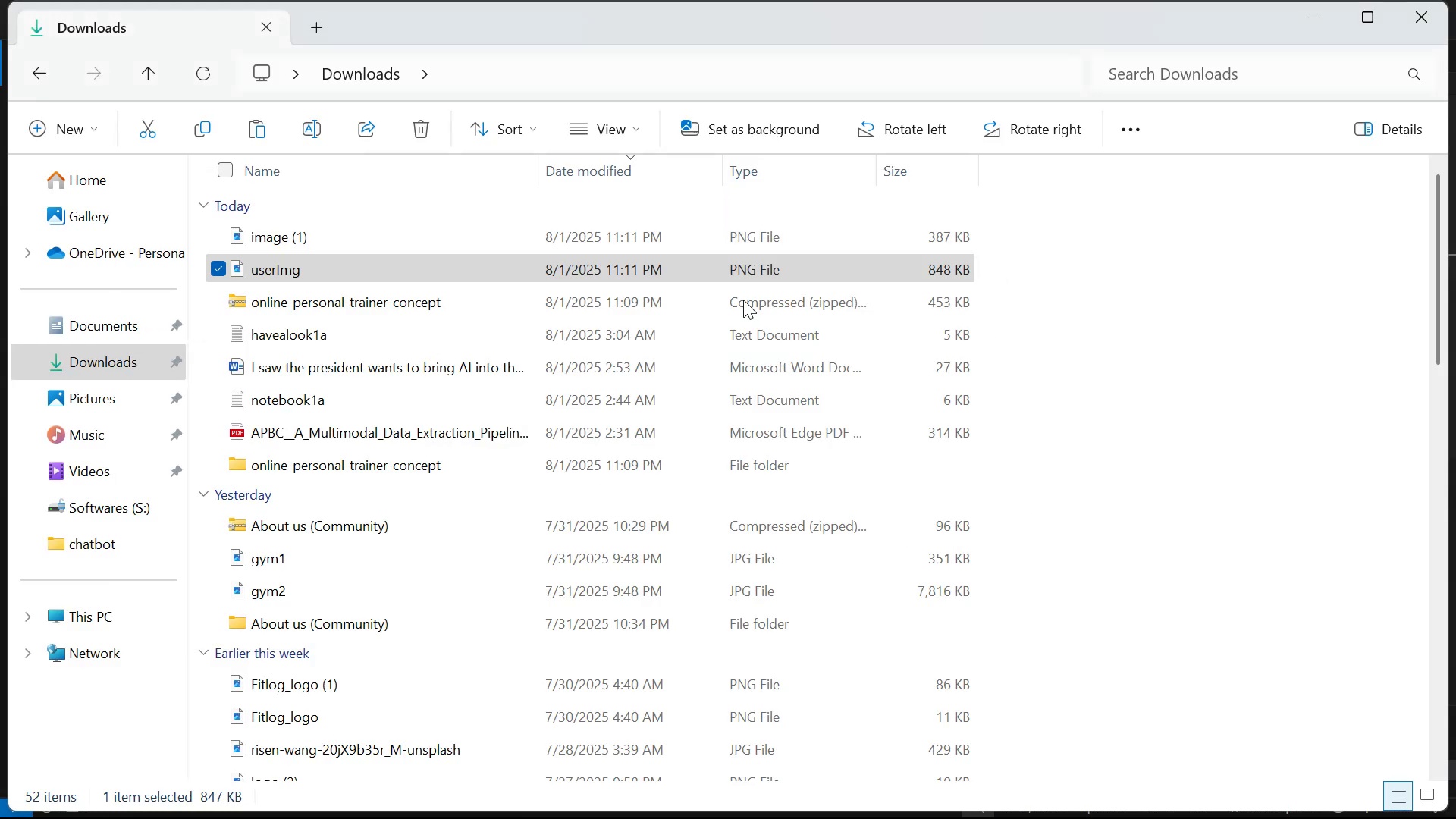 
key(Alt+Tab)
 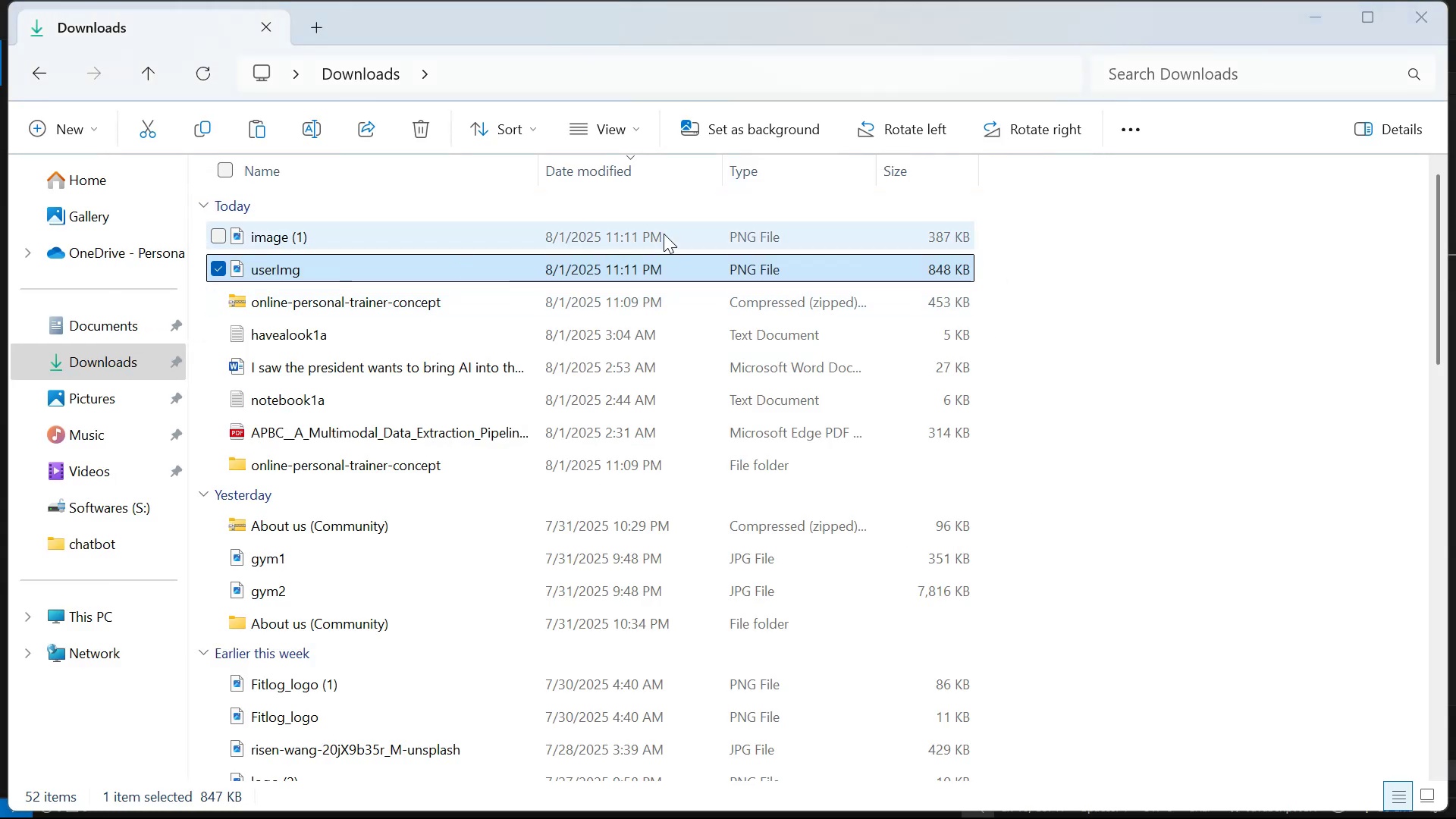 
key(Alt+Tab)
 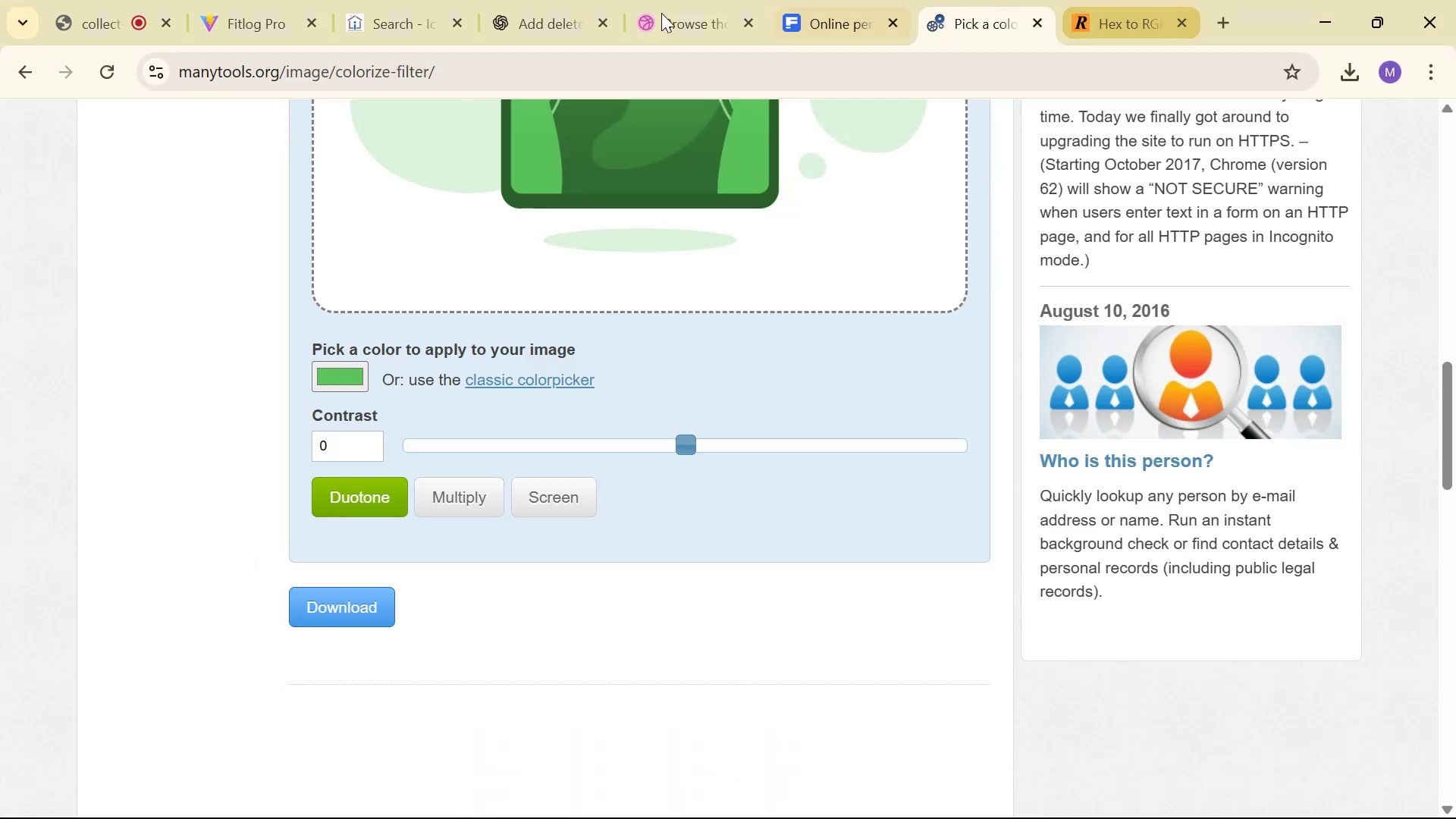 
left_click([249, 0])
 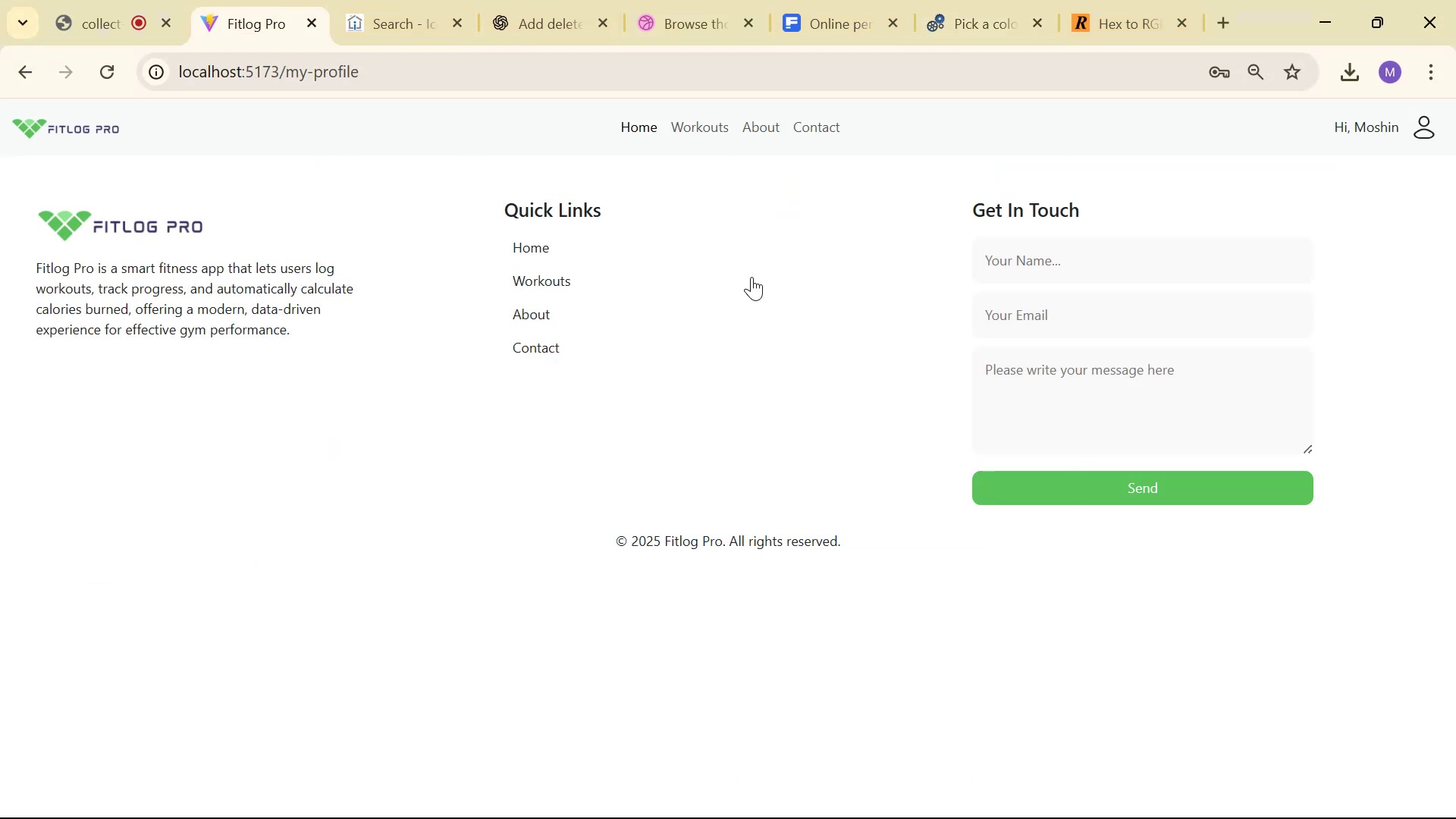 
scroll: coordinate [839, 274], scroll_direction: up, amount: 3.0
 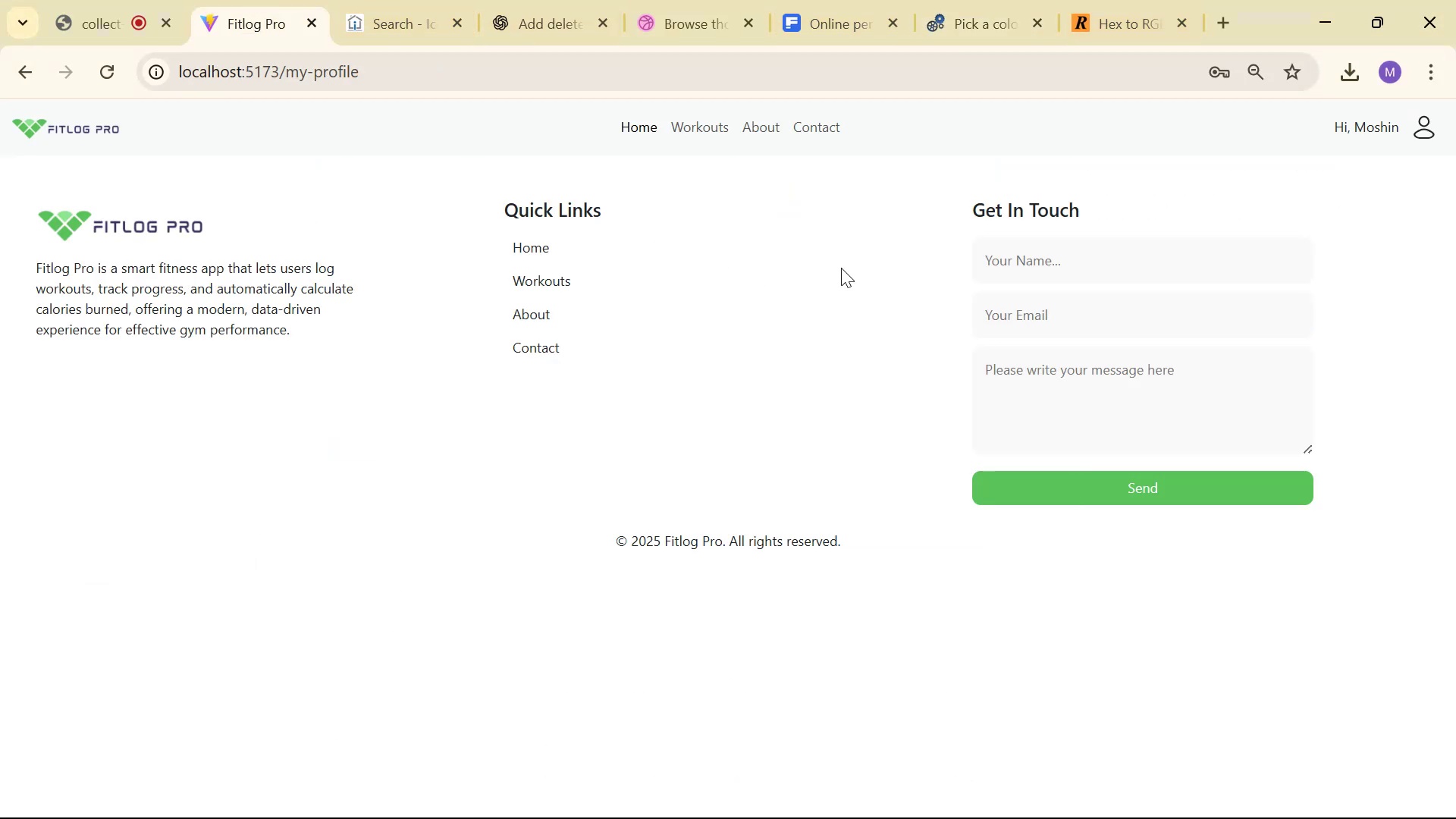 
key(Alt+AltLeft)
 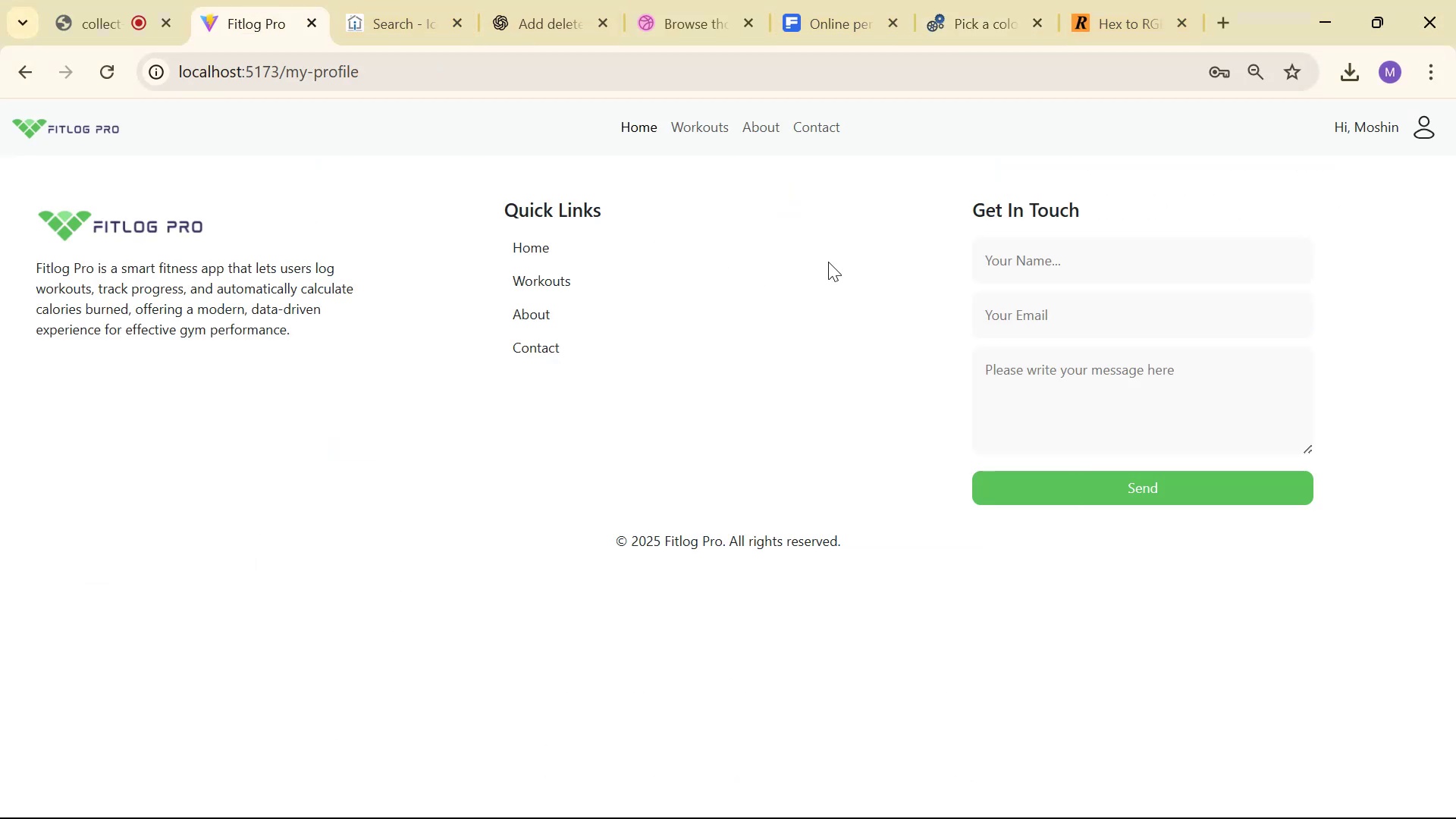 
key(Alt+Tab)
 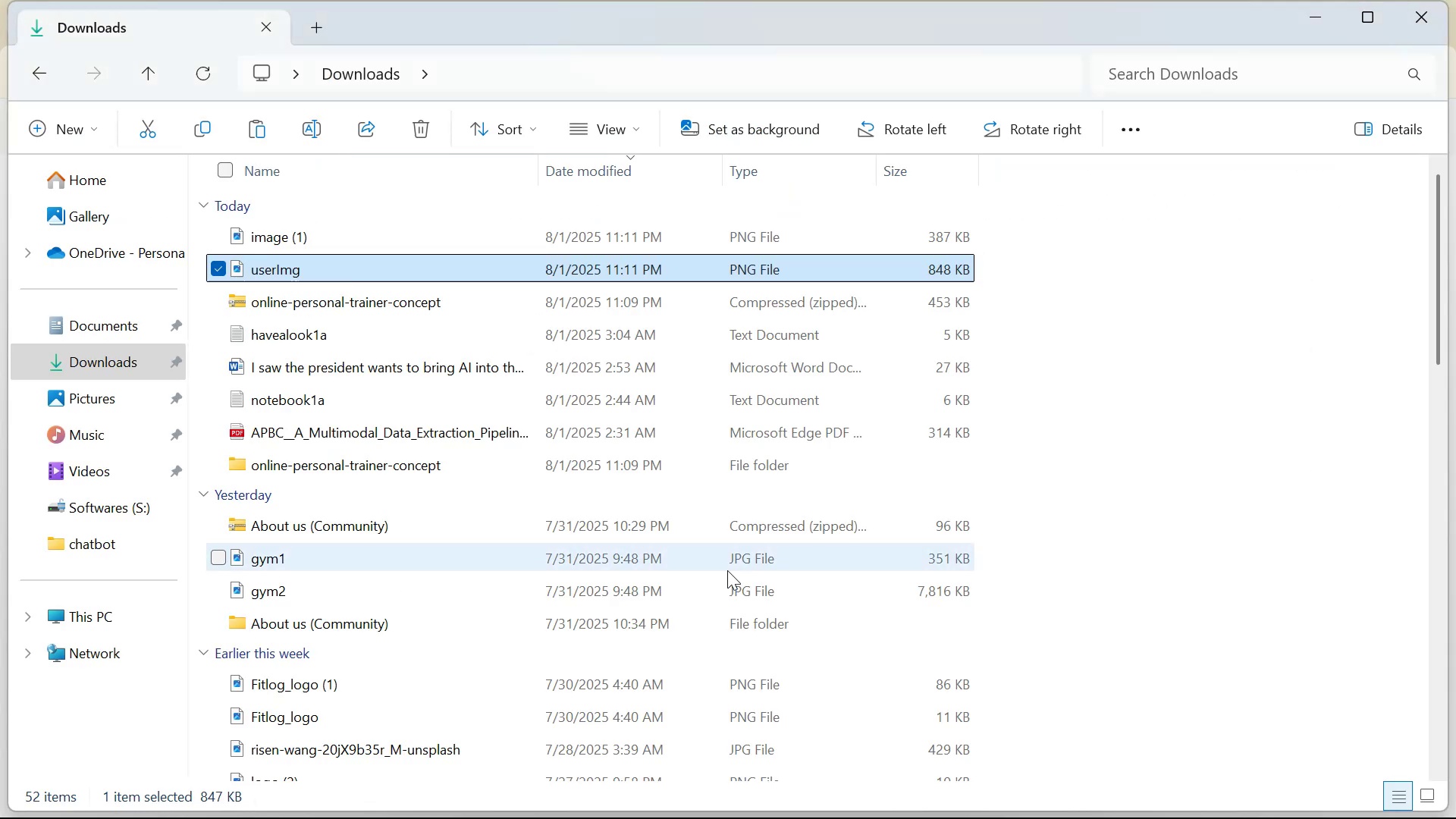 
key(Alt+Tab)
 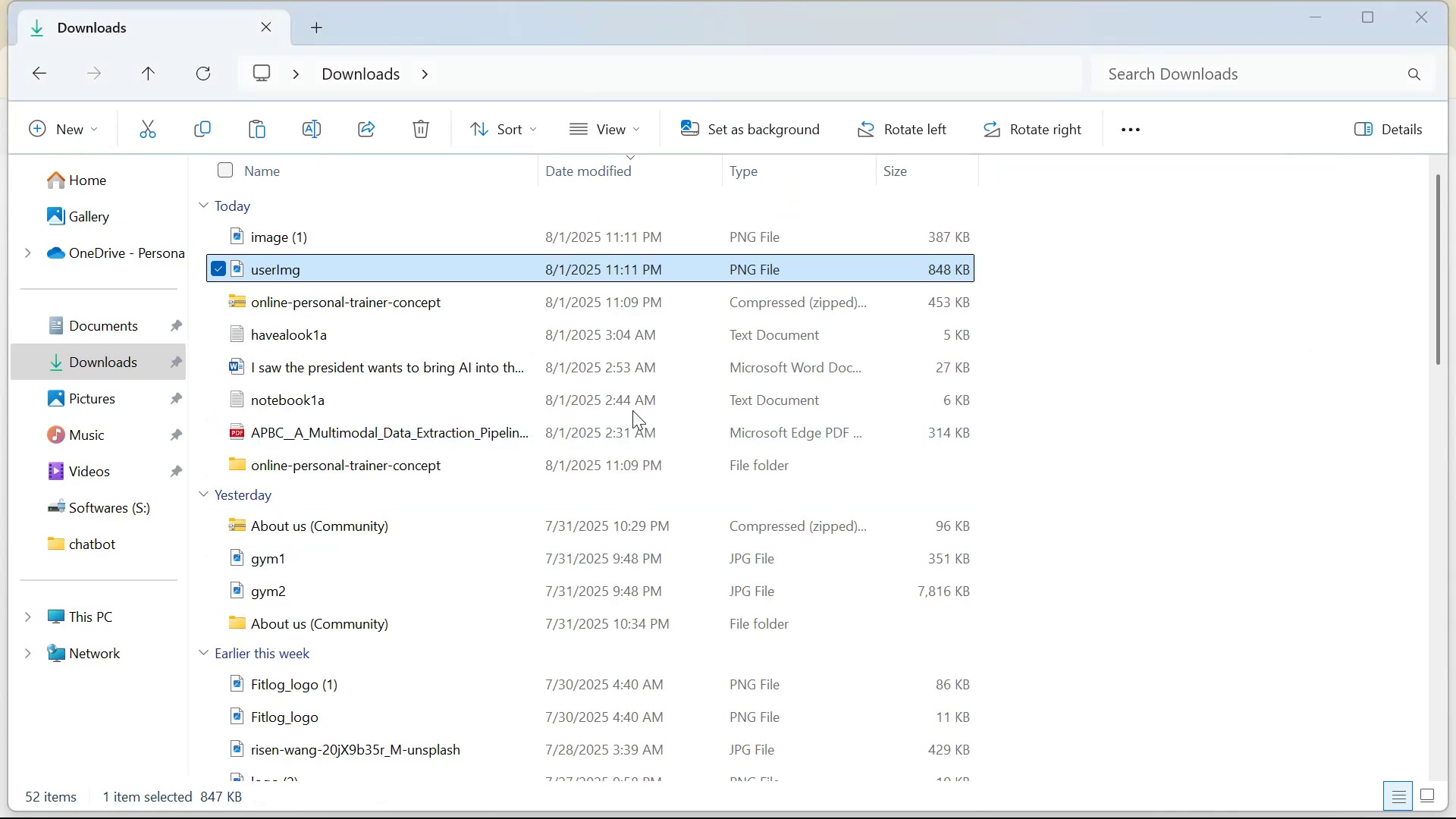 
key(Alt+Tab)
 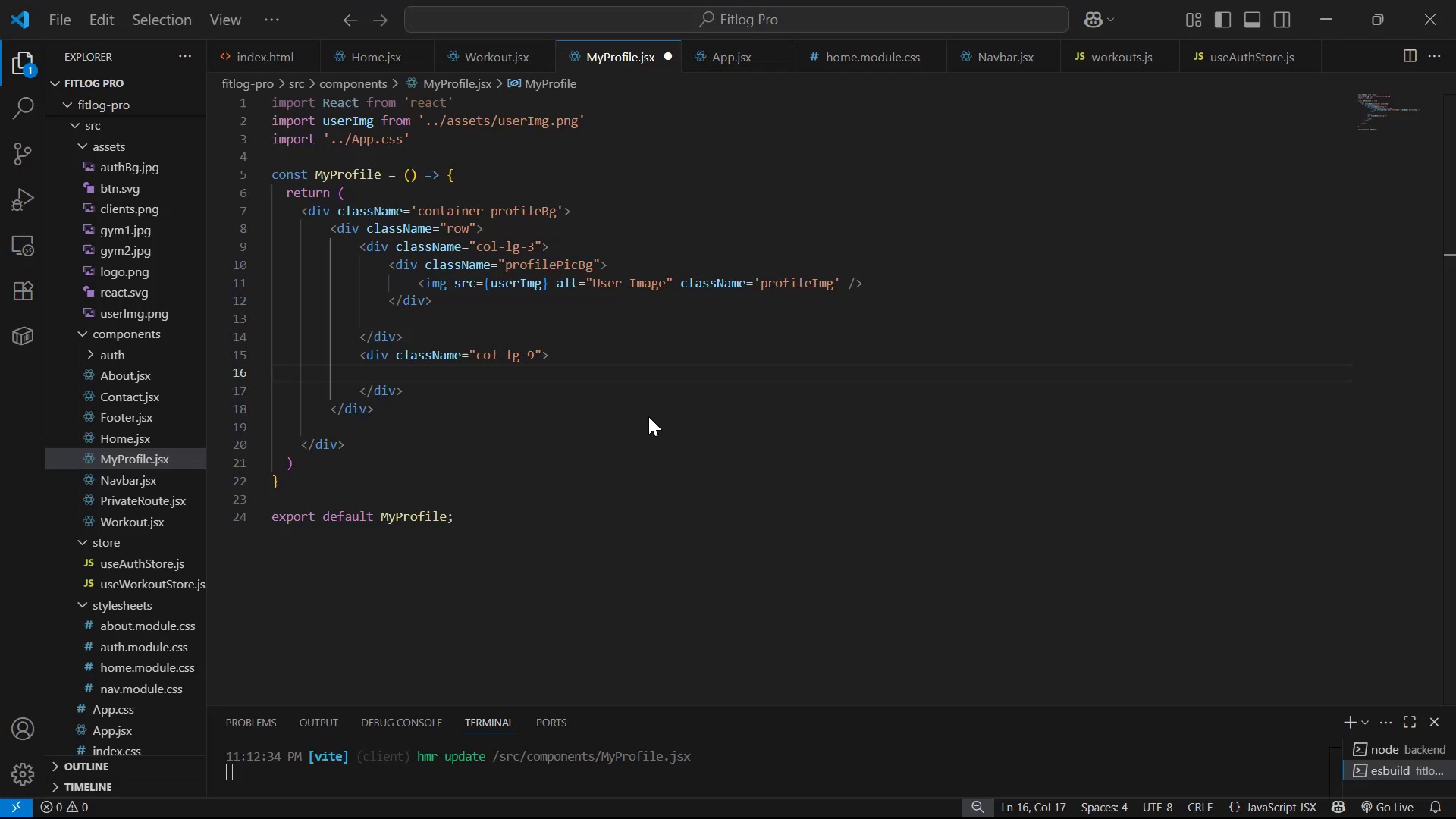 
scroll: coordinate [563, 372], scroll_direction: down, amount: 1.0
 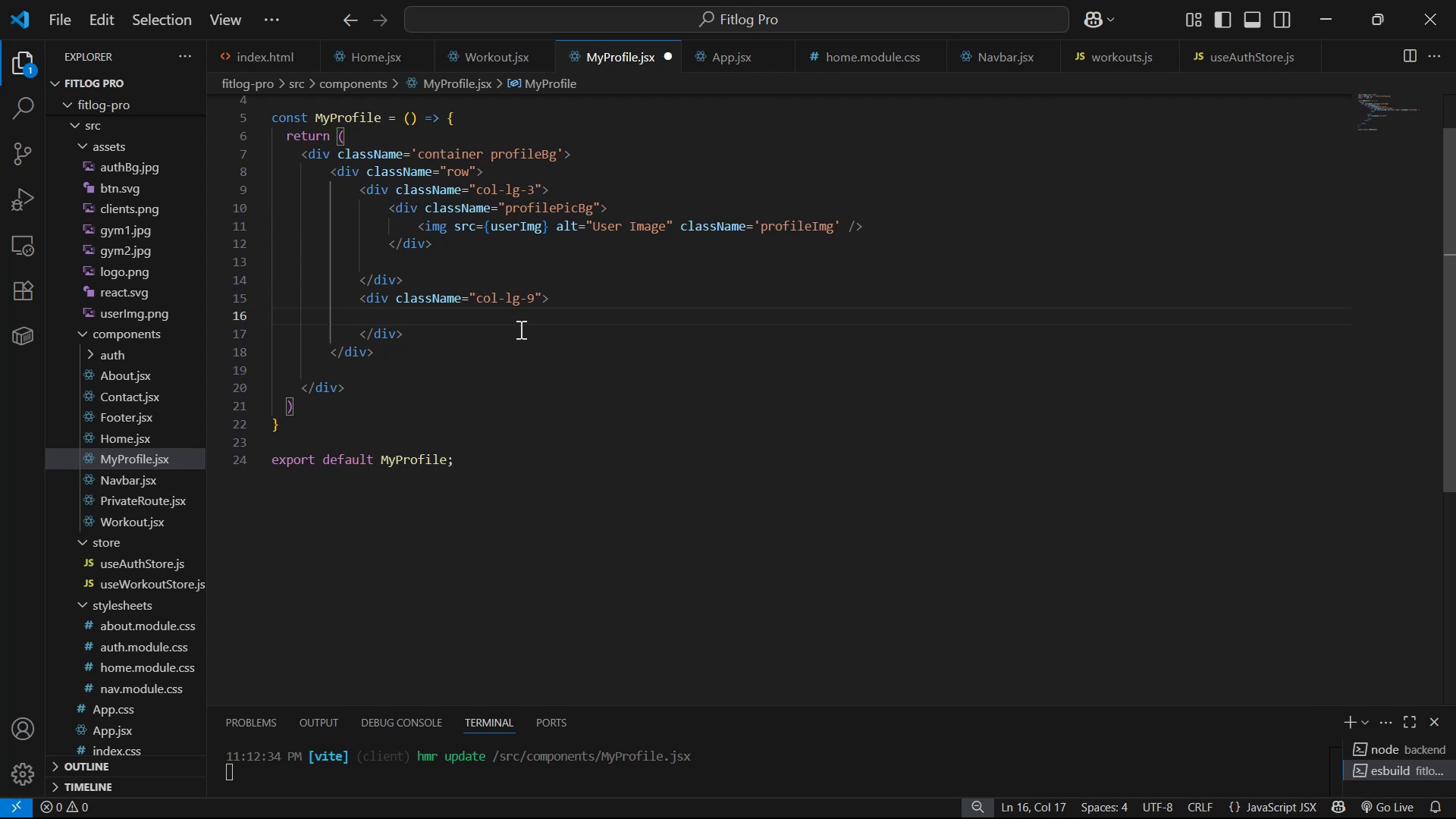 
type(Name )
key(Backspace)
key(Backspace)
key(Backspace)
key(Backspace)
key(Backspace)
type(h3)
 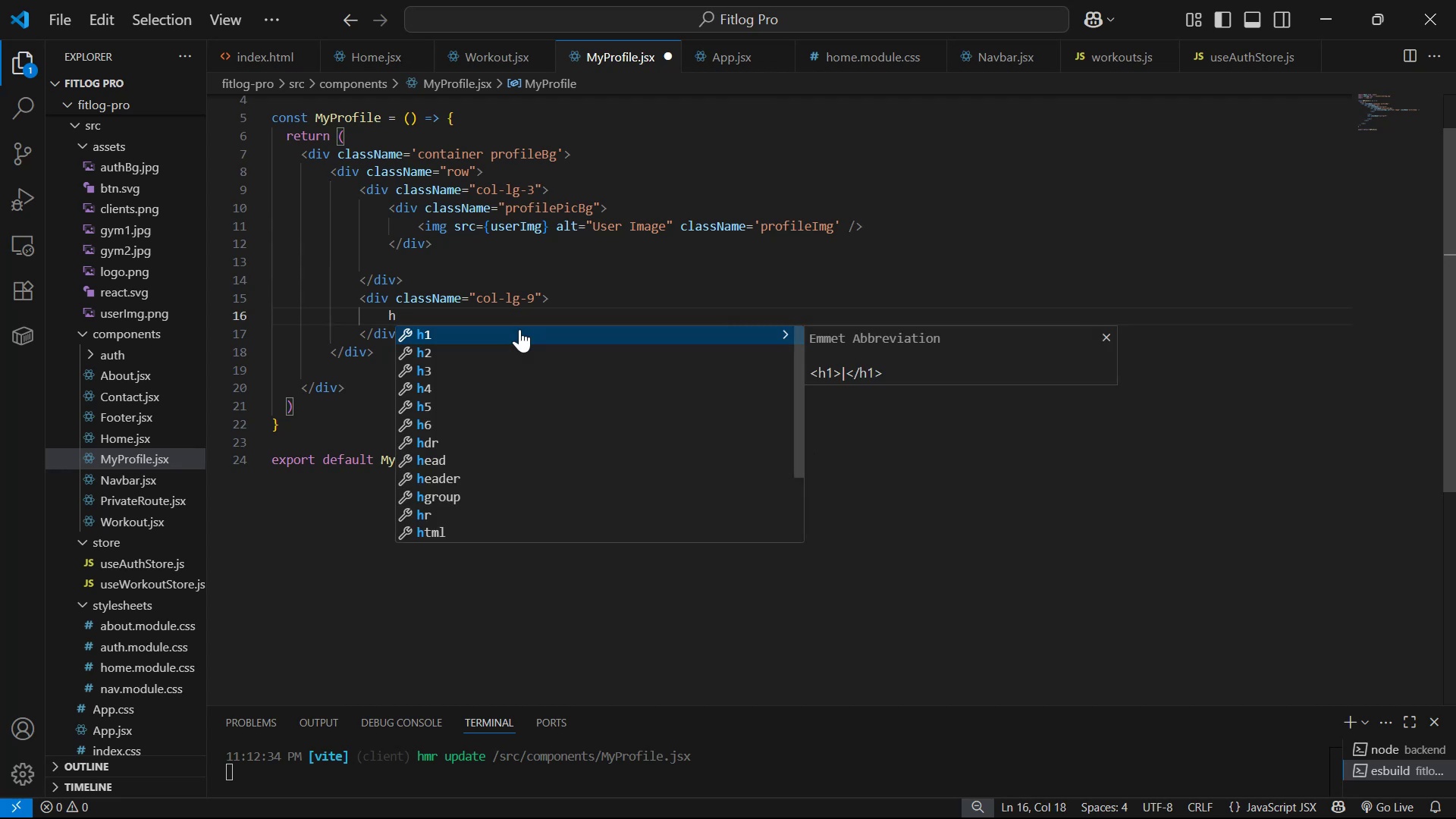 
key(Enter)
 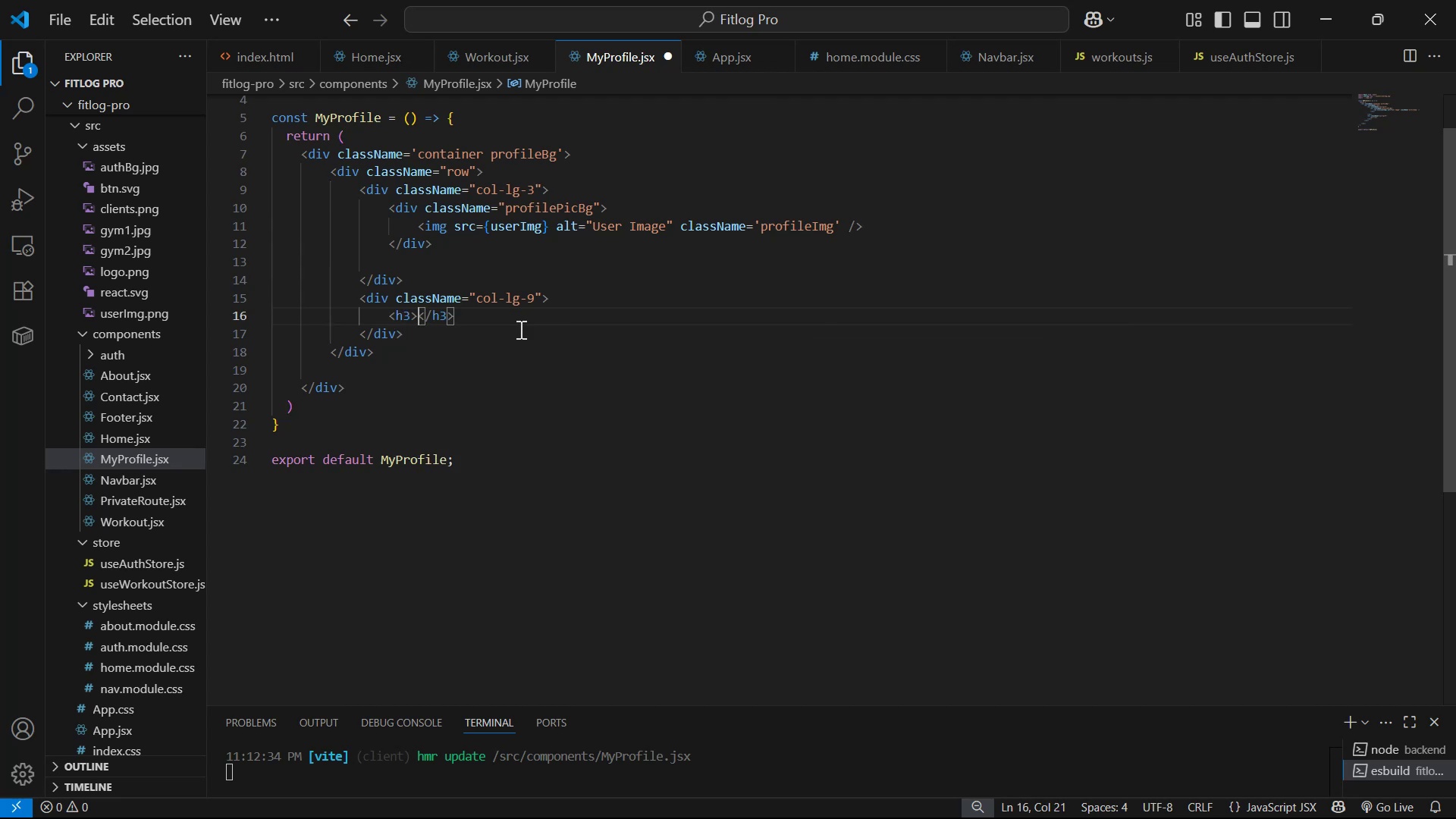 
type(Name )
key(Backspace)
type(: )
key(Backspace)
type( )
 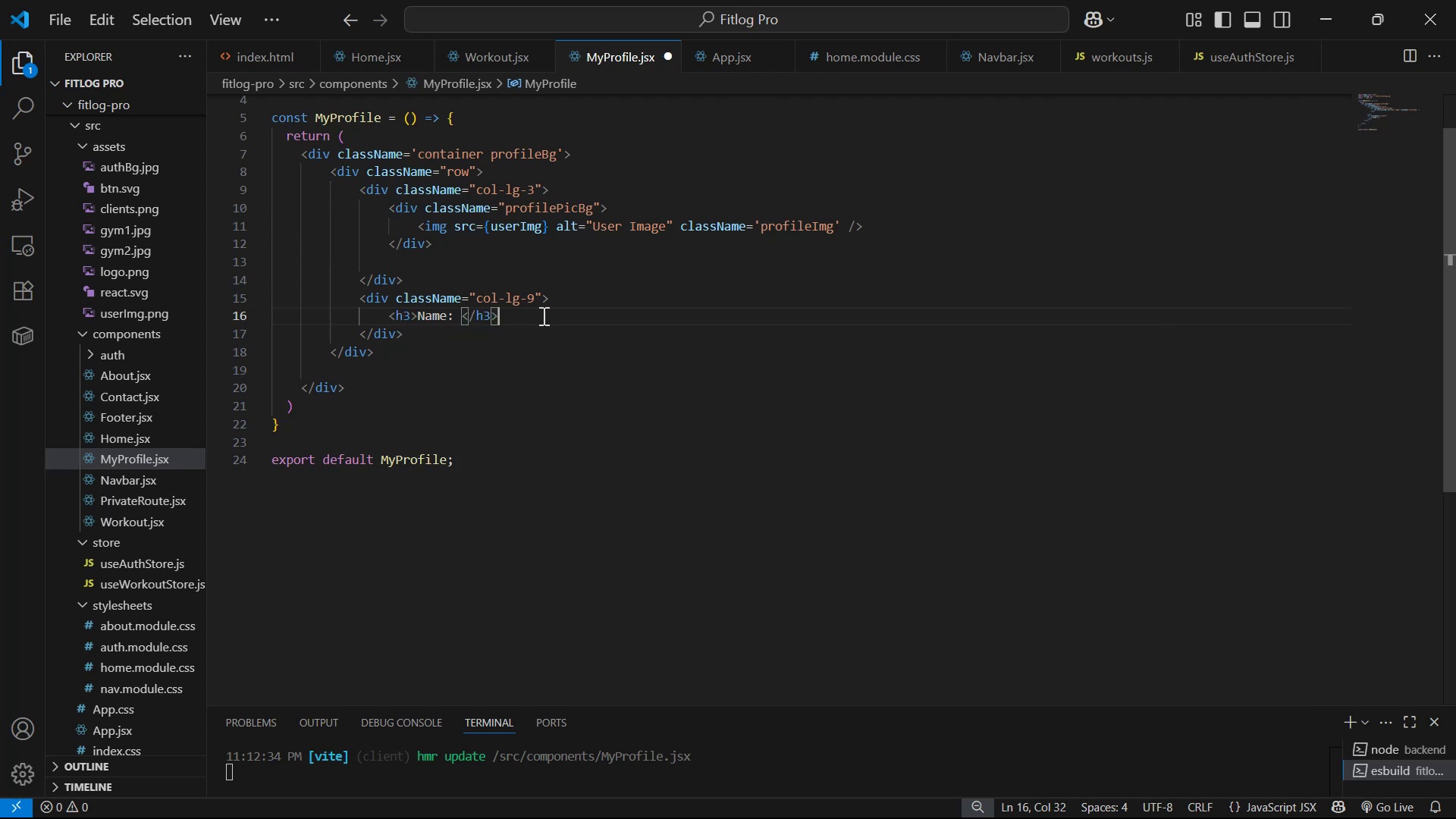 
key(Enter)
 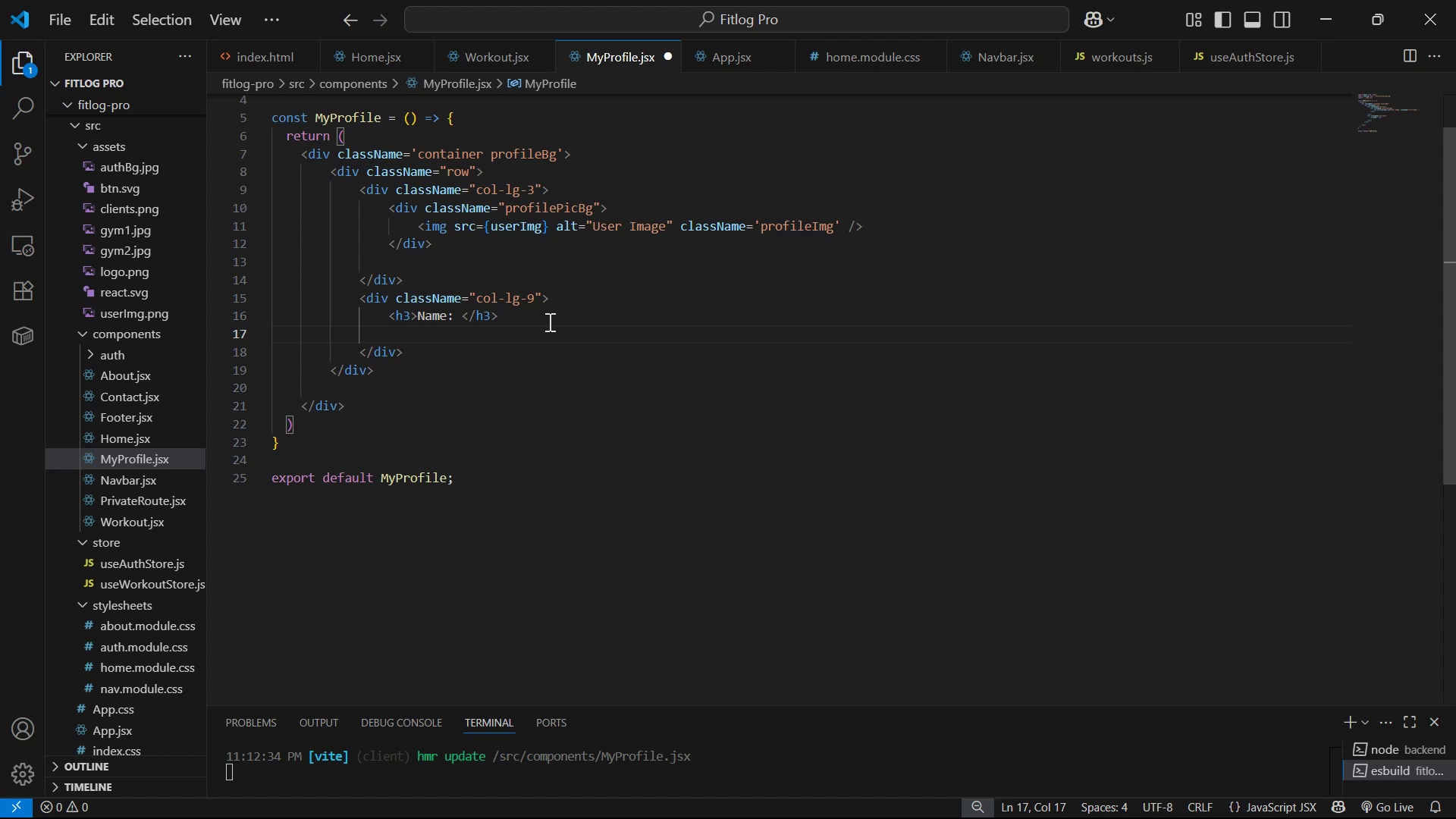 
wait(7.97)
 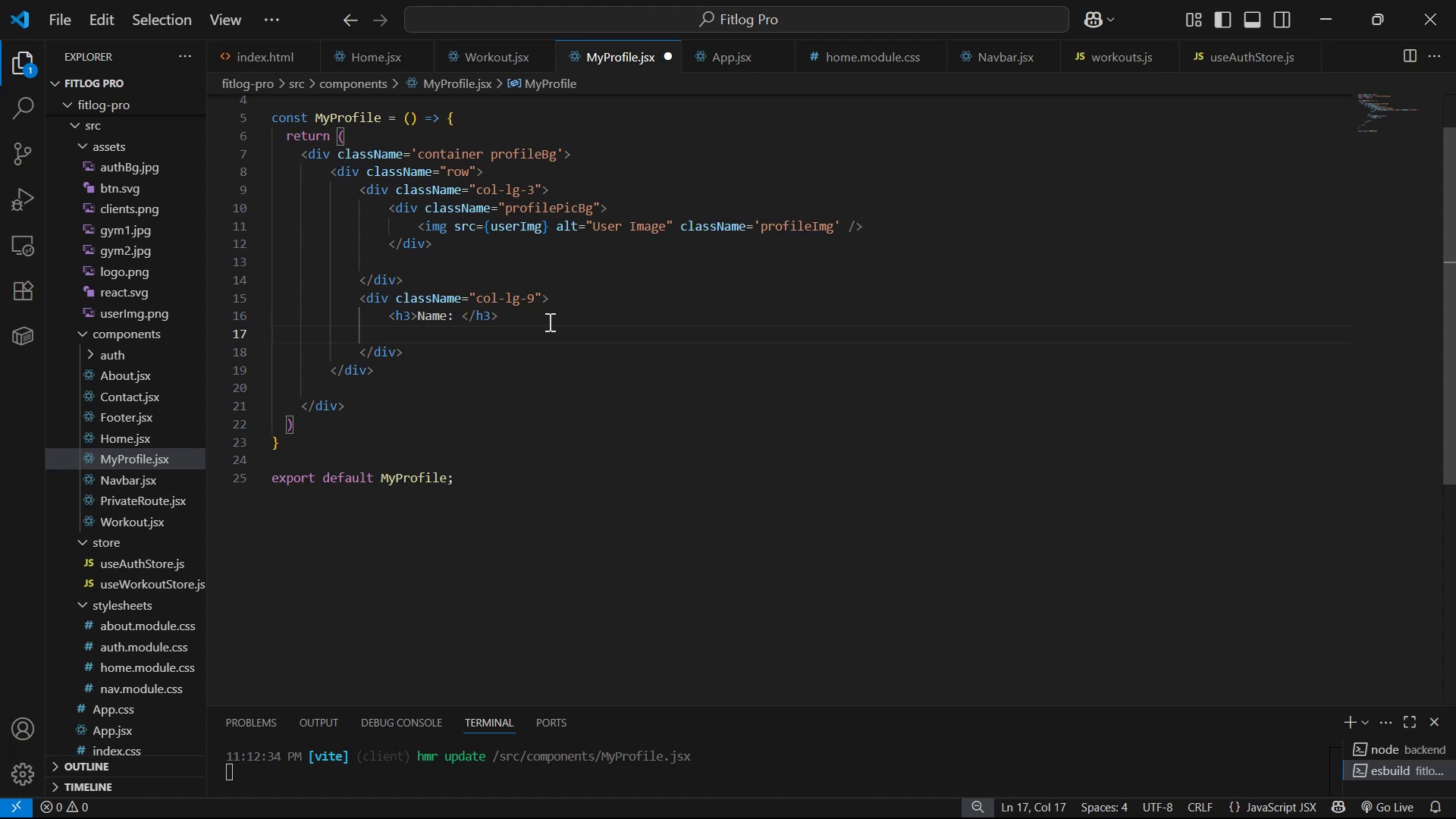 
left_click([459, 313])
 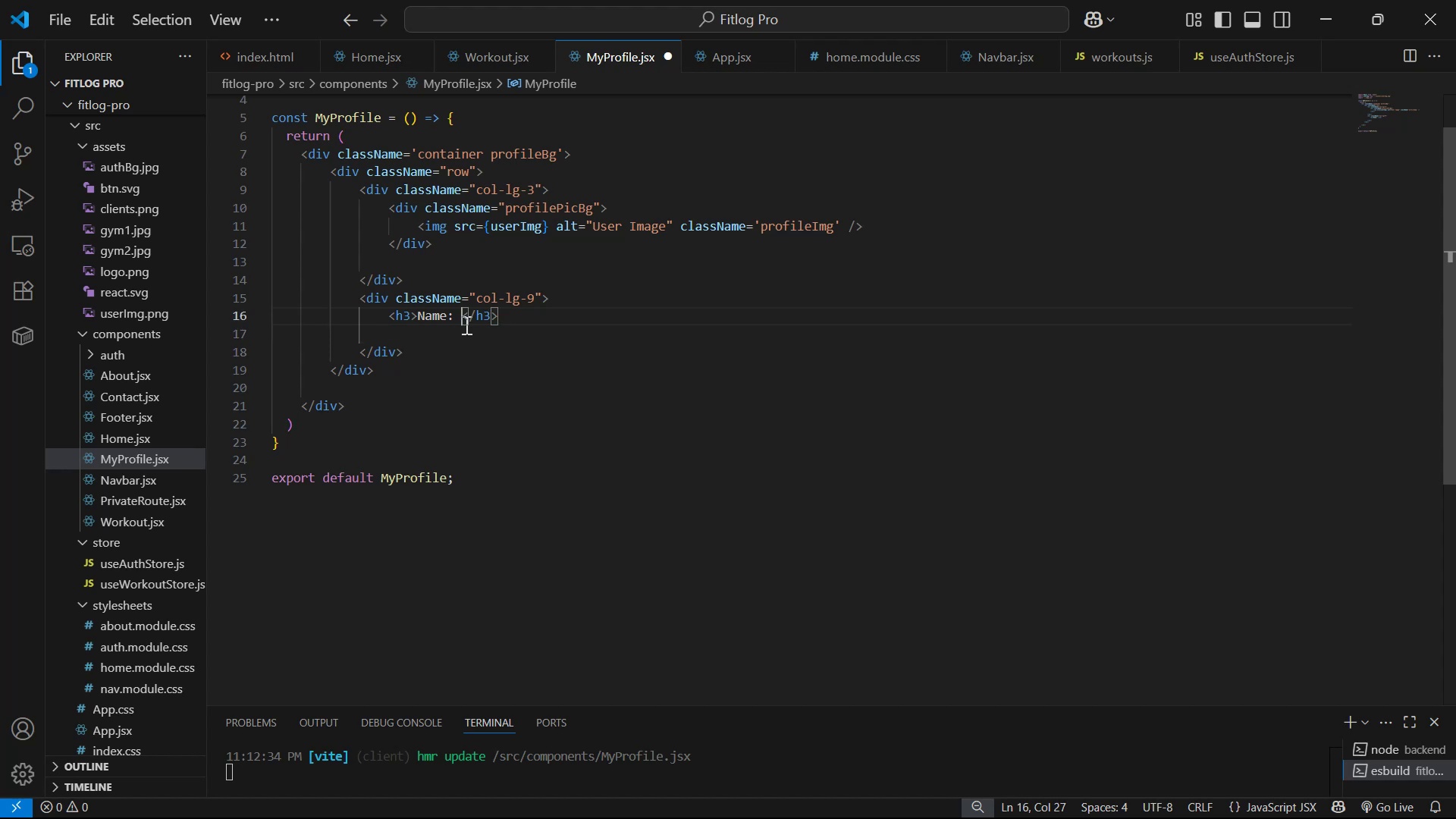 
type( )
key(Backspace)
type(span.in)
key(Backspace)
key(Backspace)
type(userInfo )
key(Backspace)
key(Backspace)
type(f)
key(Backspace)
type(o)
 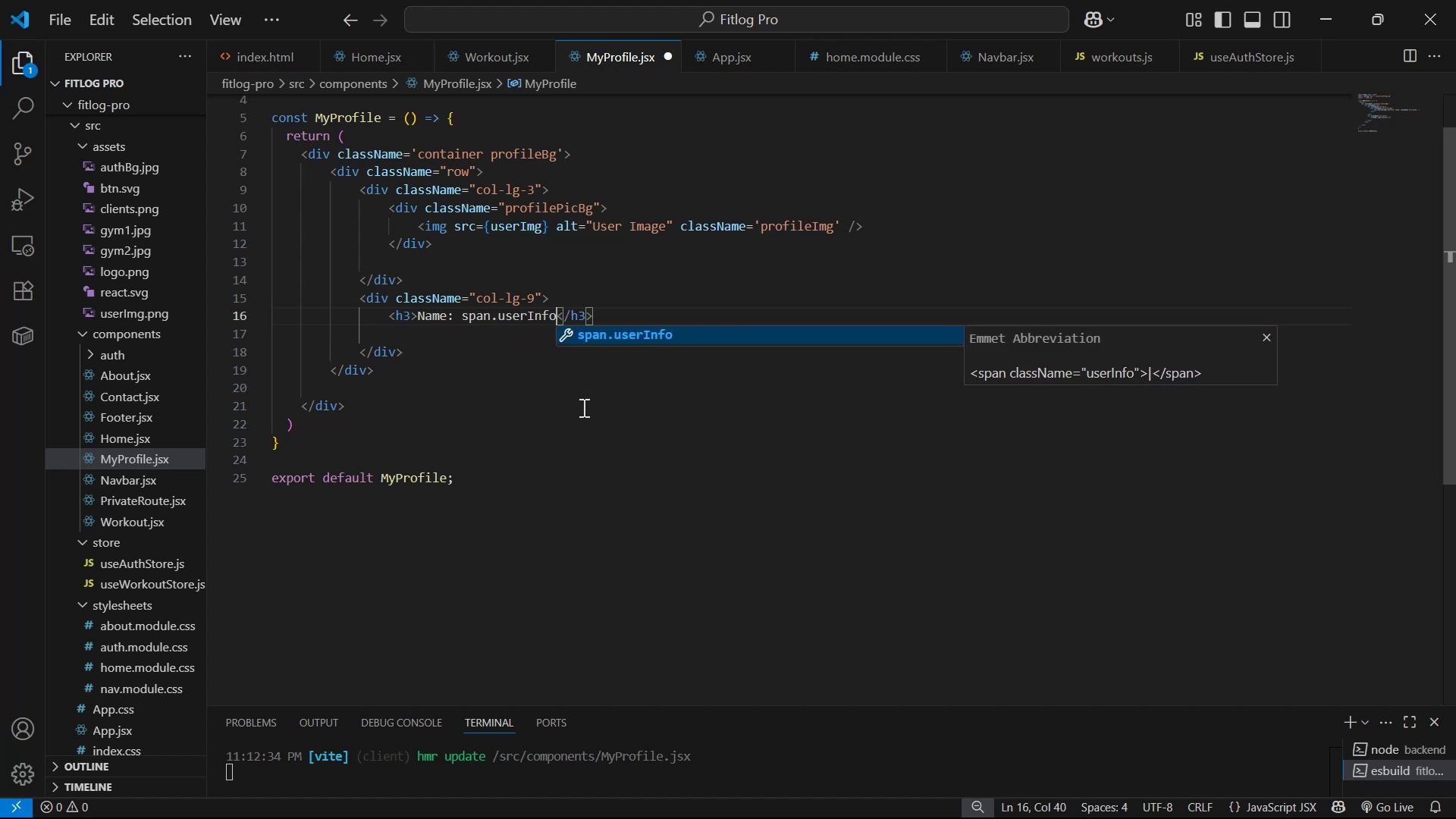 
key(Enter)
 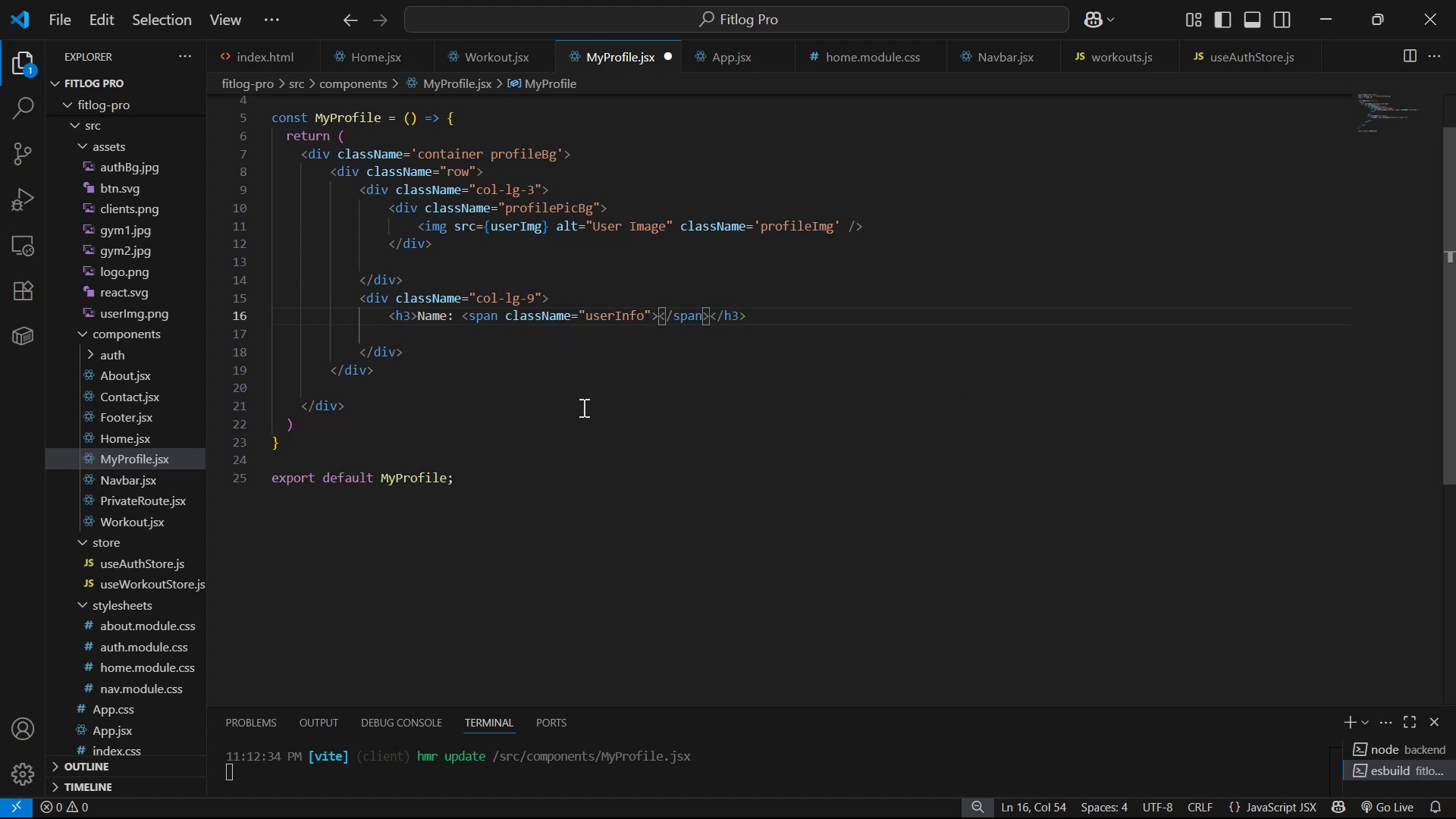 
type(Mohsin)
 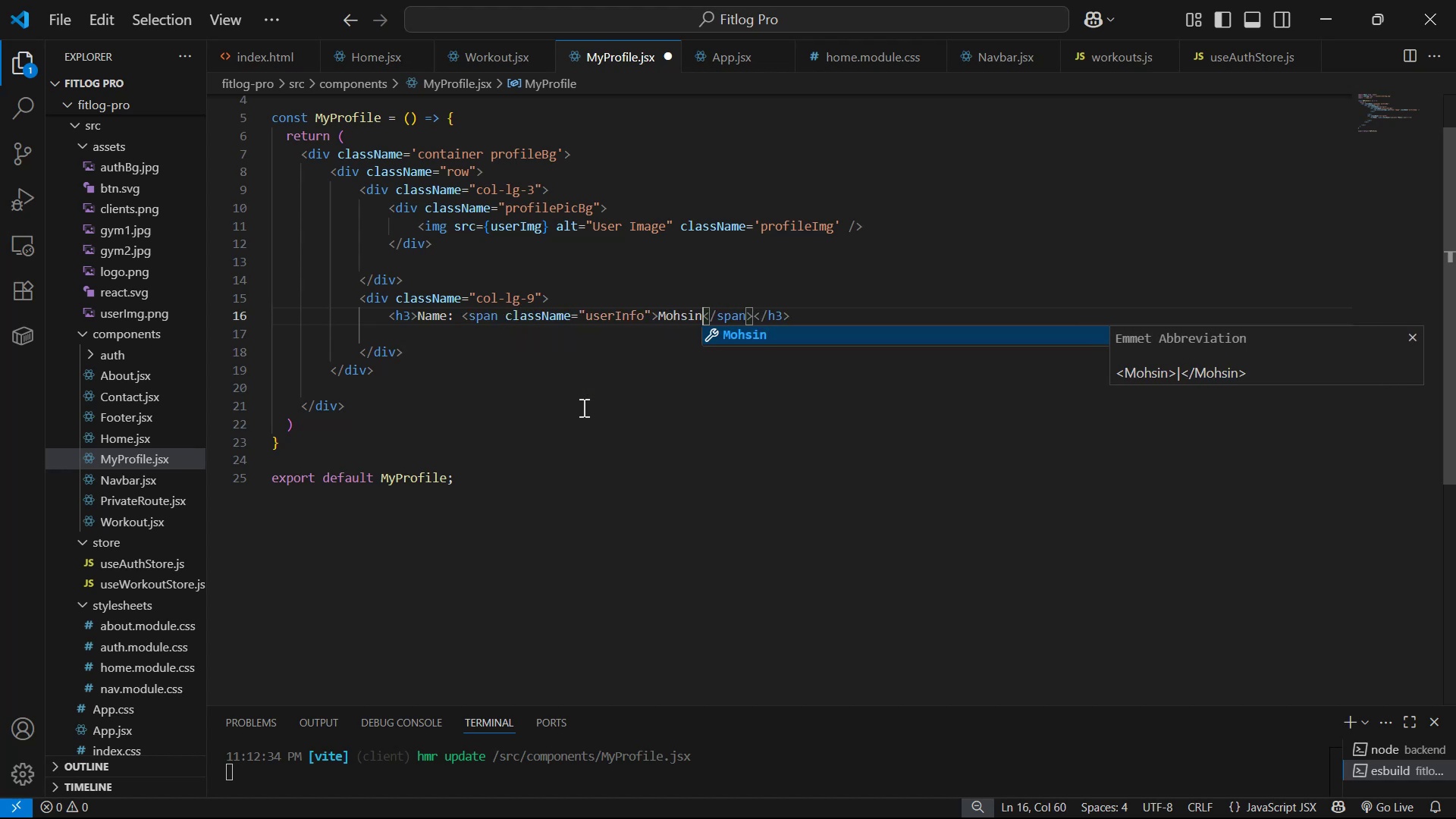 
key(Control+S)
 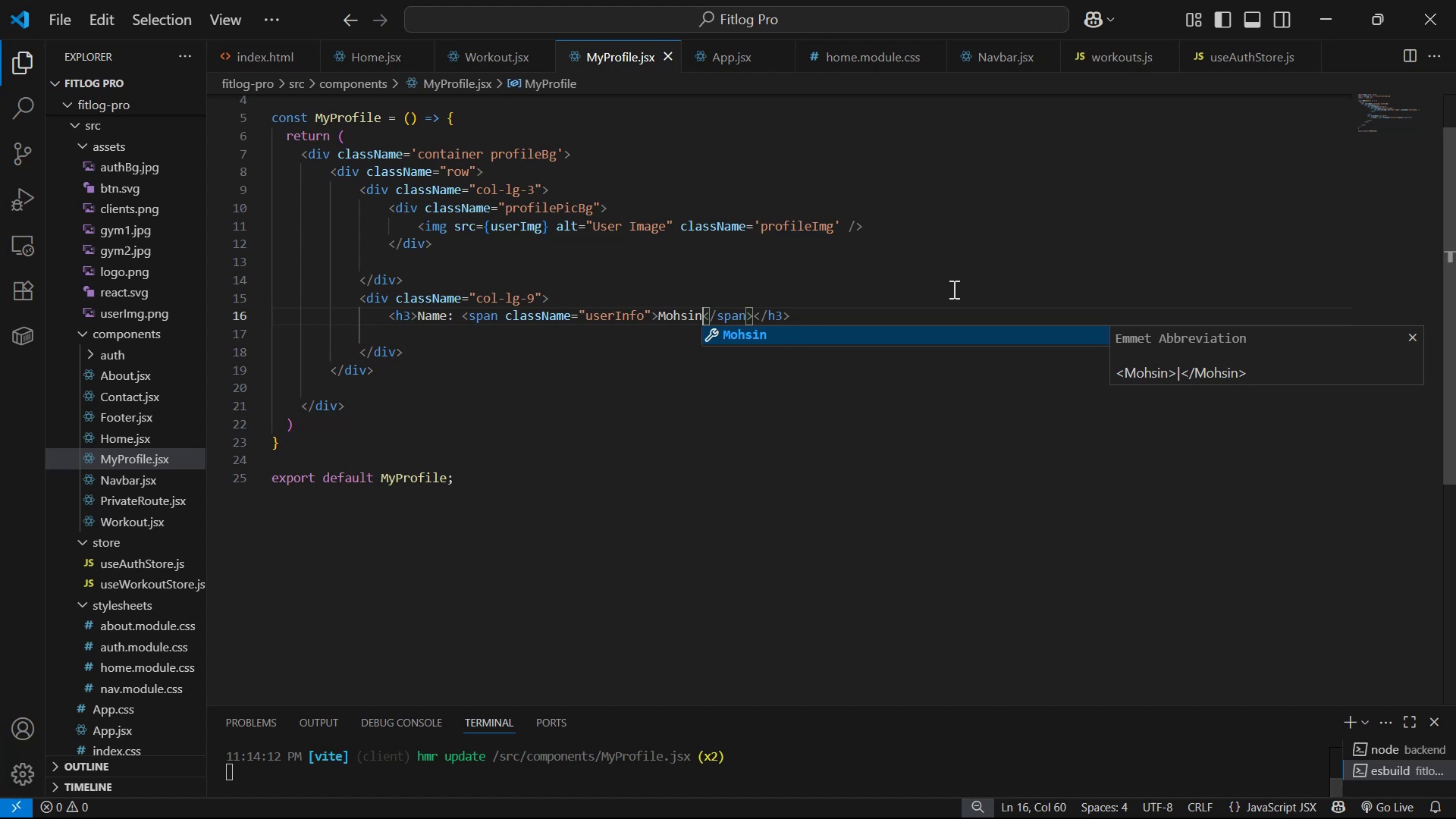 
left_click_drag(start_coordinate=[775, 387], to_coordinate=[777, 383])
 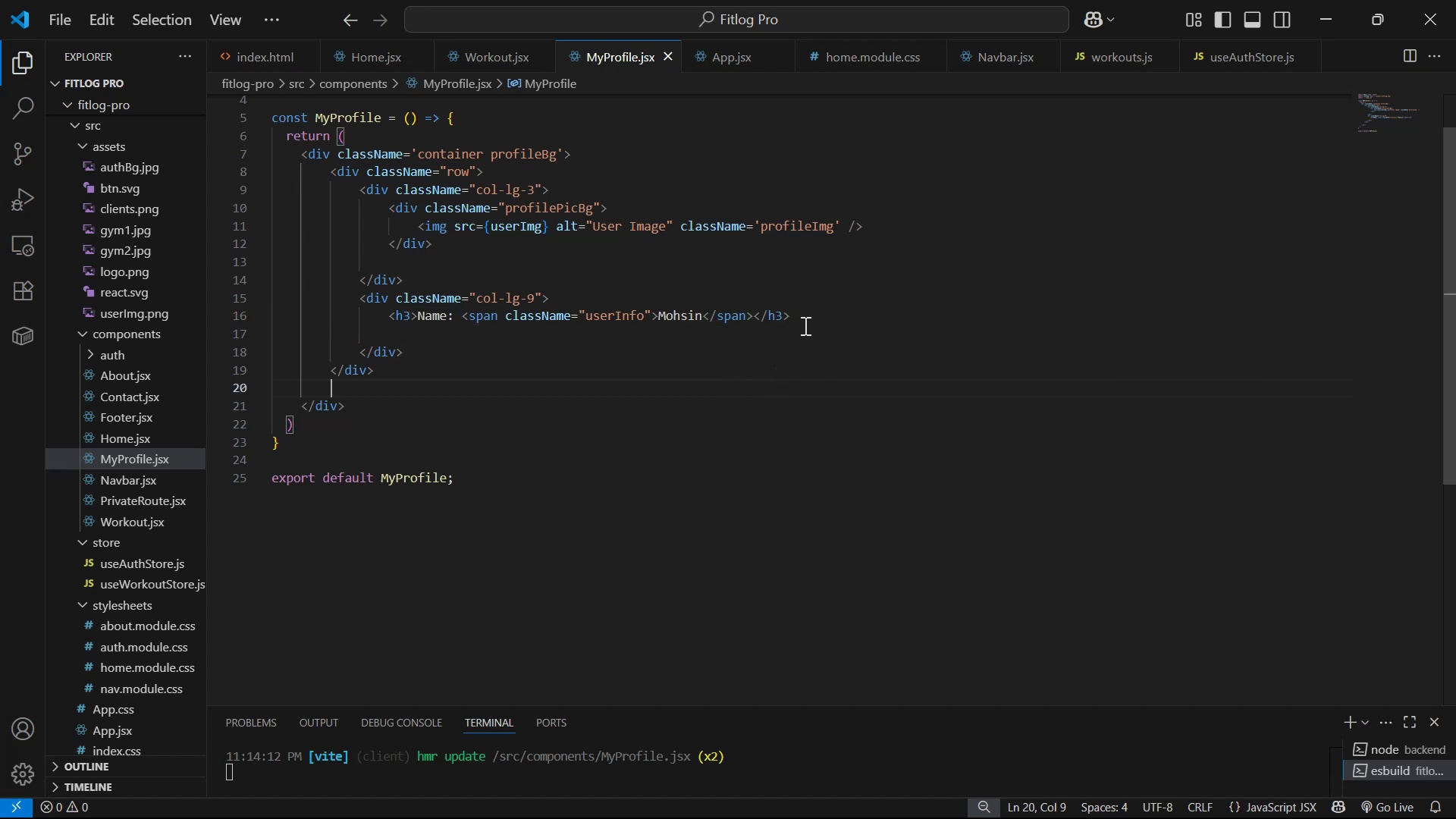 
double_click([810, 318])
 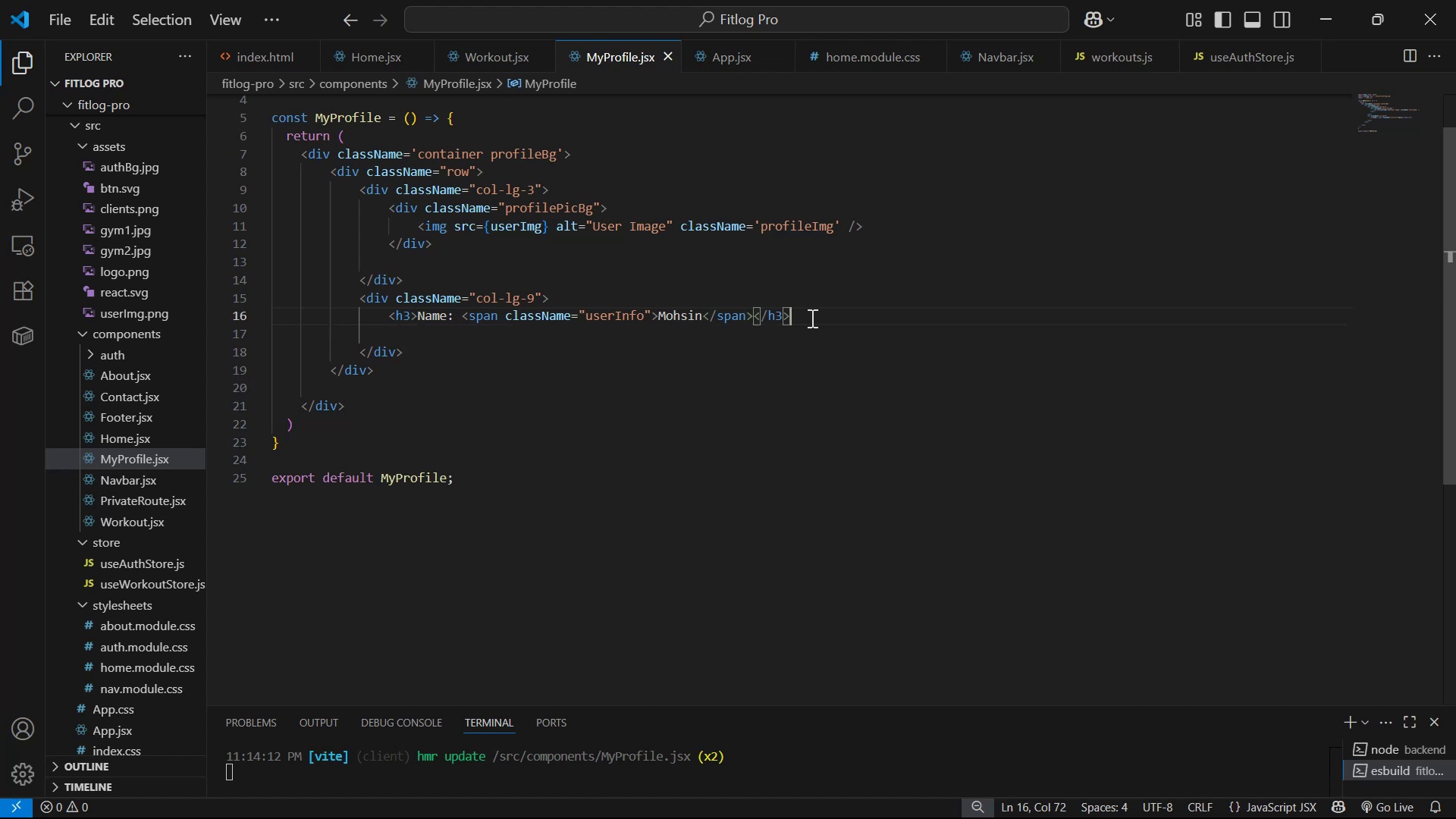 
key(Alt+Shift+ArrowDown)
 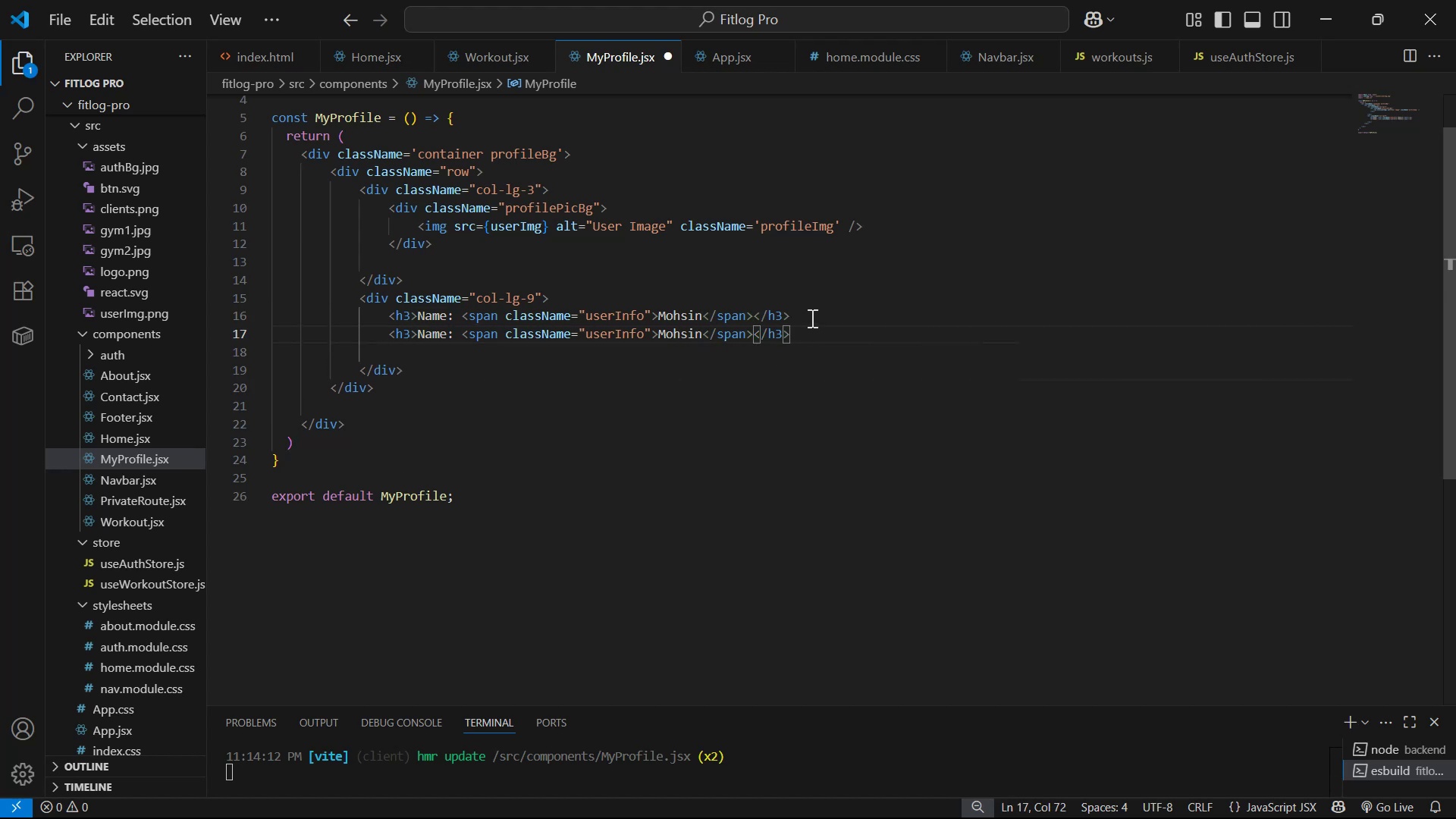 
key(ArrowDown)
 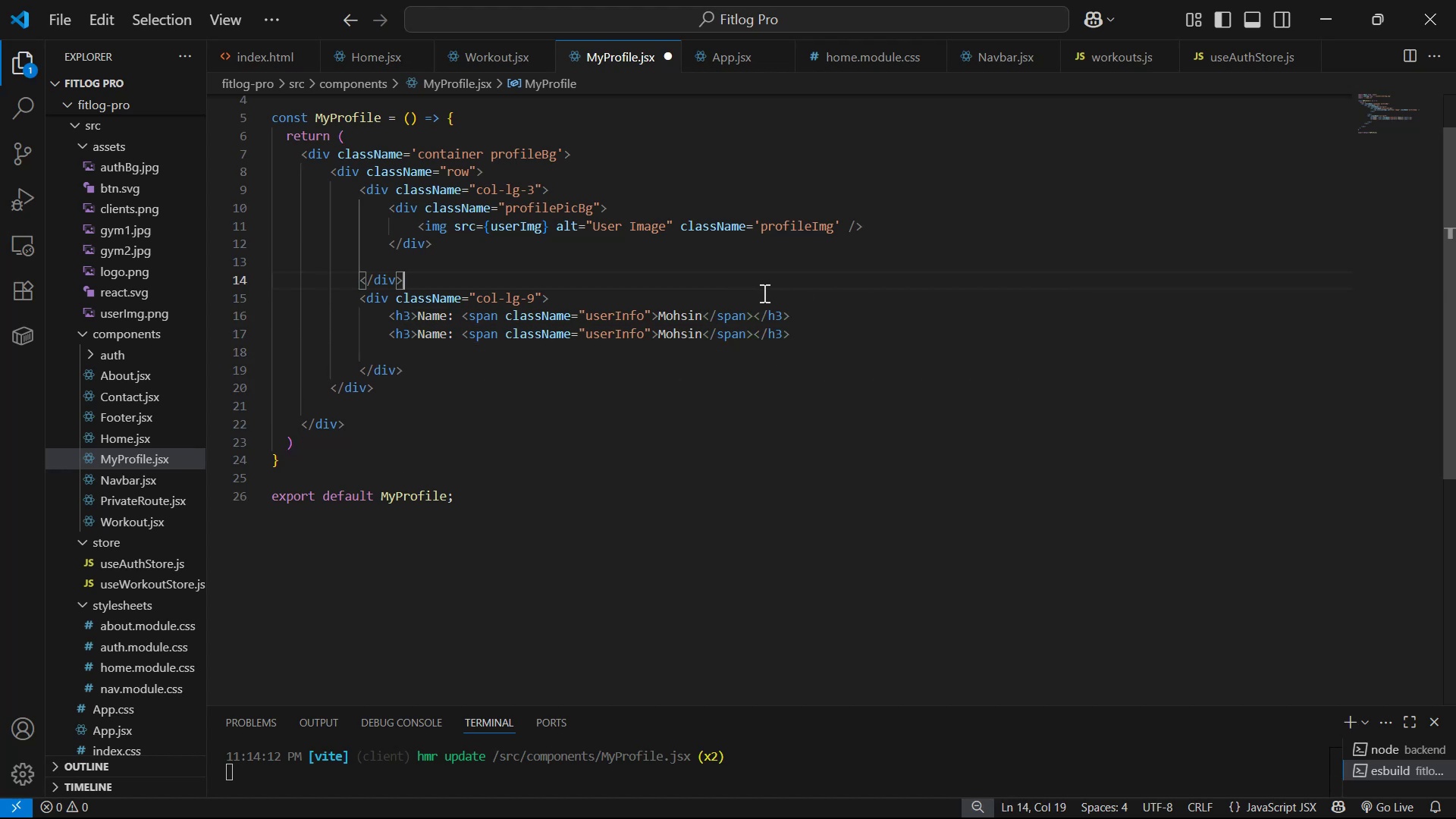 
key(Enter)
 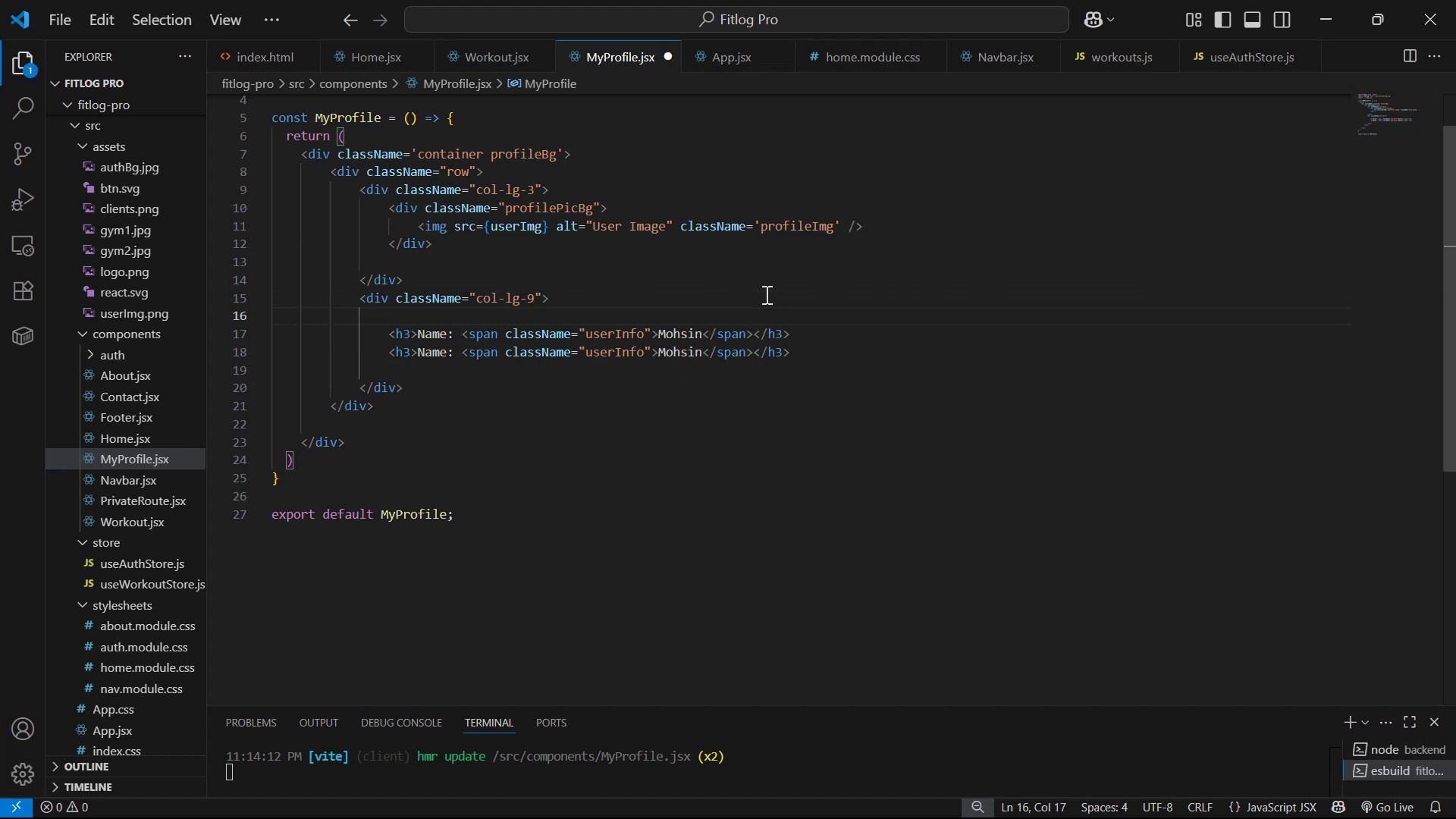 
type(div.i)
key(Backspace)
type(userInfo )
key(Backspace)
type(Bg)
 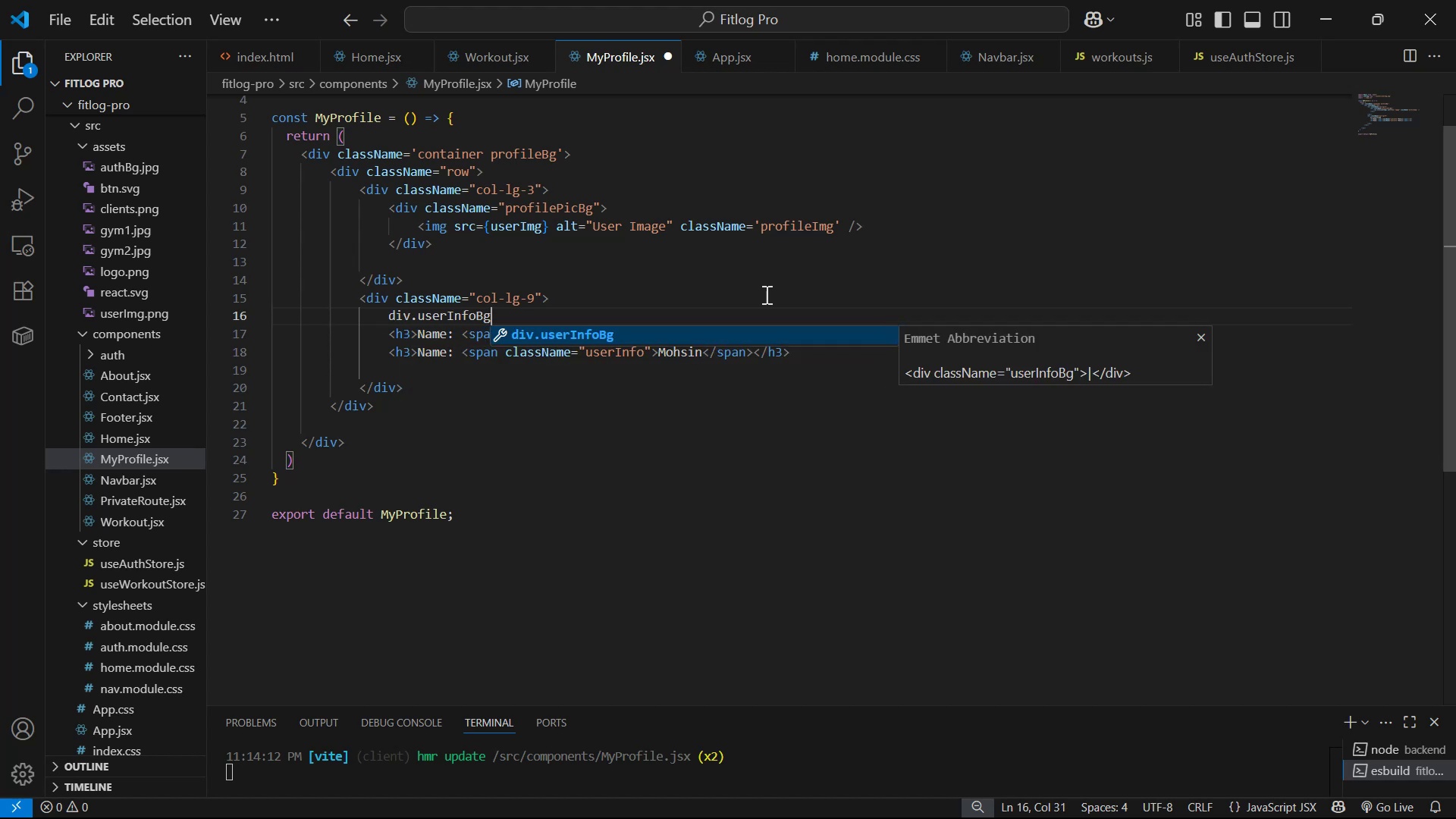 
key(Enter)
 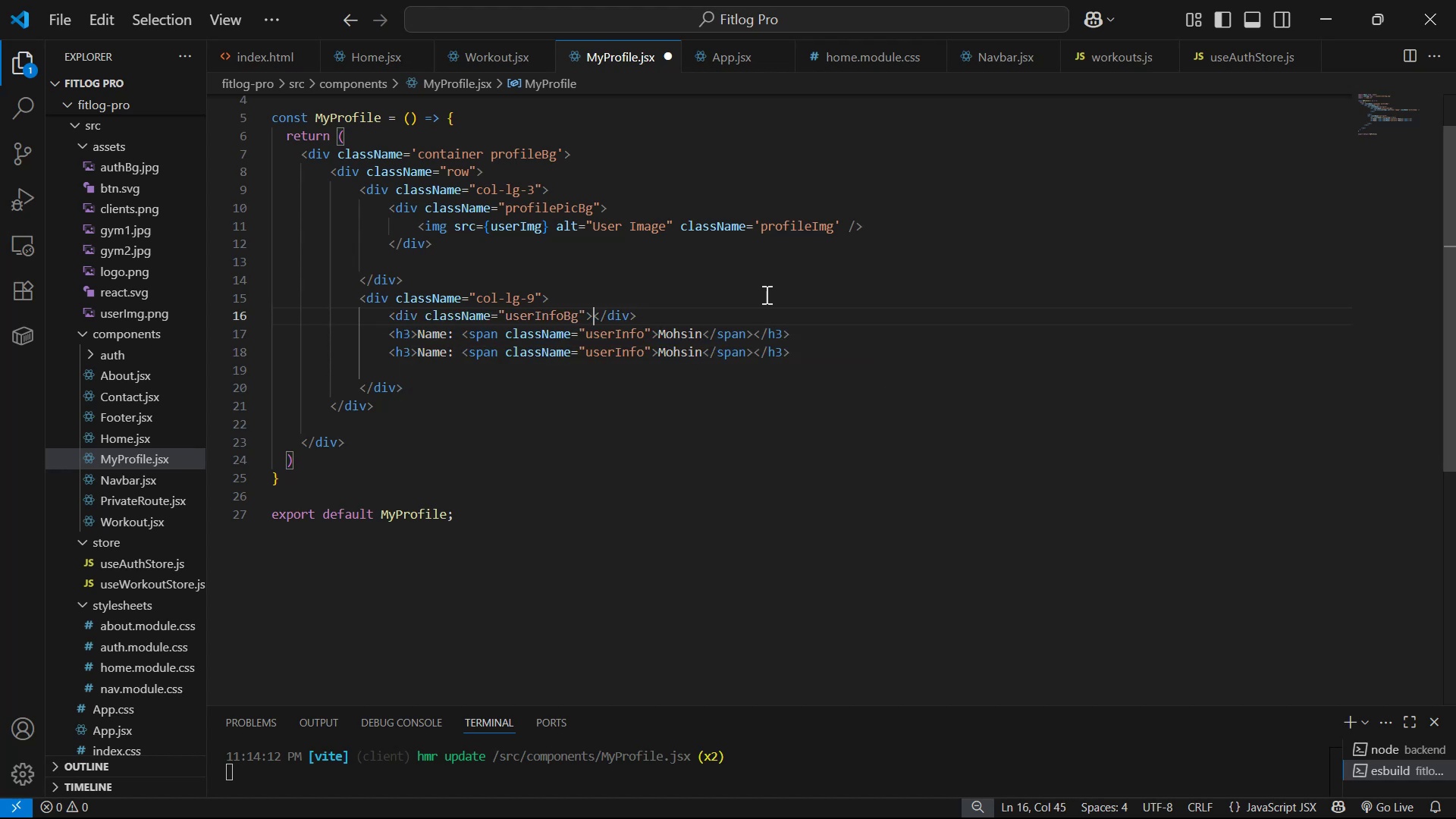 
key(Enter)
 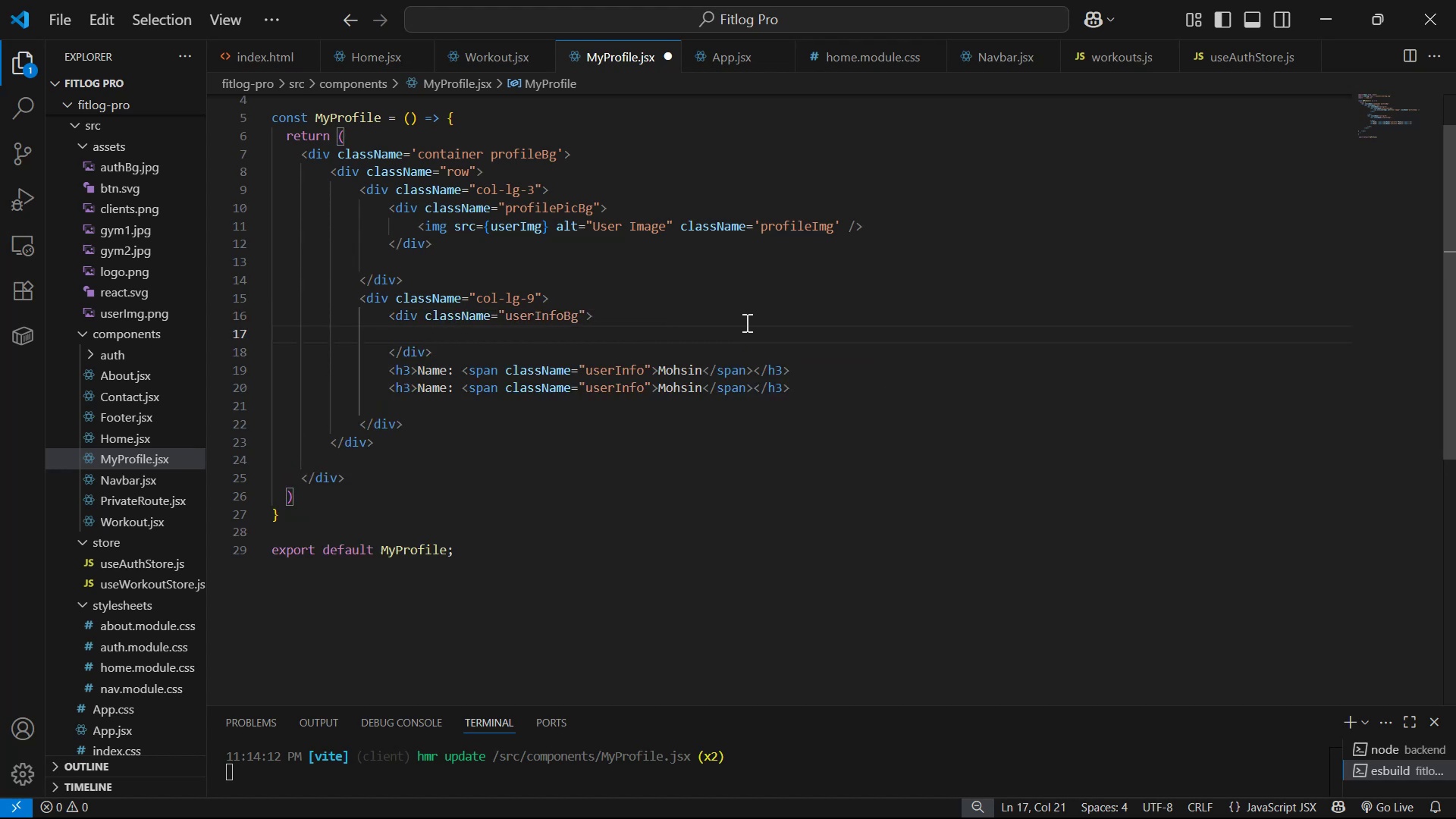 
left_click_drag(start_coordinate=[818, 378], to_coordinate=[811, 354])
 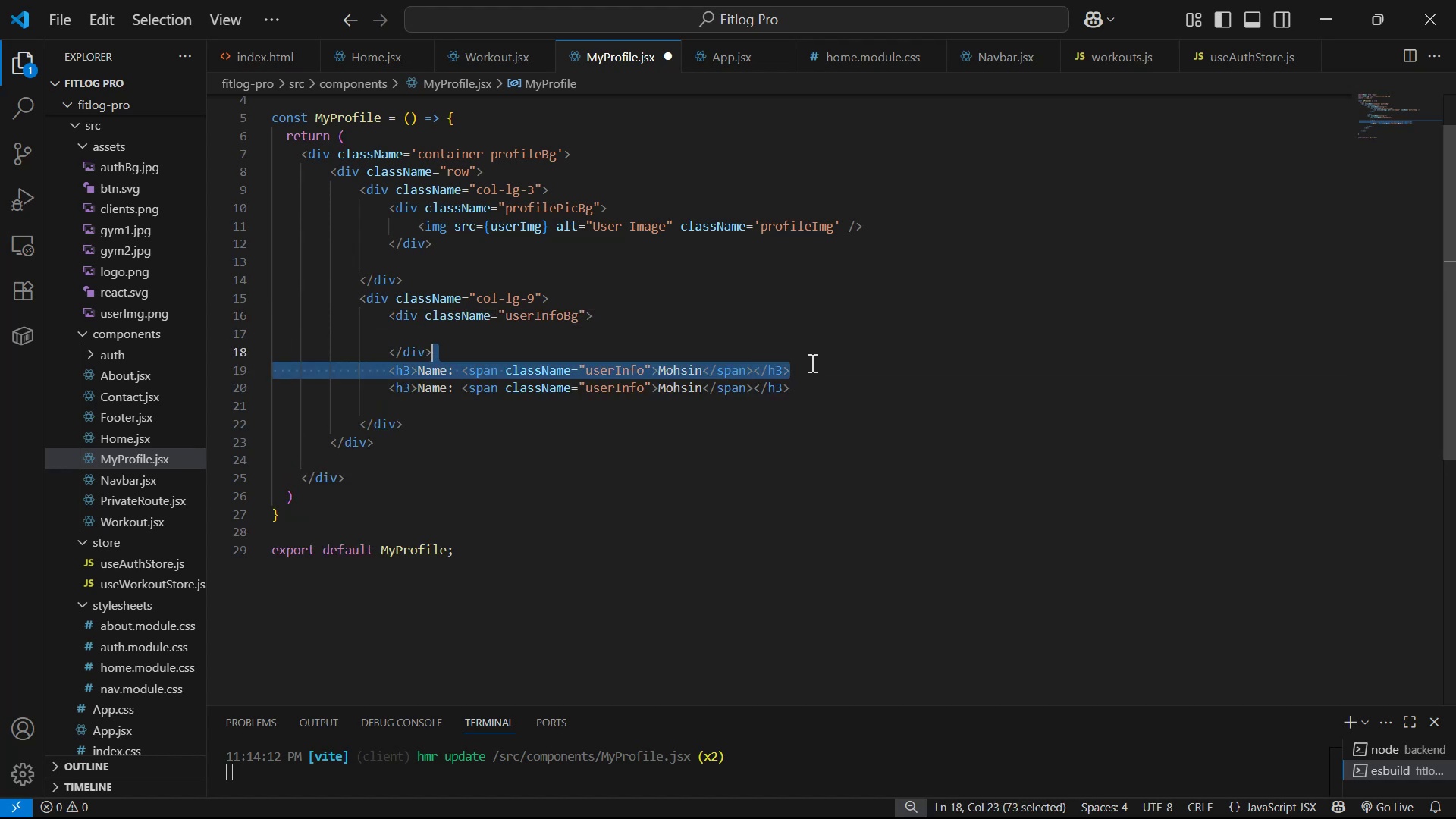 
left_click_drag(start_coordinate=[823, 397], to_coordinate=[813, 362])
 